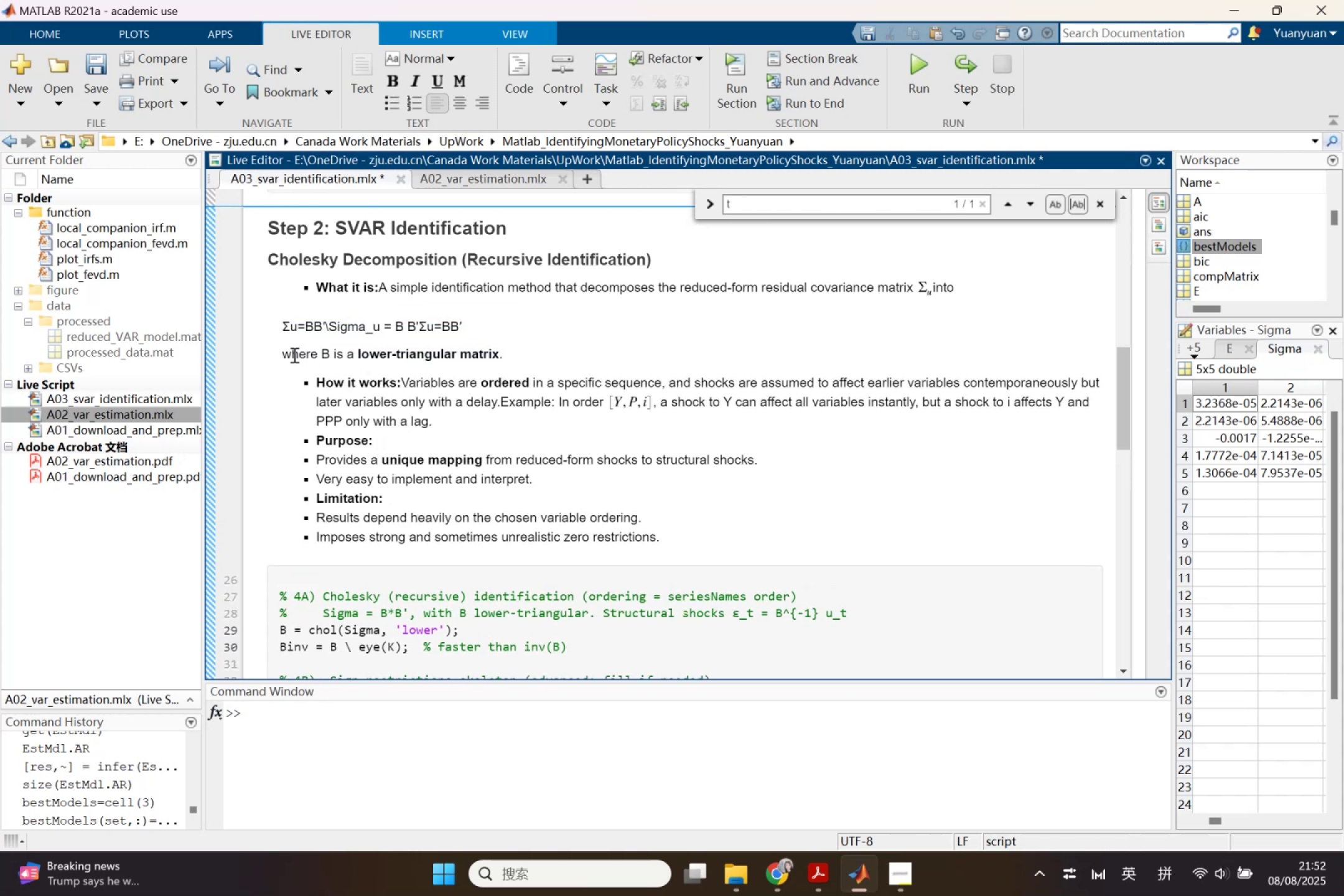 
left_click([285, 355])
 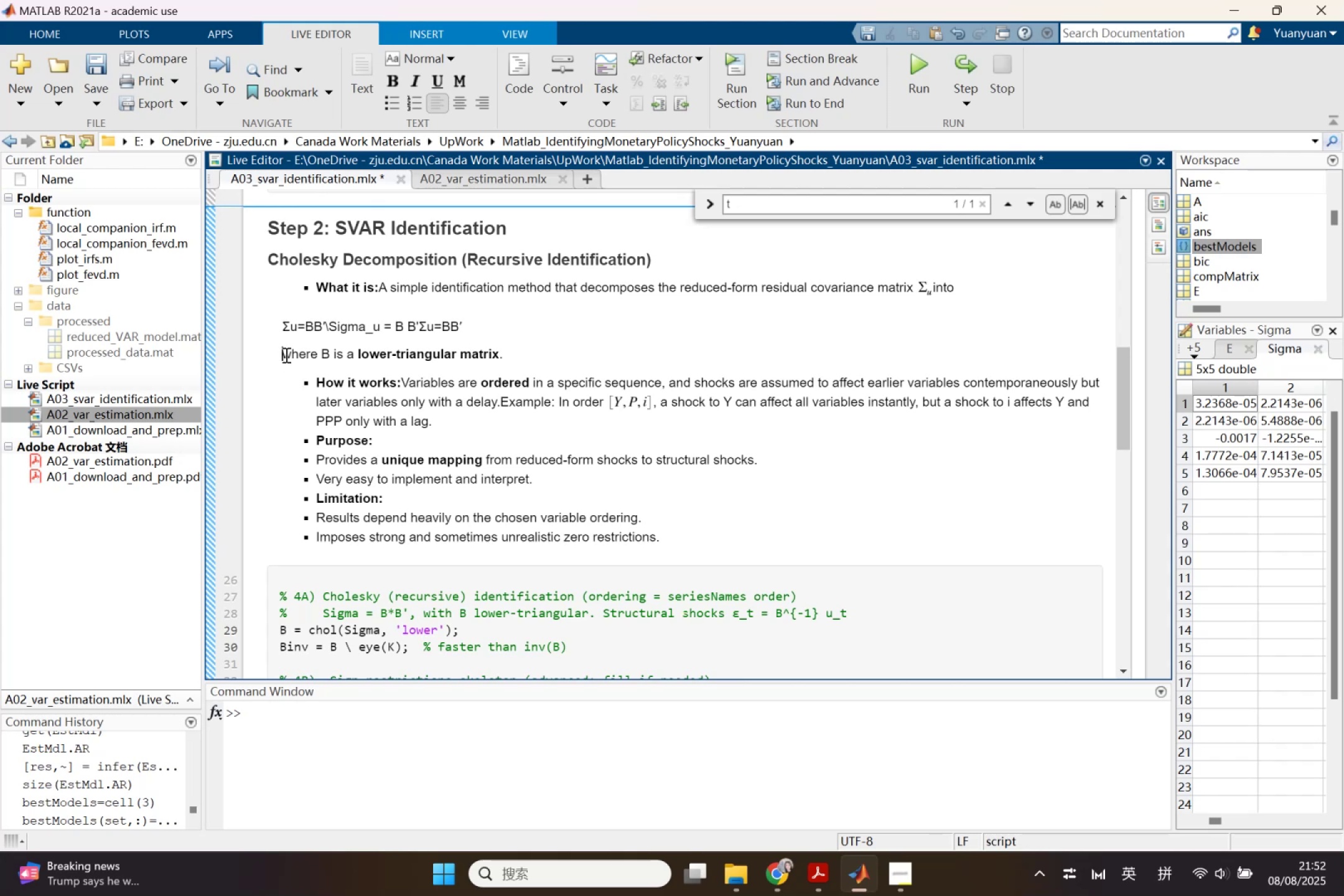 
key(Tab)
 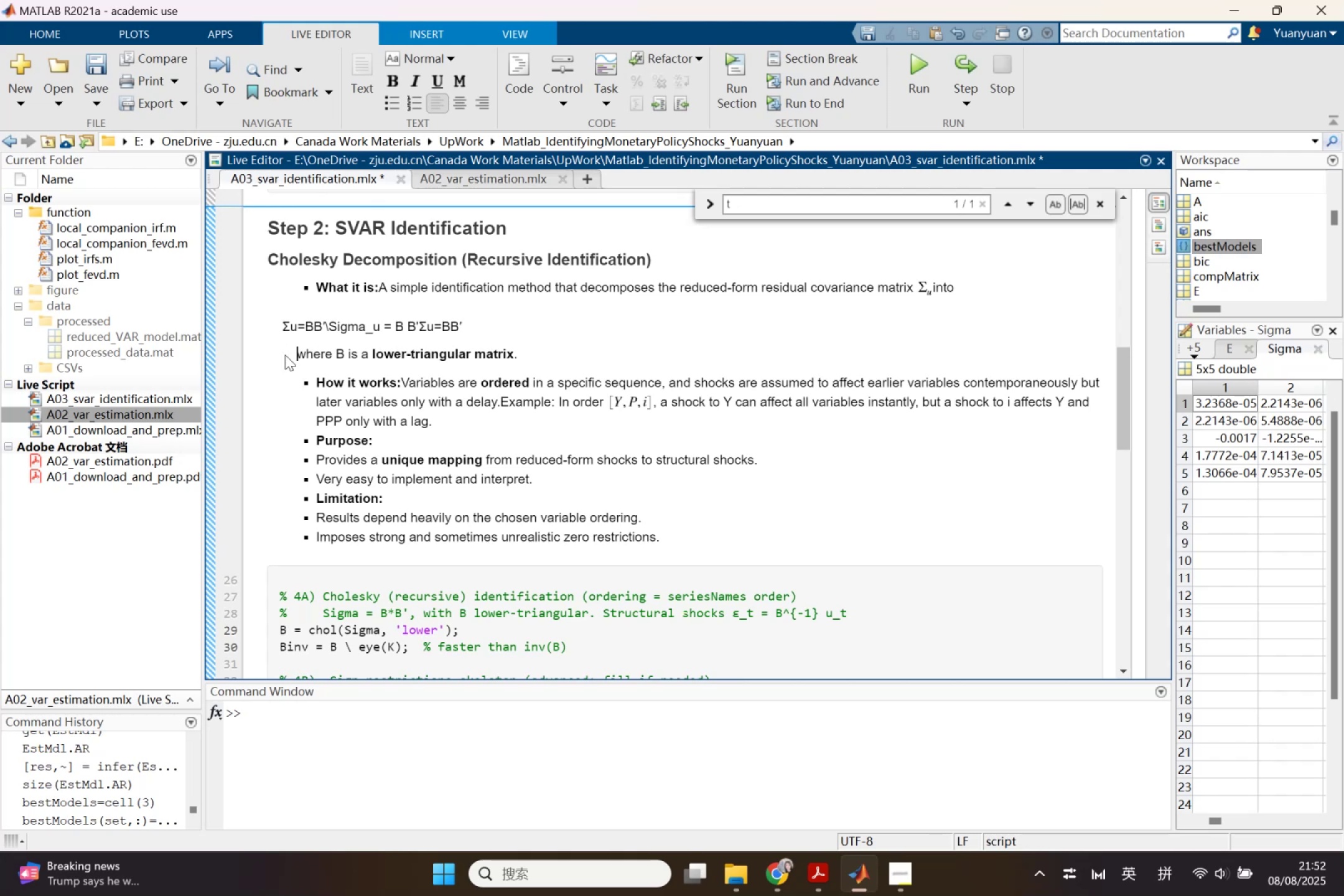 
key(Tab)
 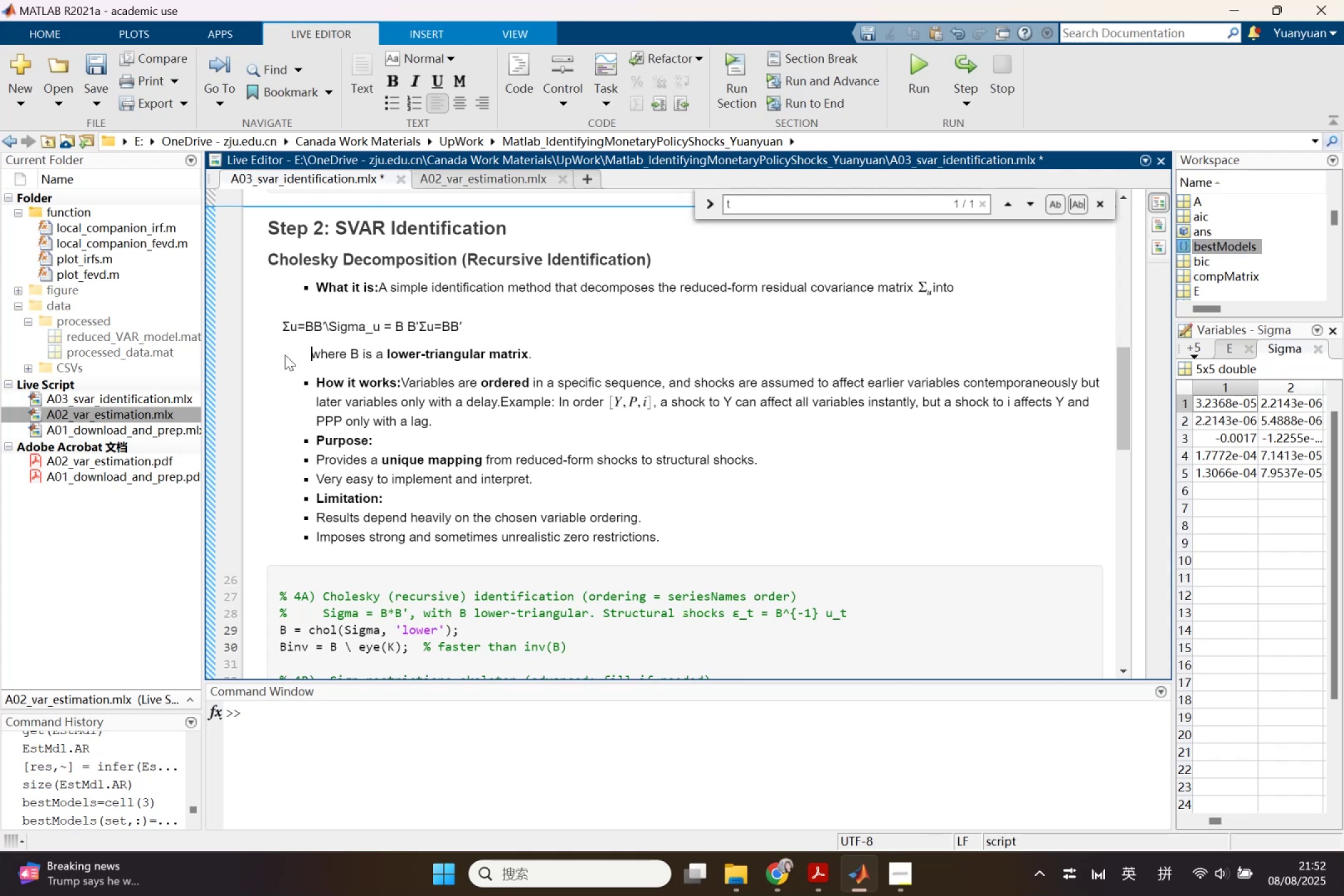 
key(Tab)
 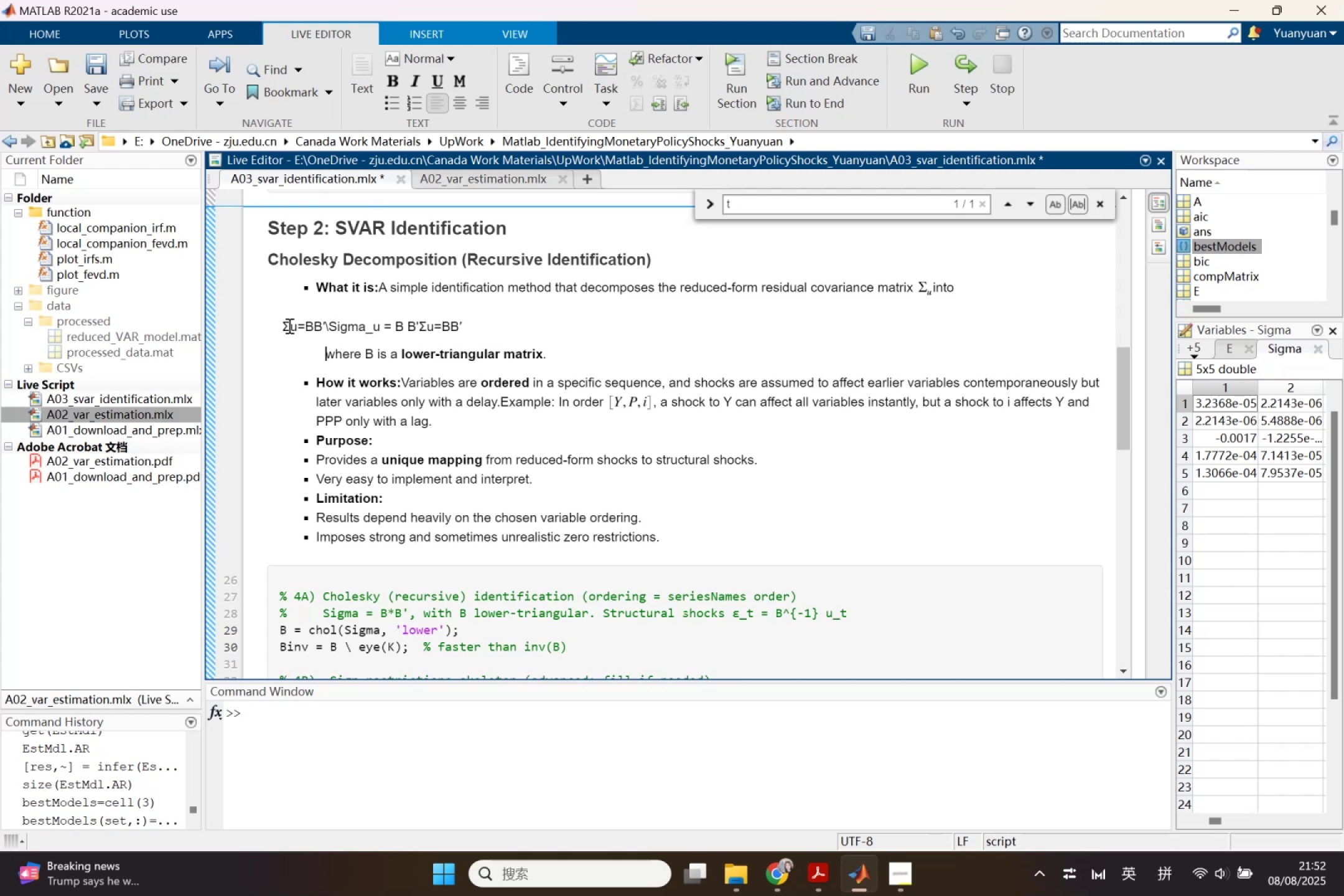 
left_click_drag(start_coordinate=[280, 325], to_coordinate=[473, 312])
 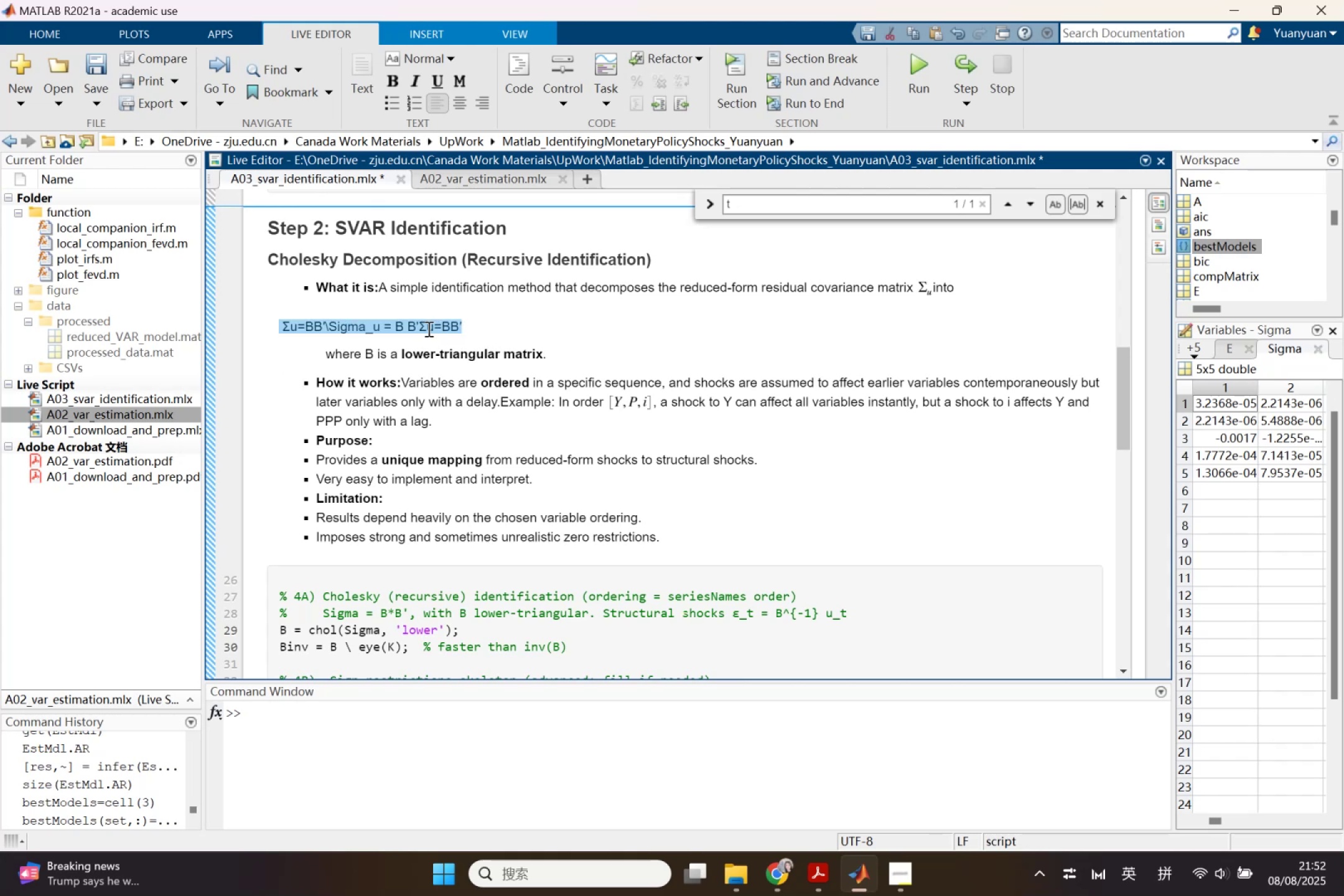 
left_click([427, 319])
 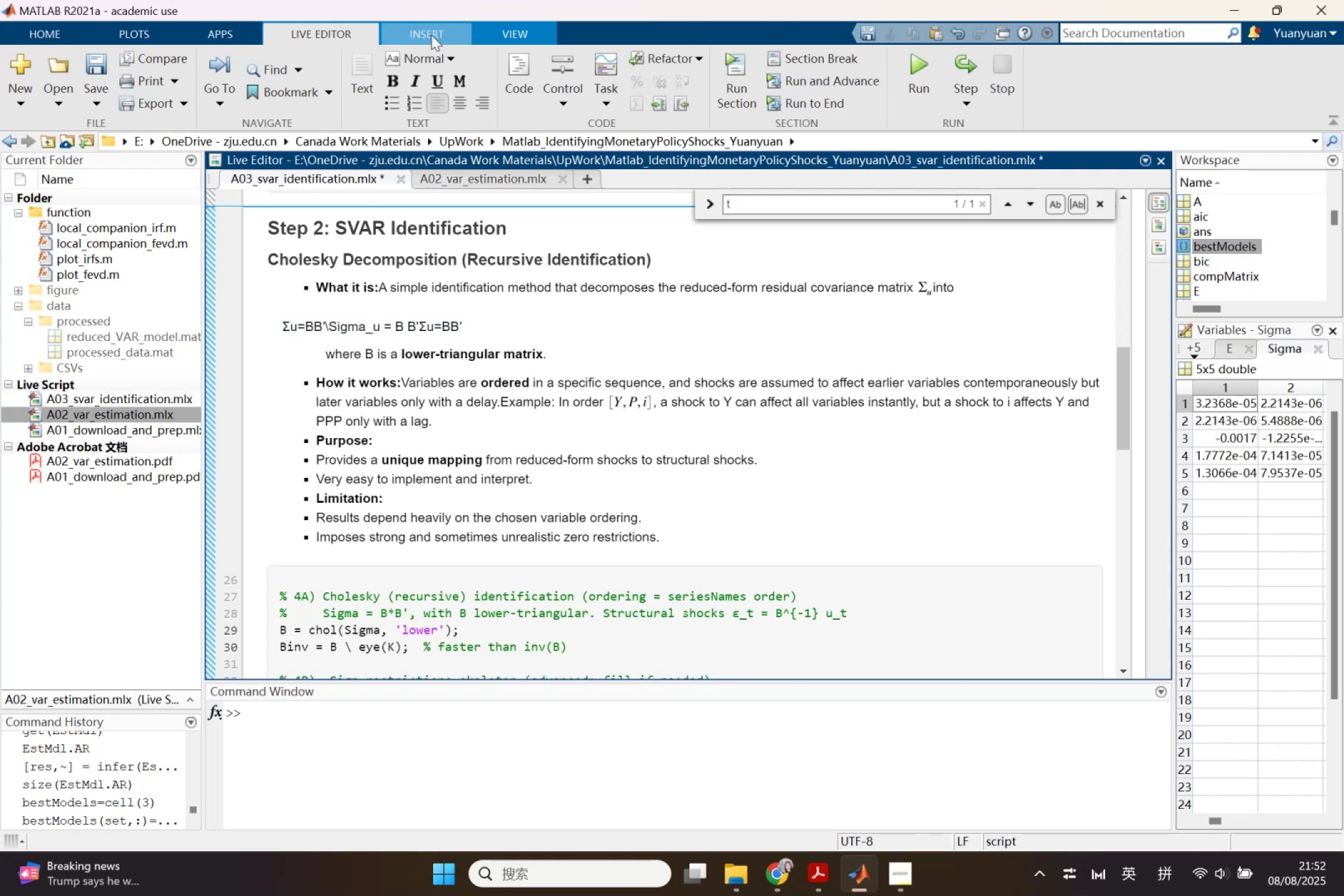 
left_click([431, 35])
 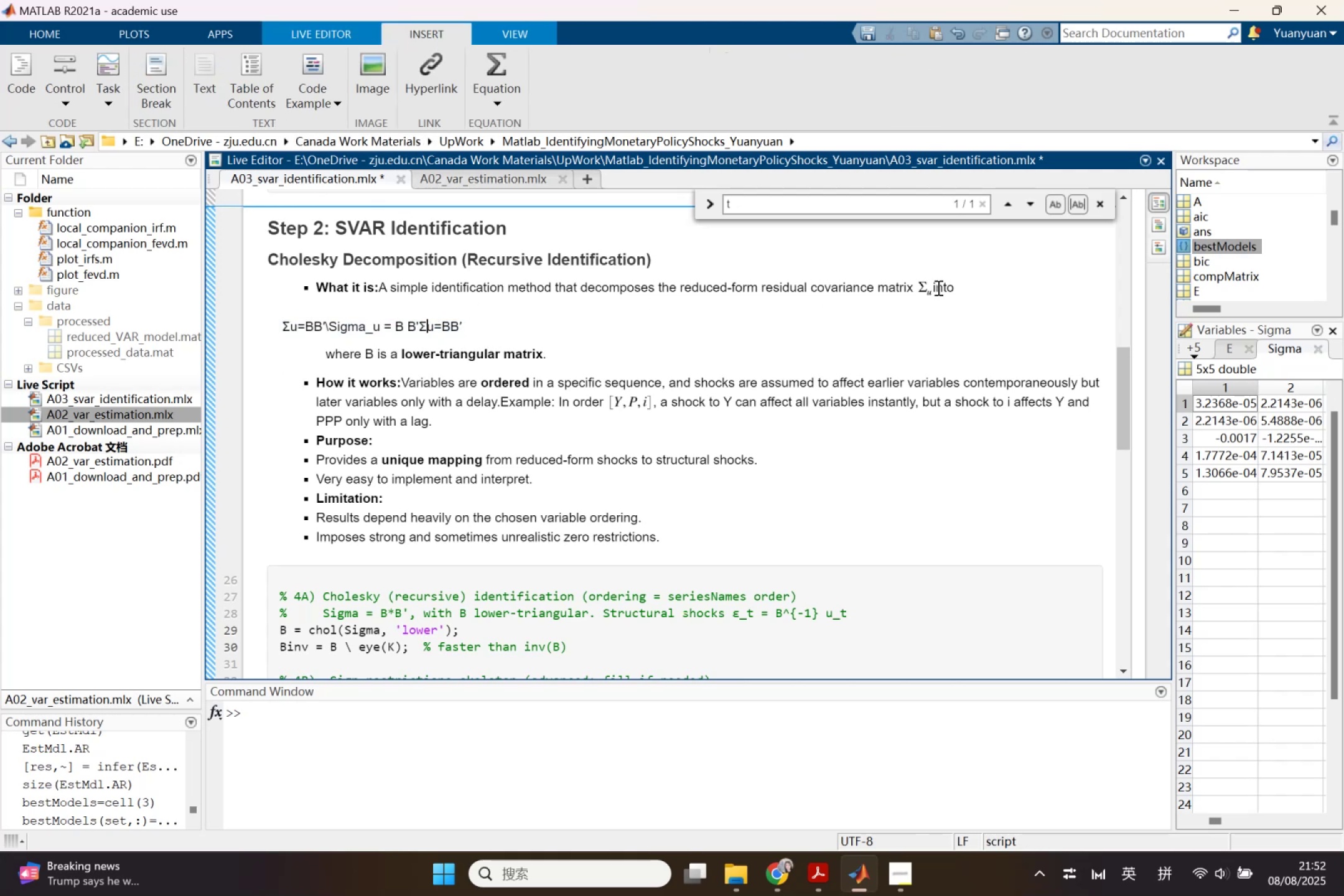 
left_click([968, 288])
 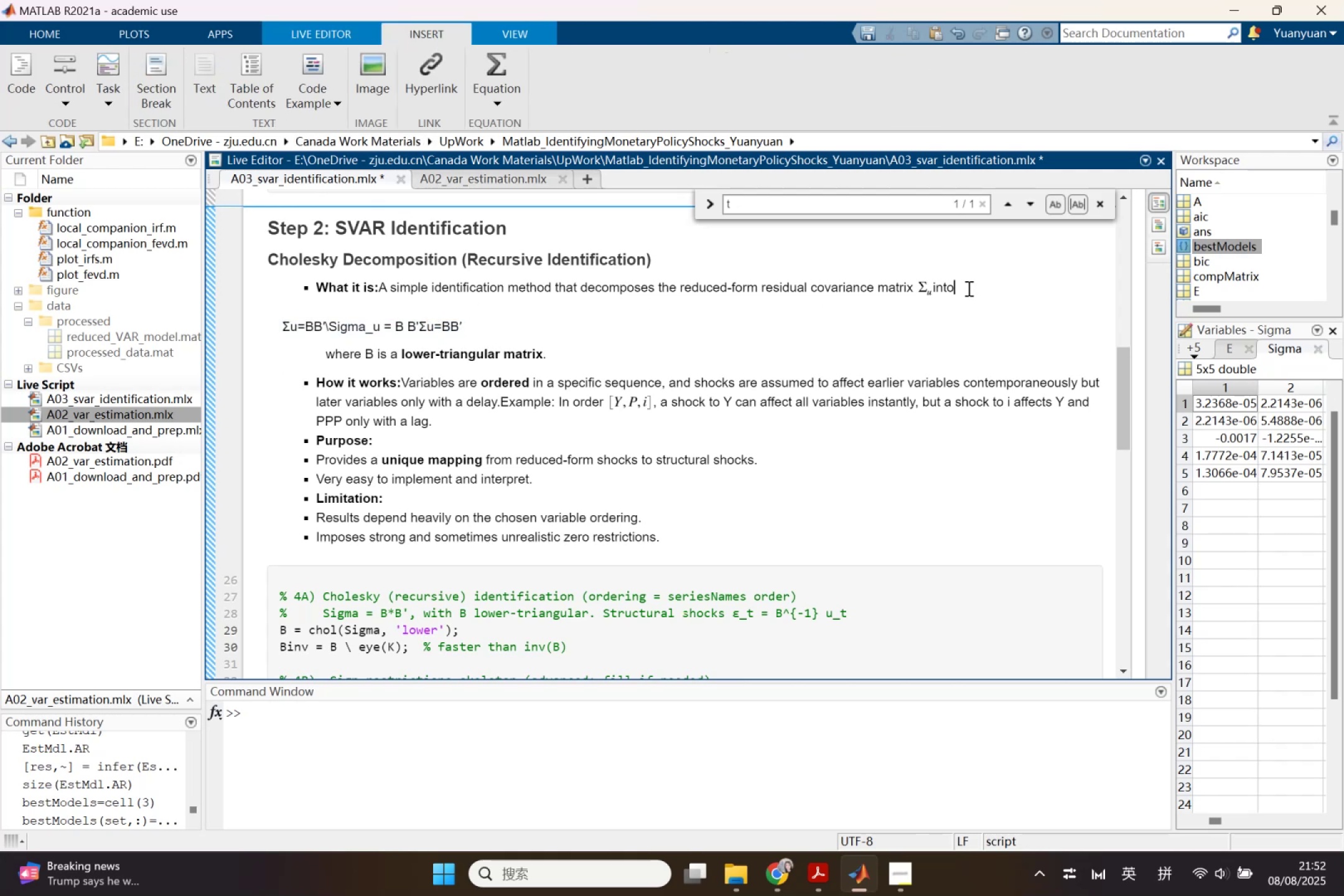 
key(Enter)
 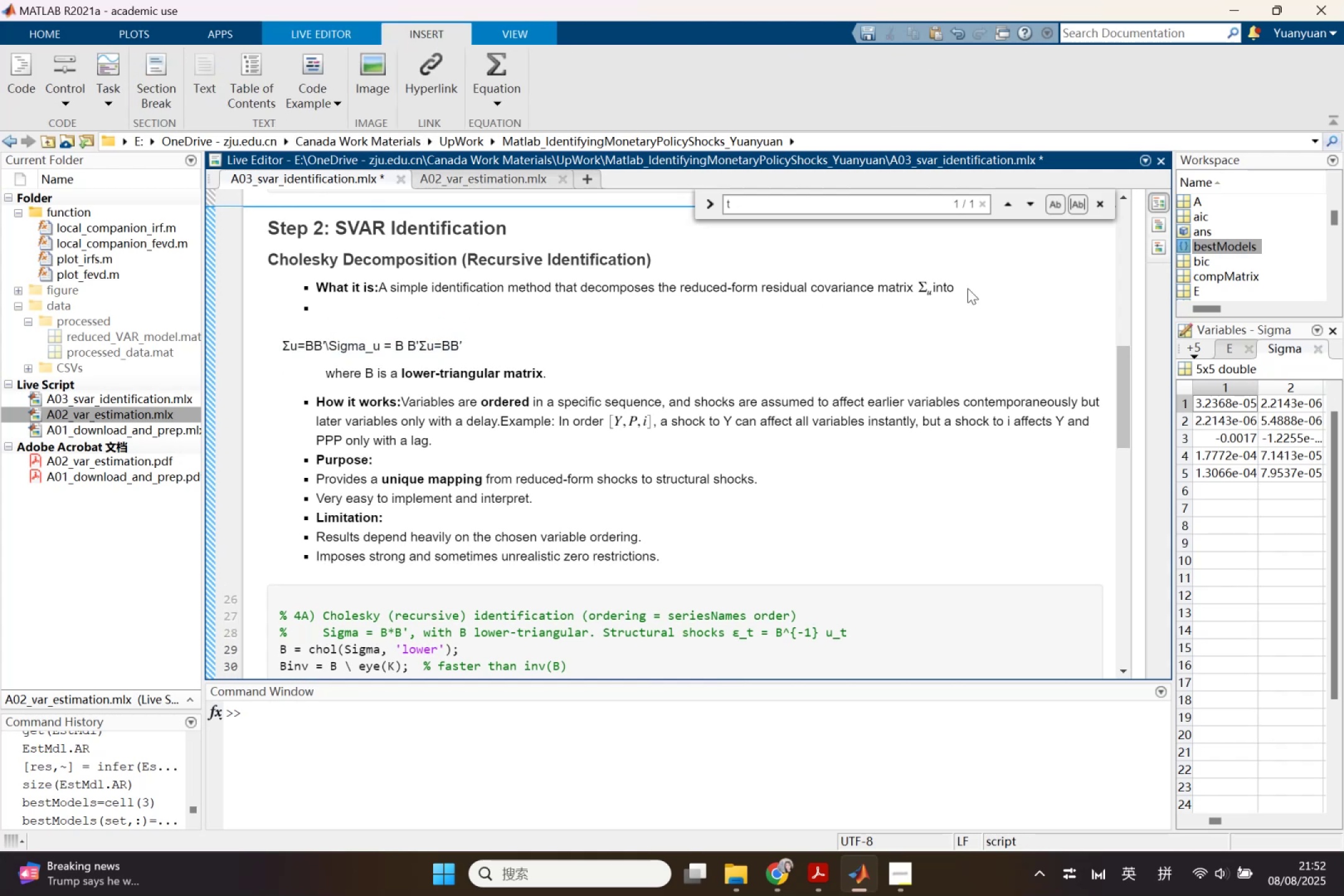 
key(BracketRight)
 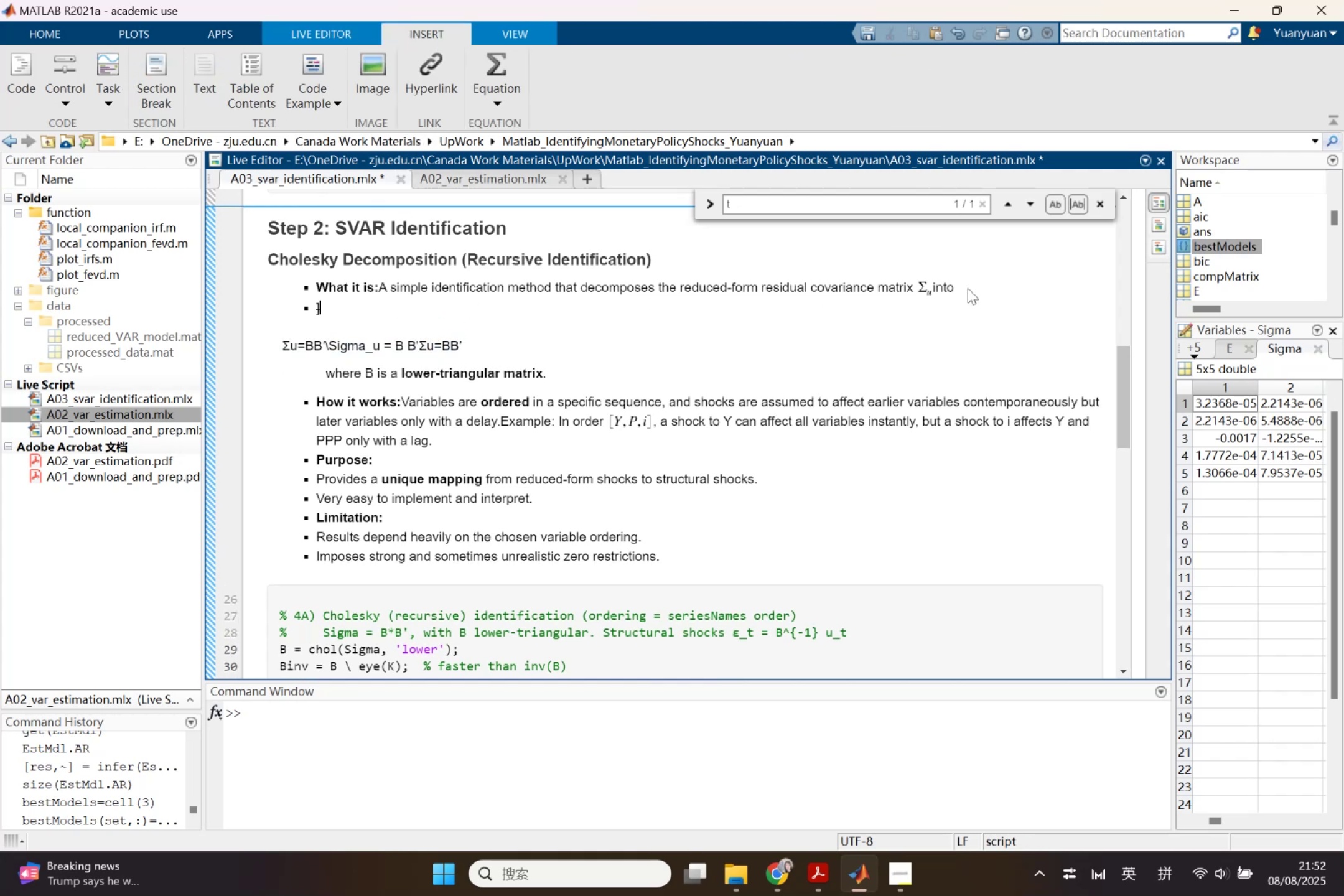 
key(Backspace)
 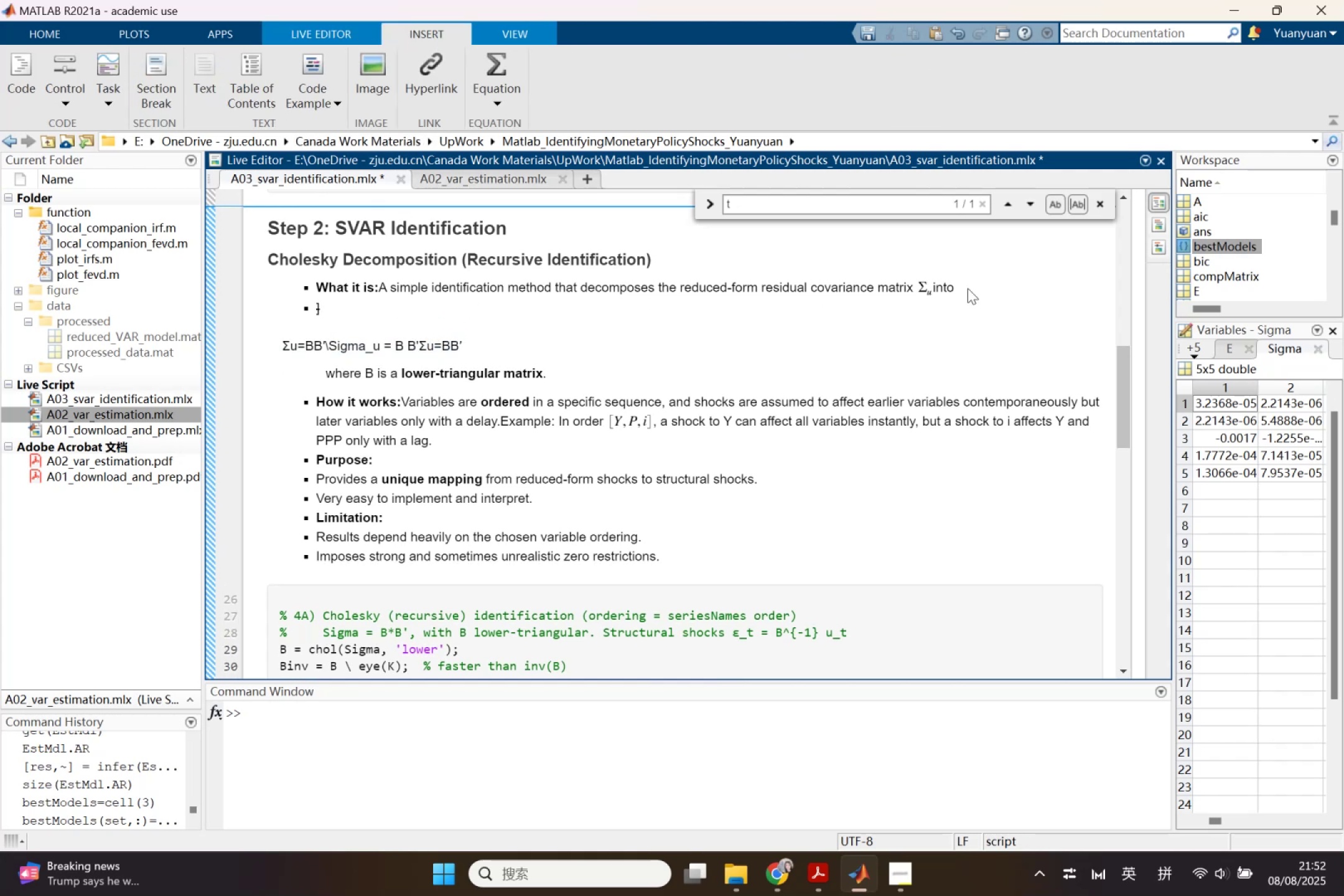 
key(Backspace)
 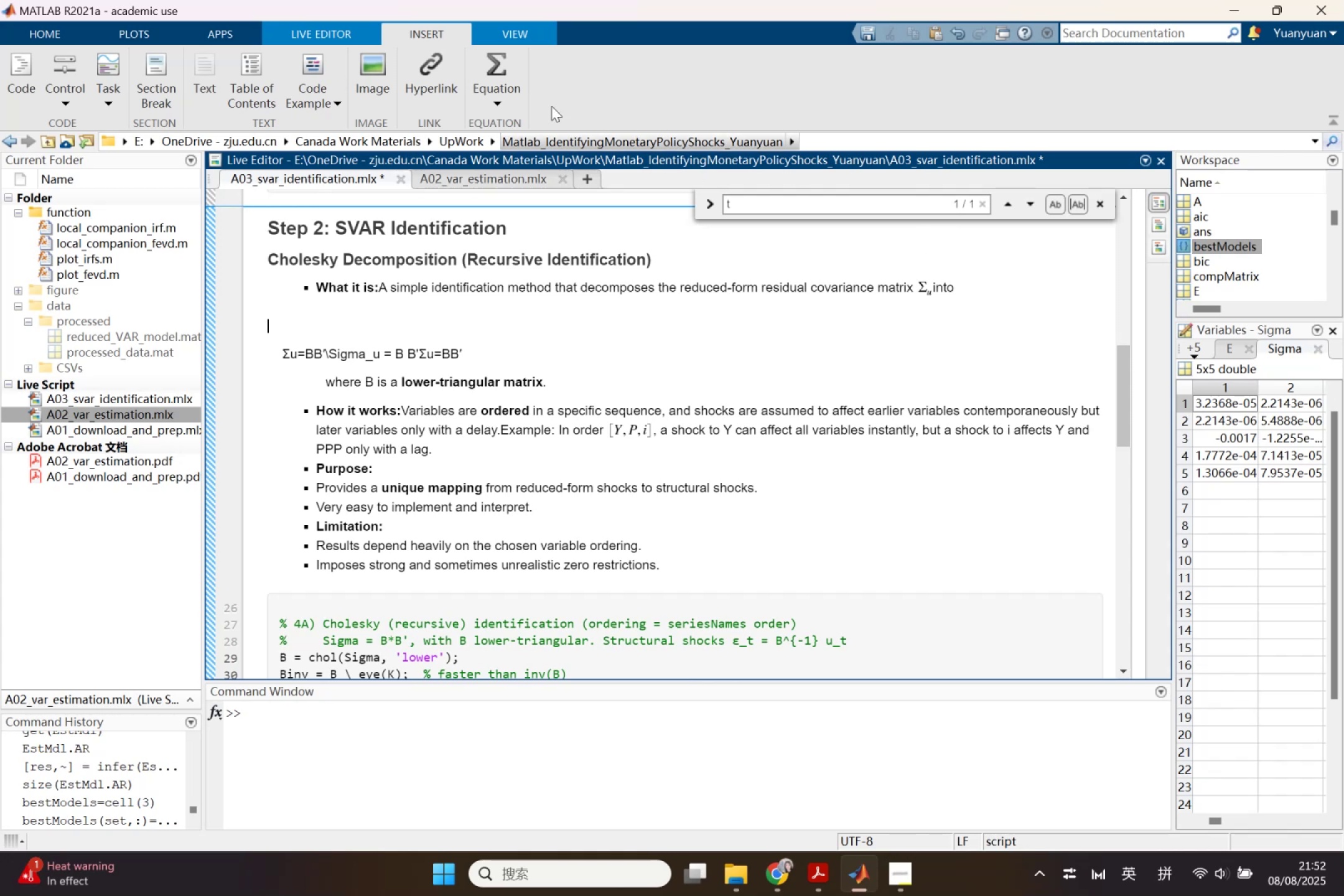 
left_click([487, 72])
 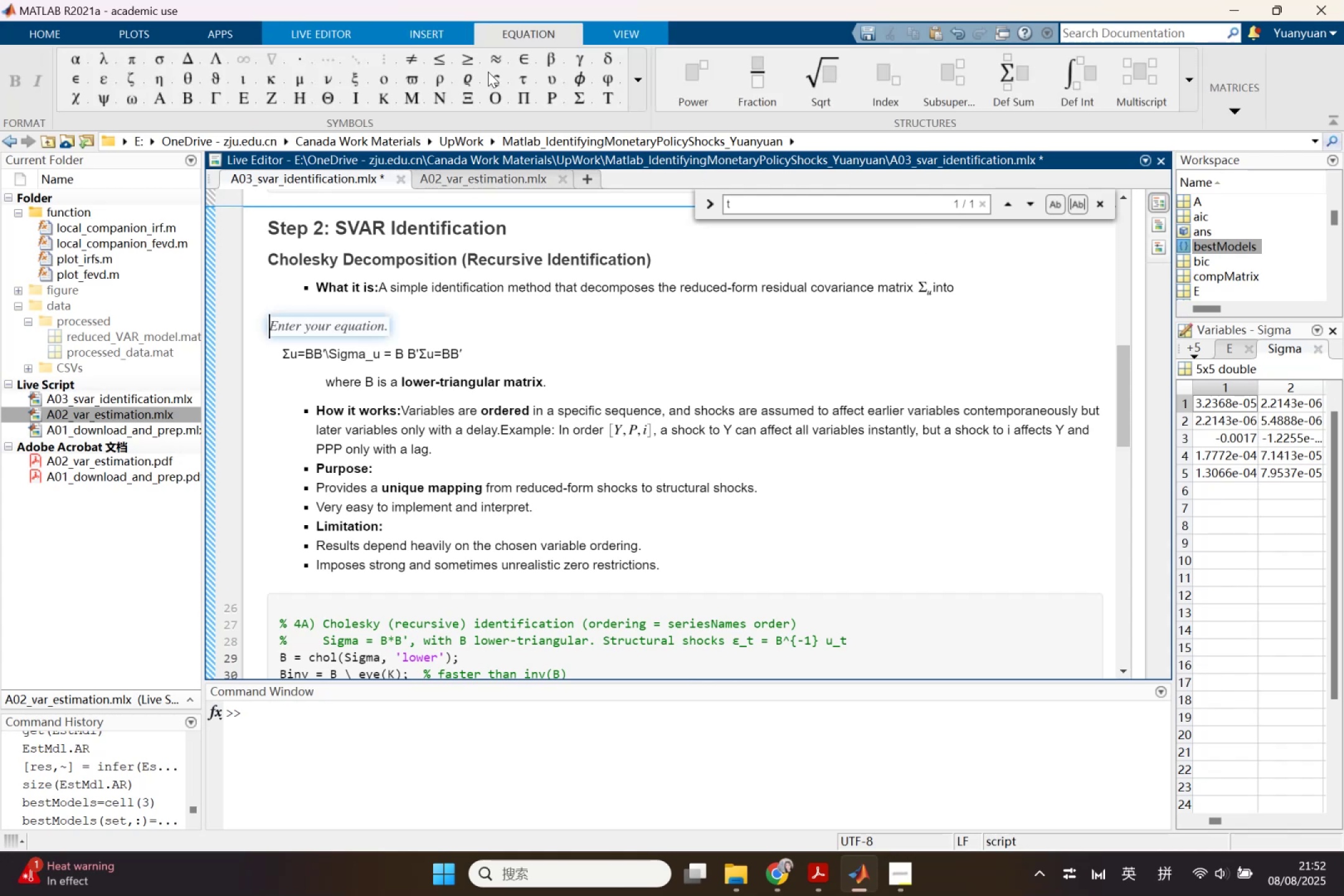 
key(Tab)
 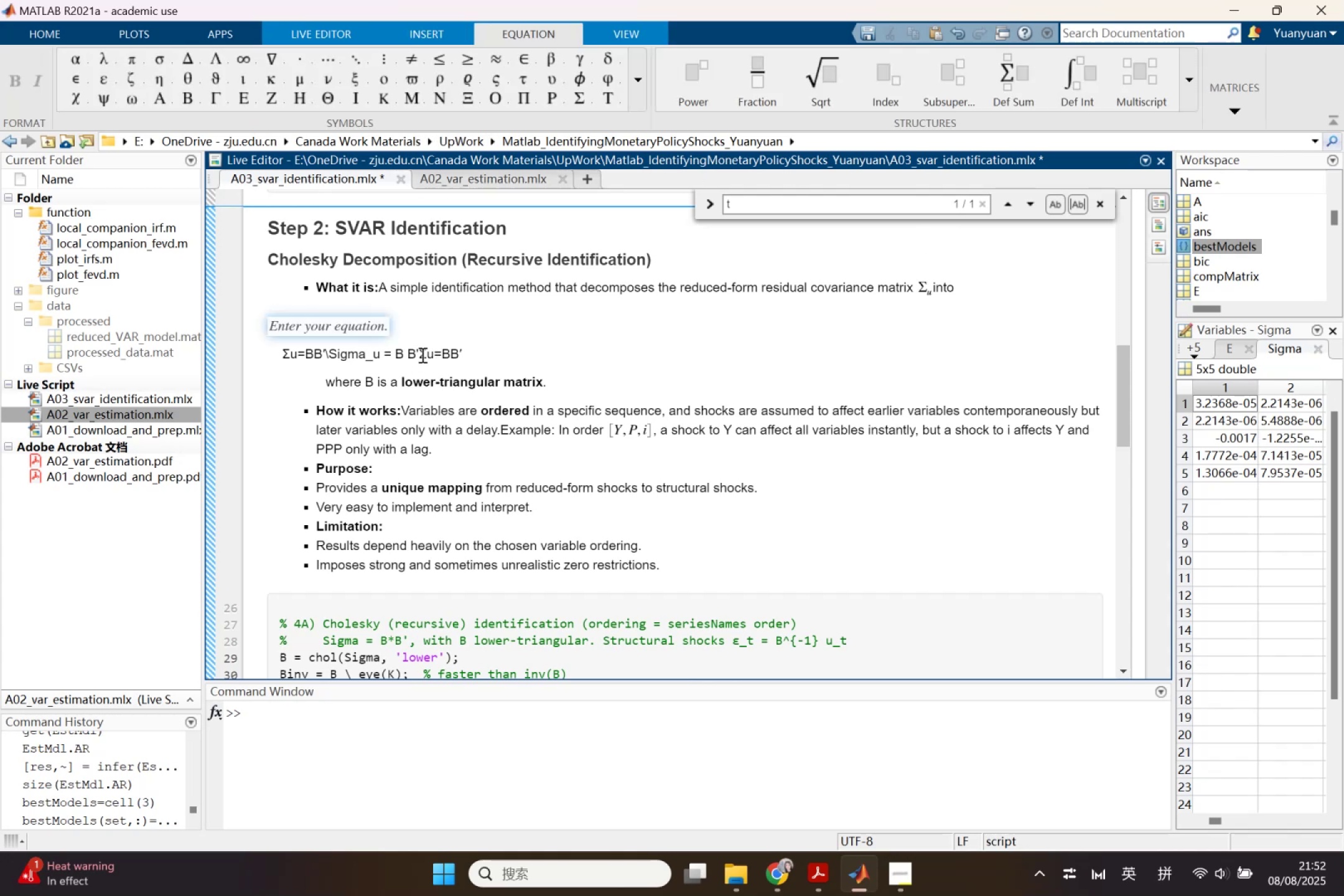 
left_click([421, 355])
 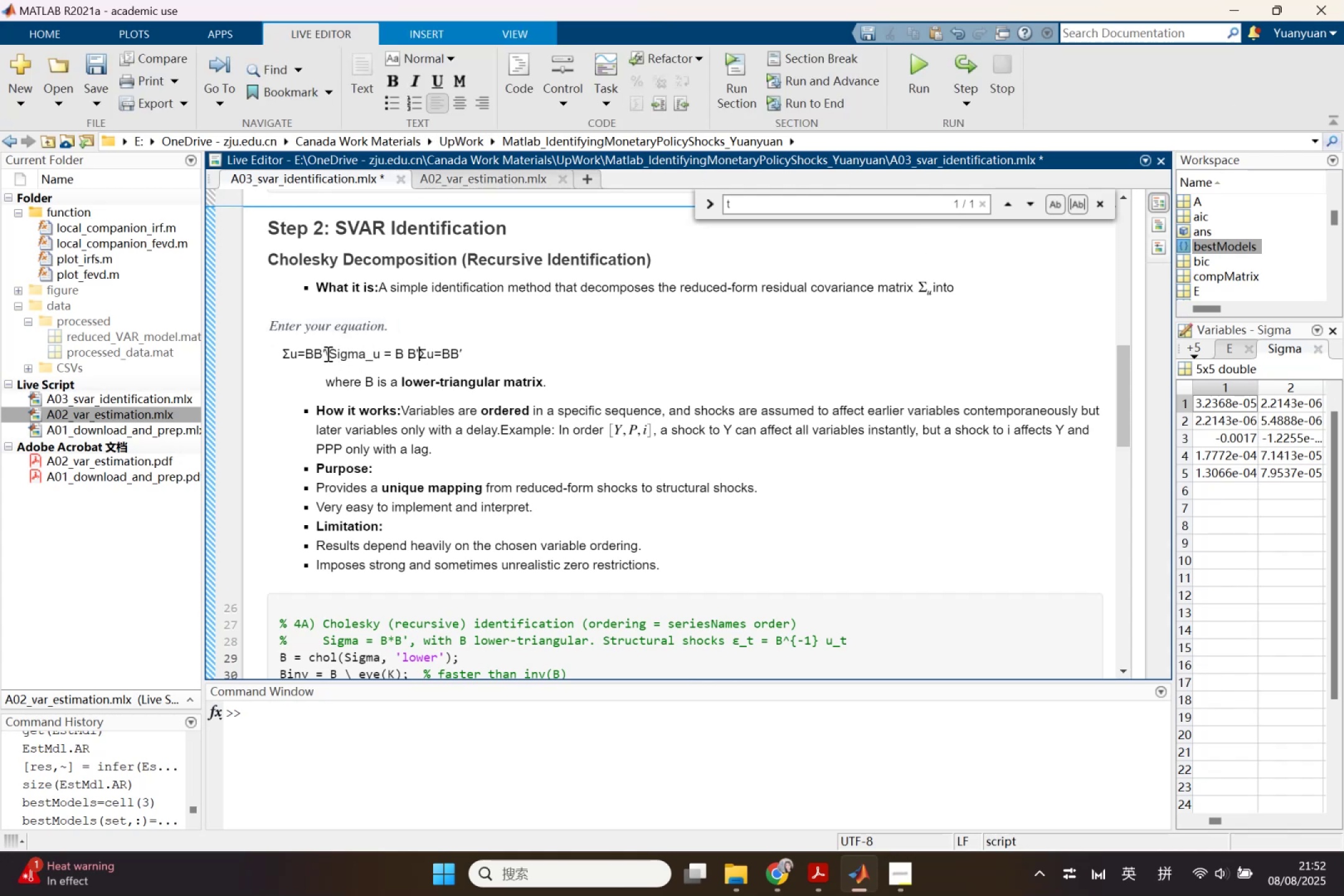 
left_click_drag(start_coordinate=[325, 353], to_coordinate=[418, 358])
 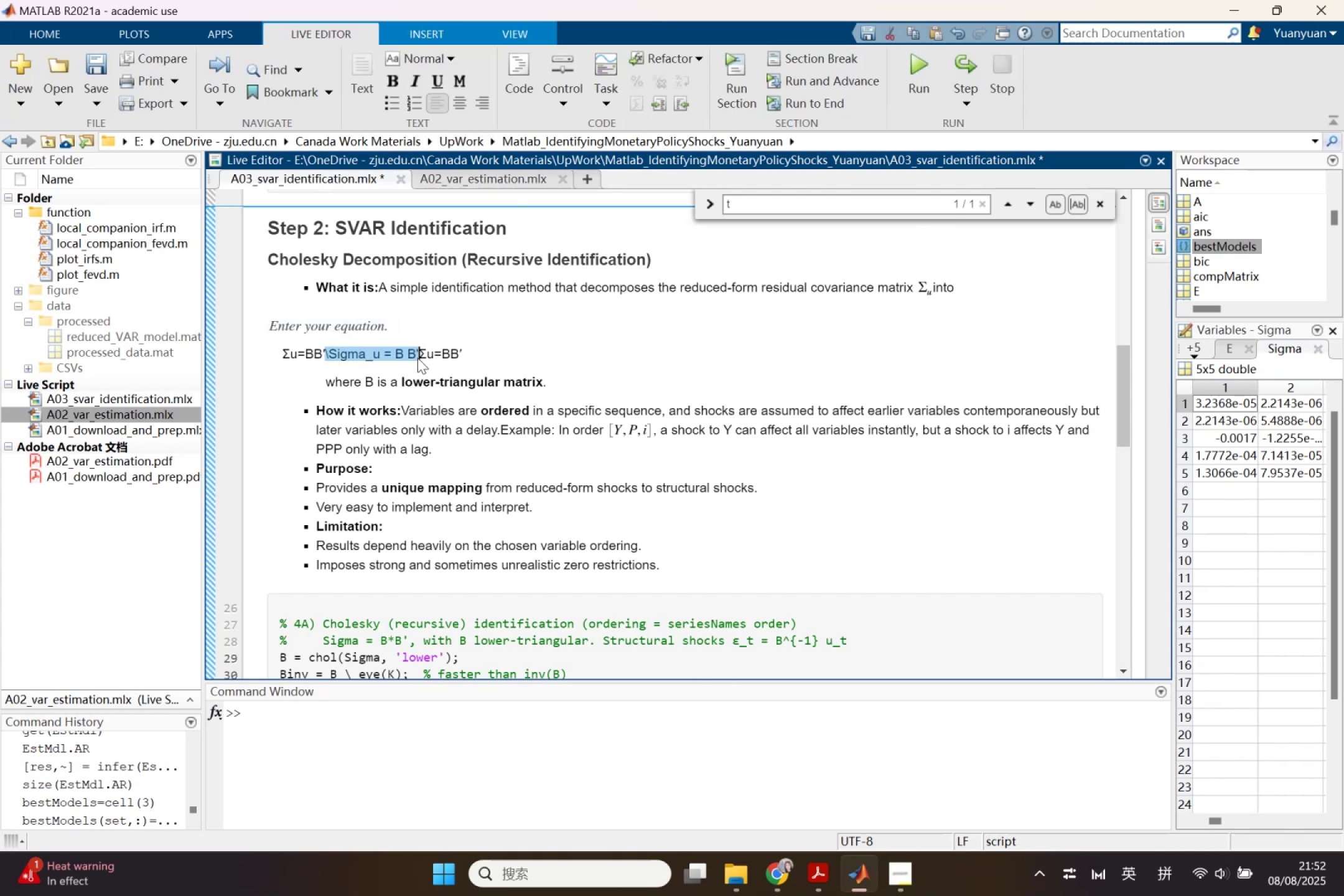 
key(Control+X)
 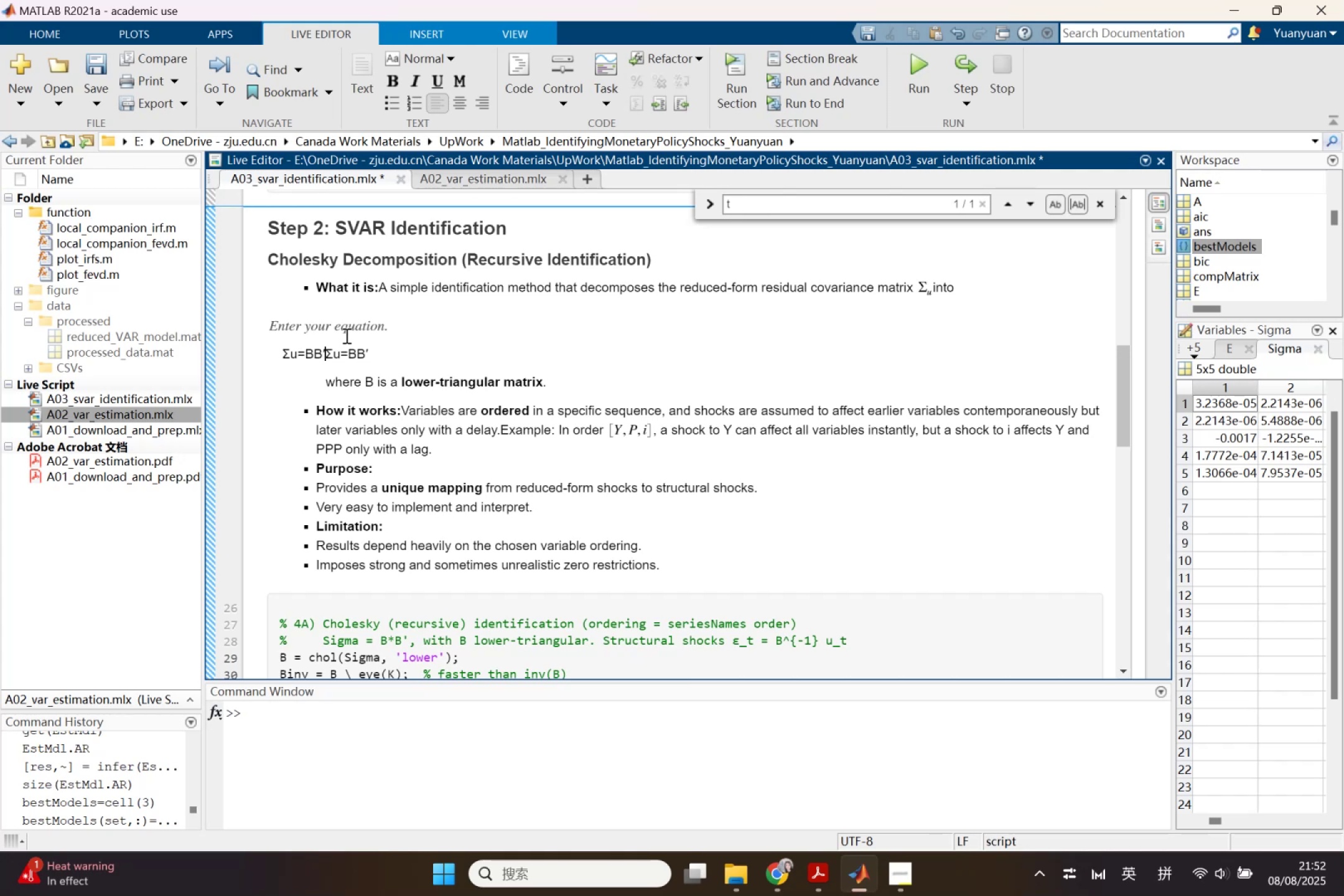 
left_click([343, 332])
 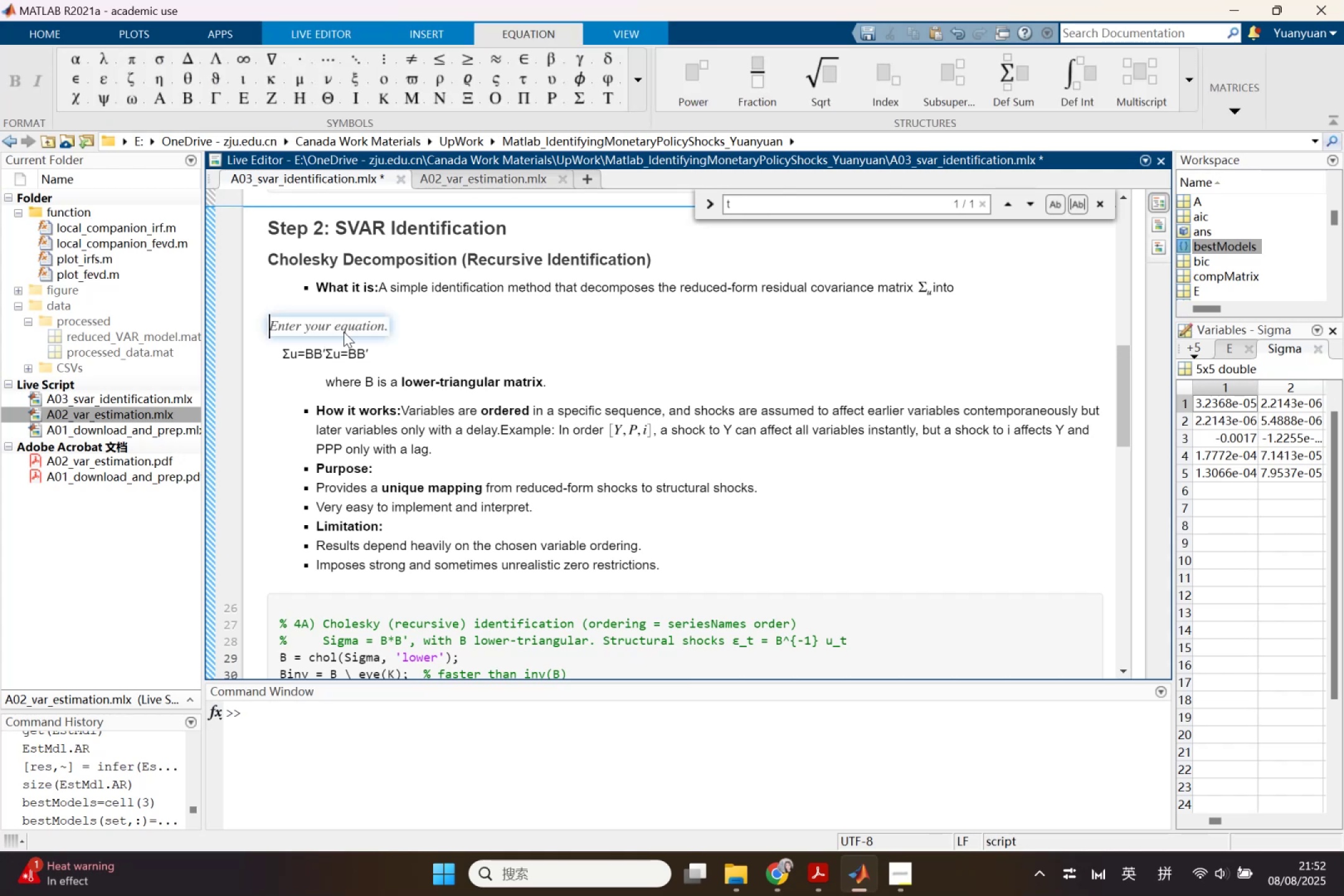 
key(Control+V)
 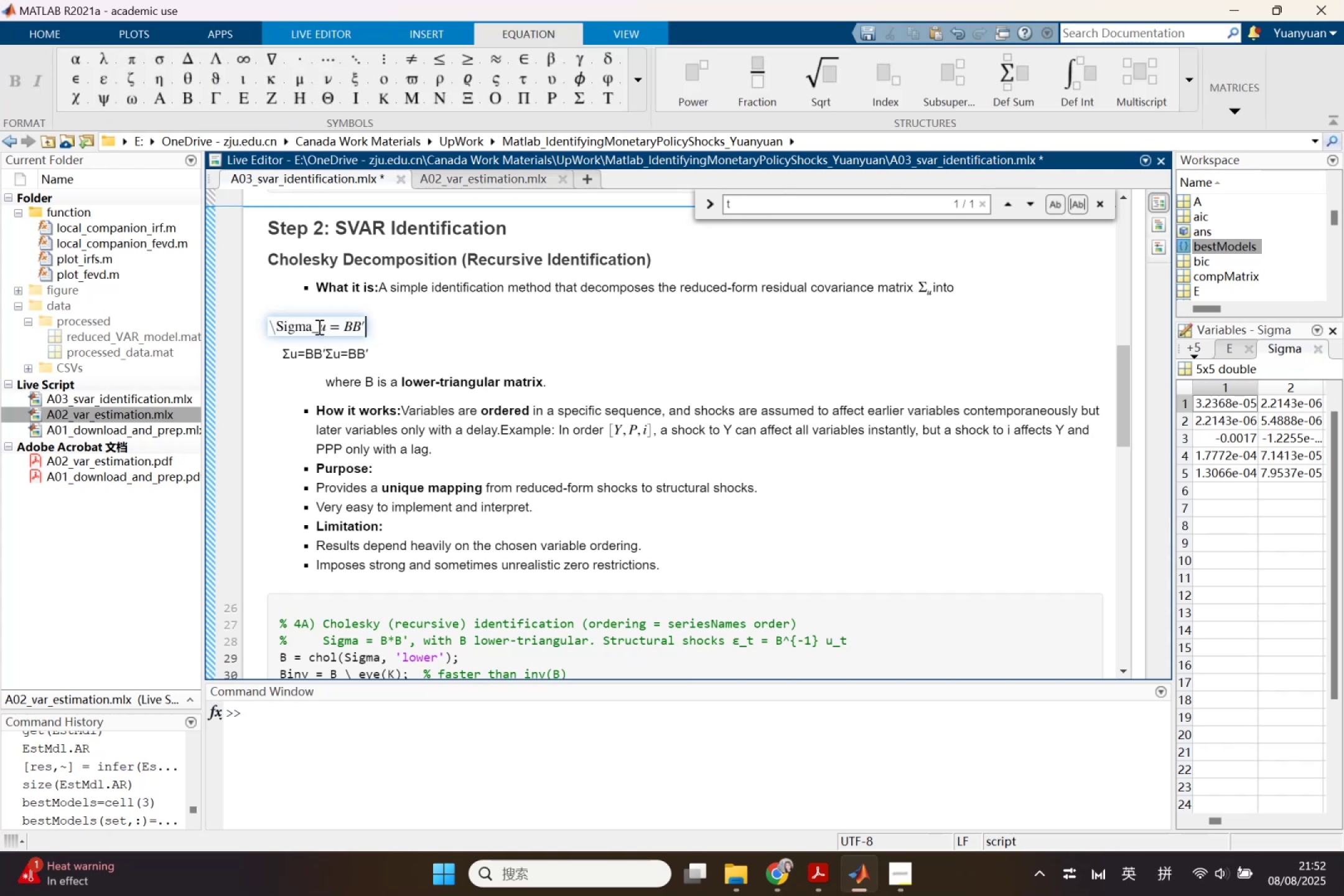 
left_click([324, 327])
 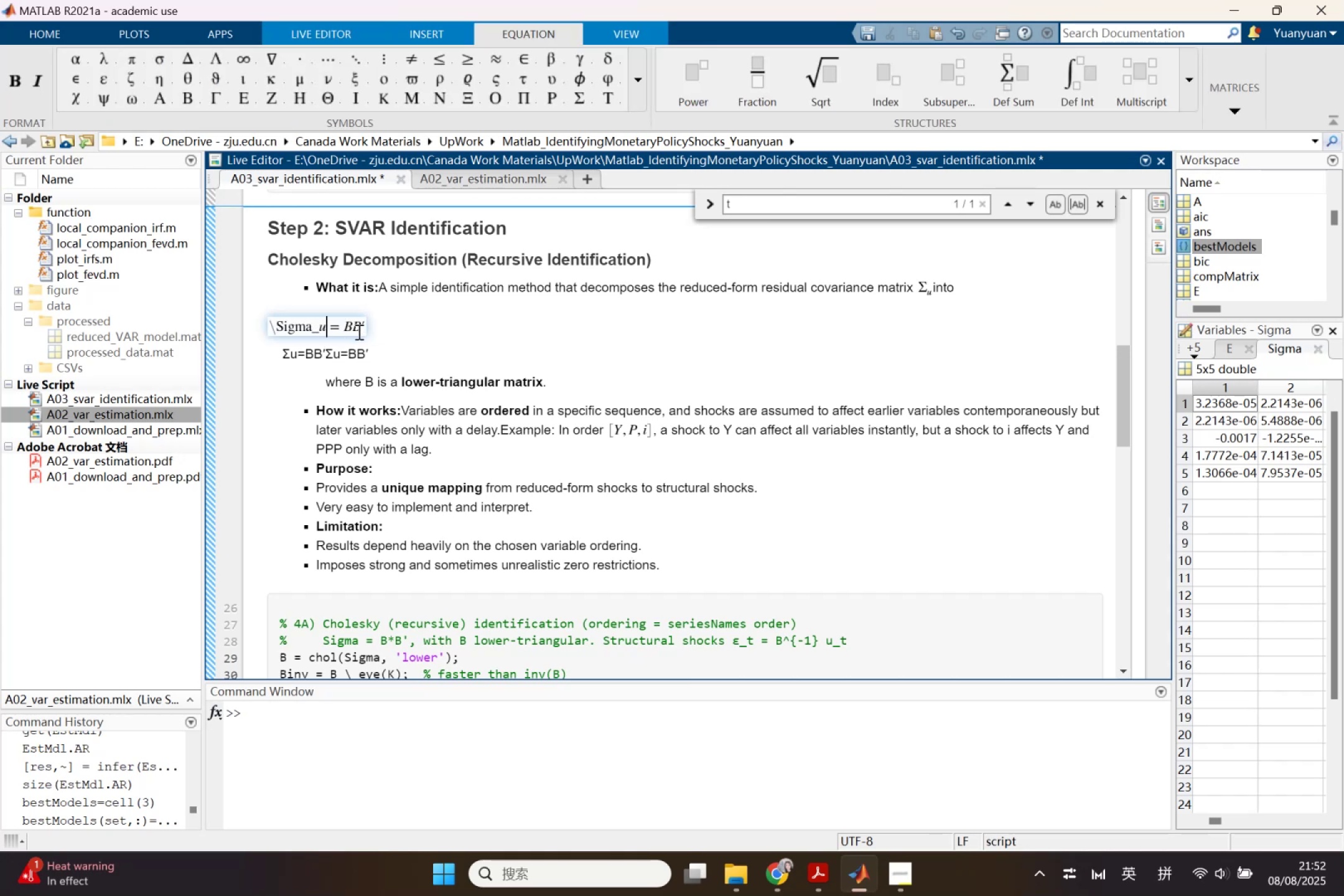 
key(ArrowLeft)
 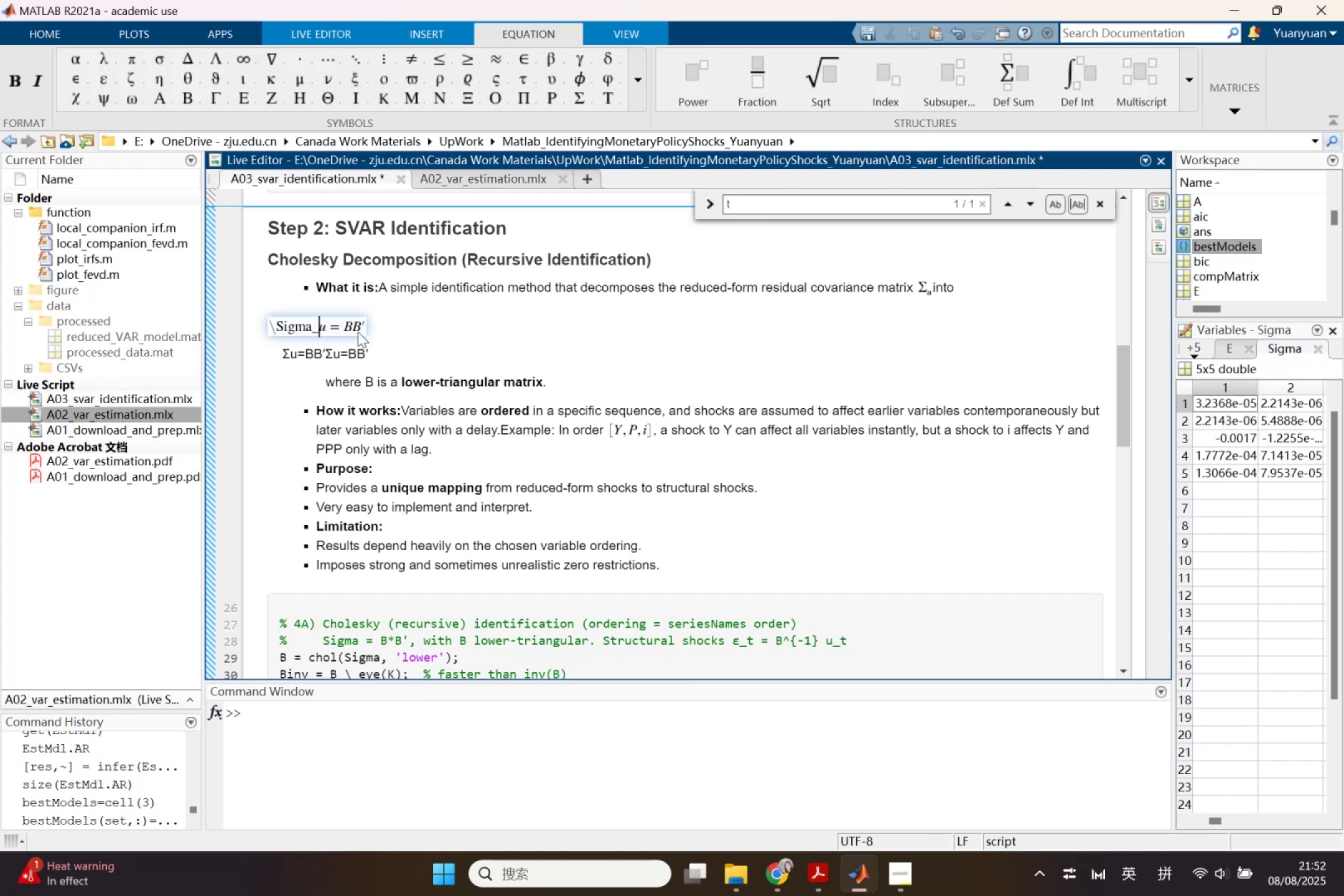 
key(Backspace)
 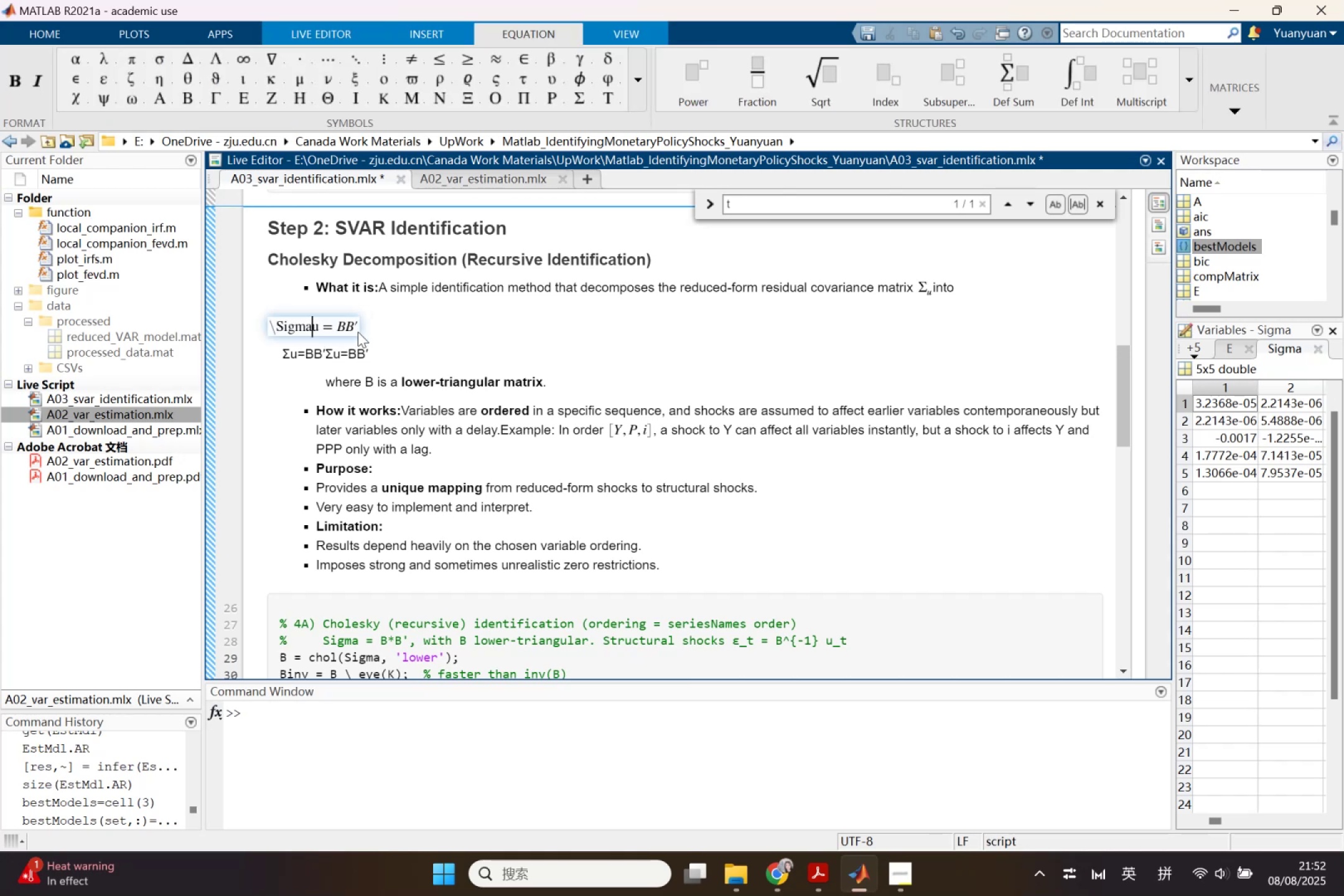 
key(Backspace)
 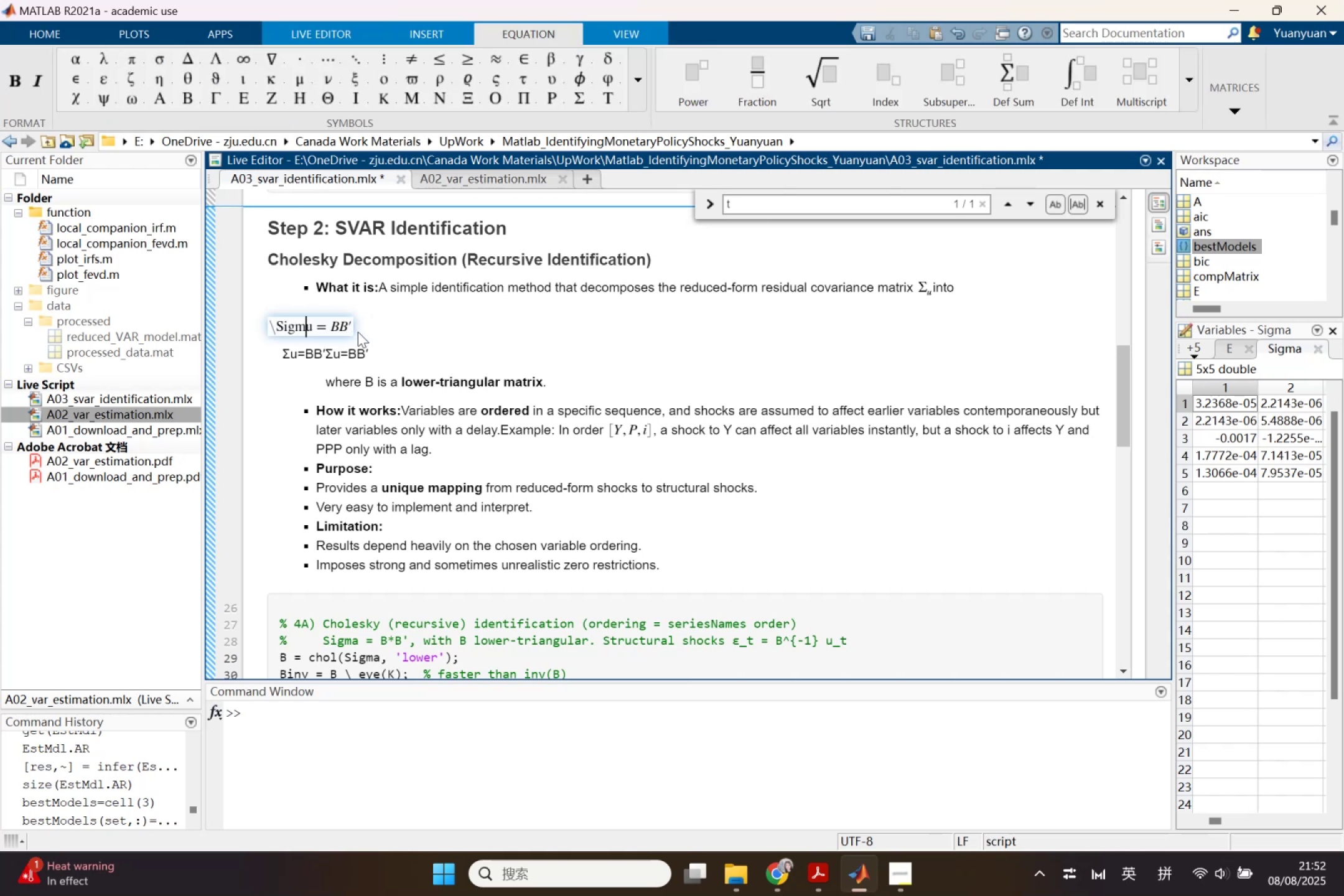 
key(Backspace)
 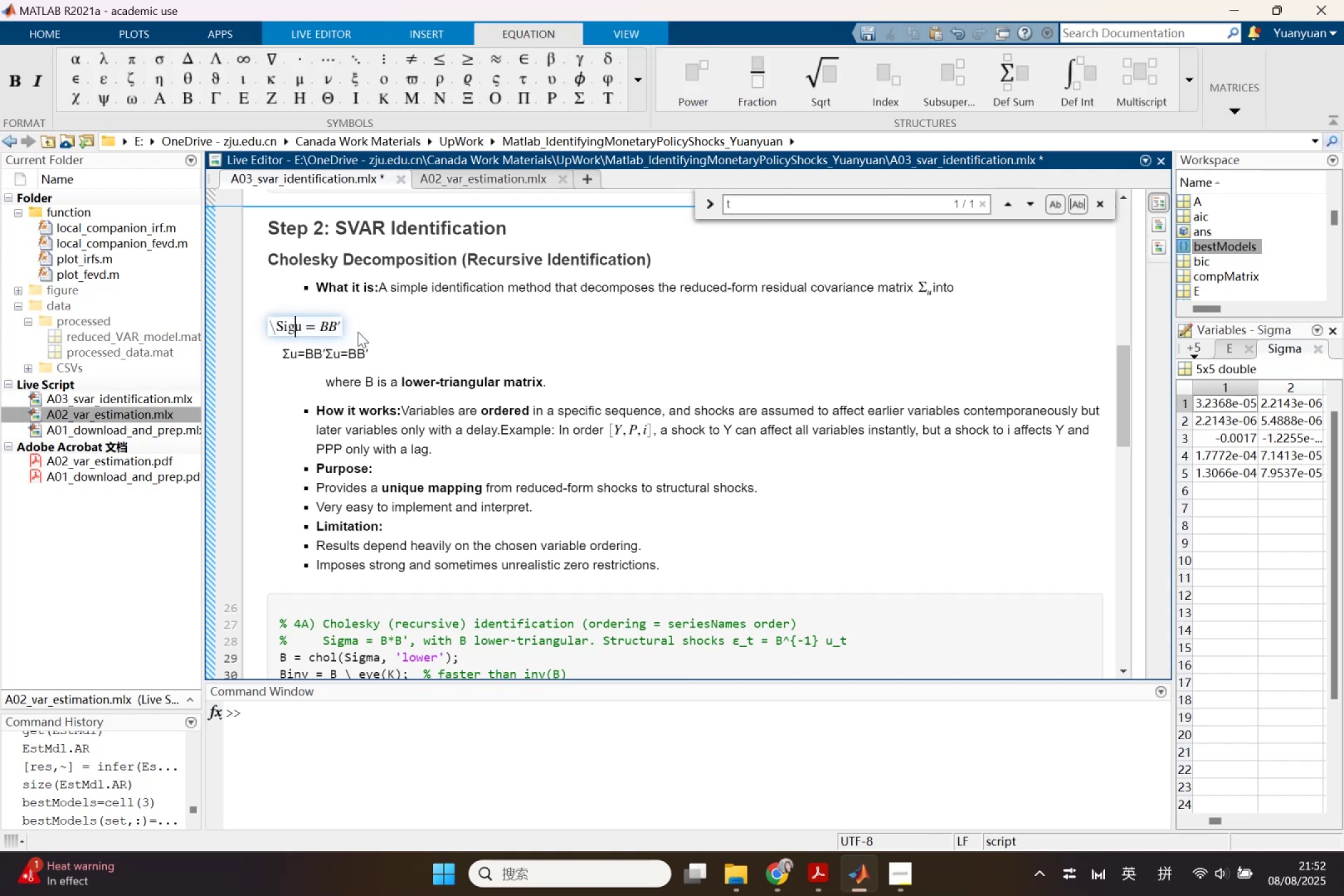 
key(Backspace)
 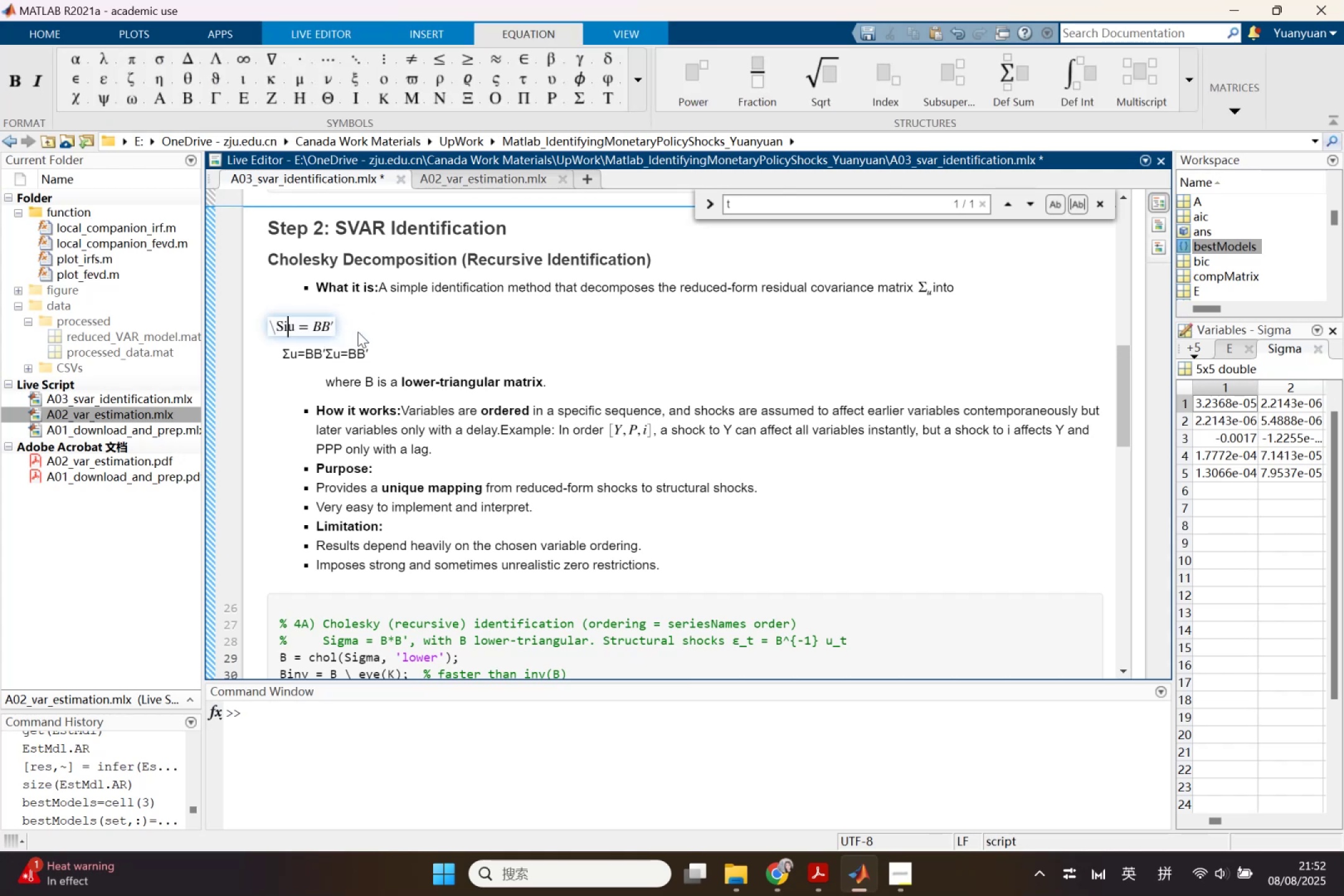 
key(Backspace)
 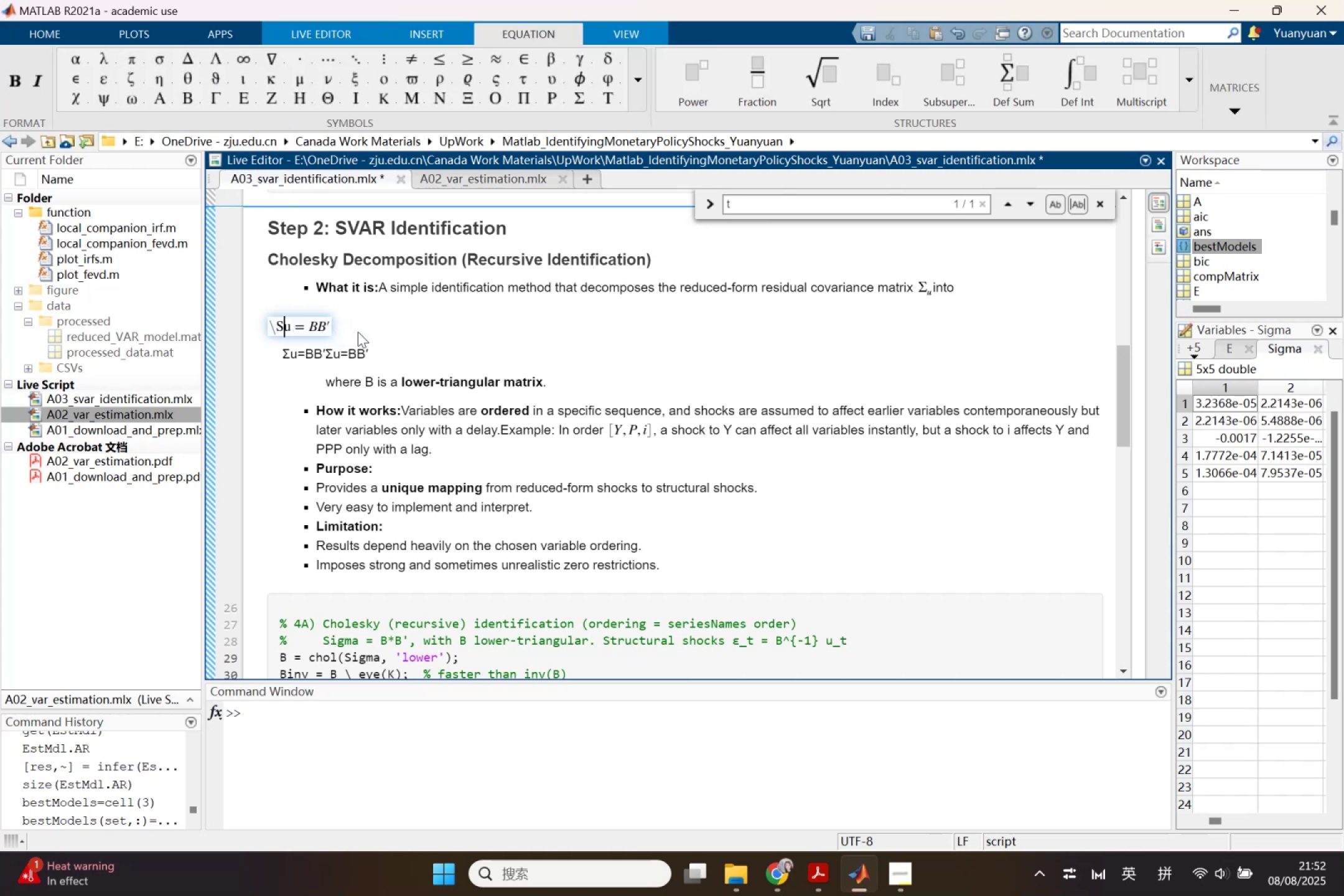 
key(Backspace)
 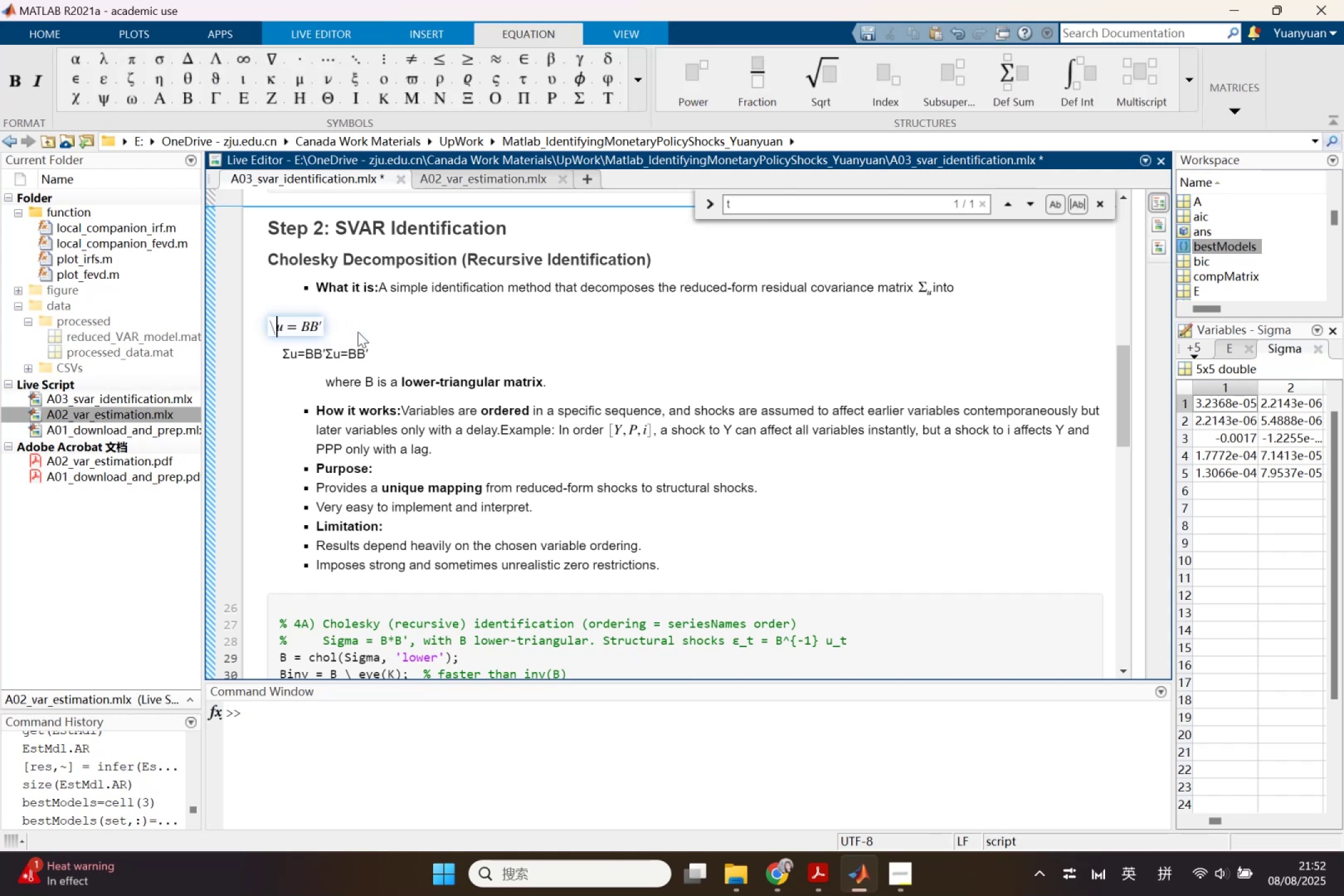 
key(Backspace)
 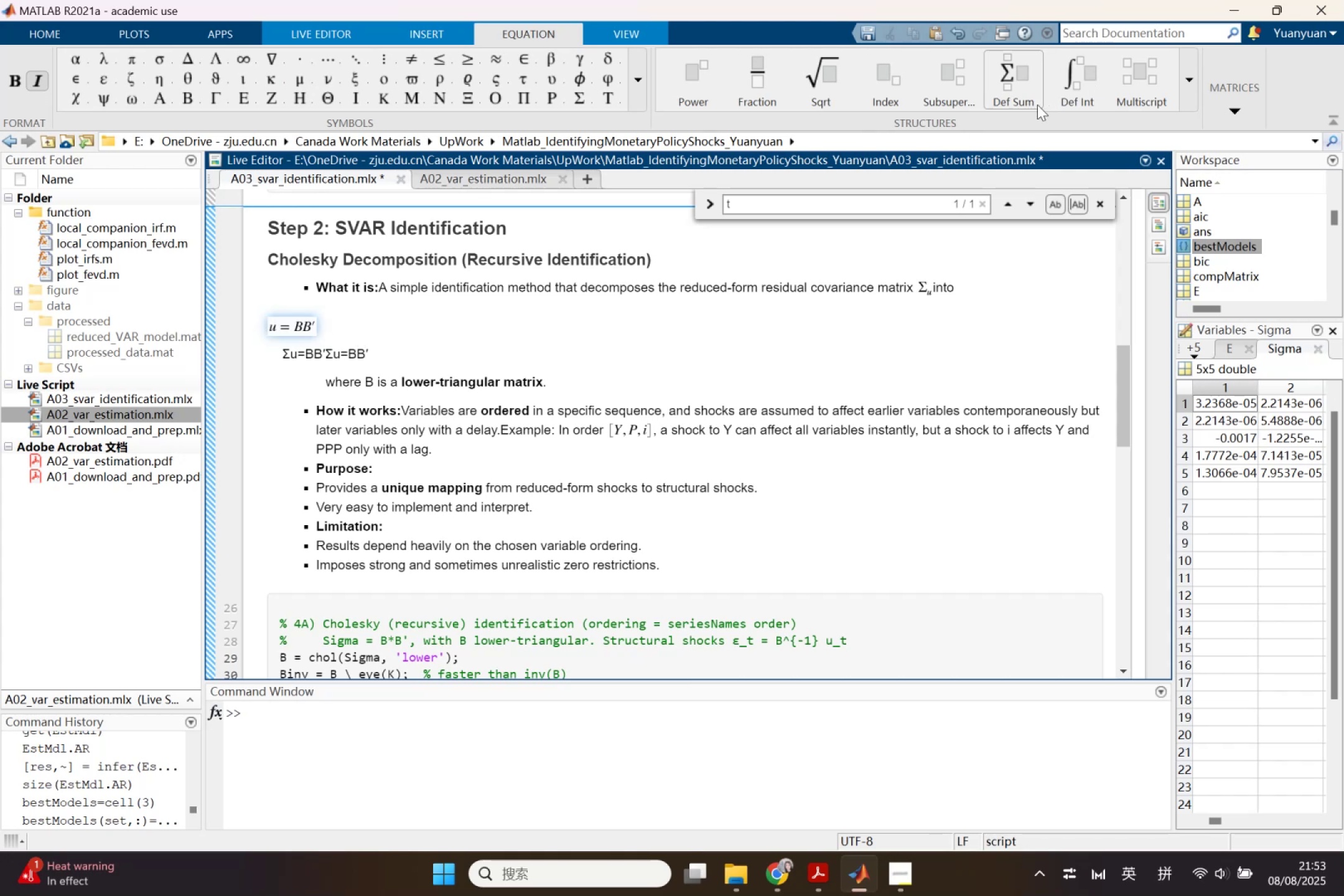 
left_click([1195, 86])
 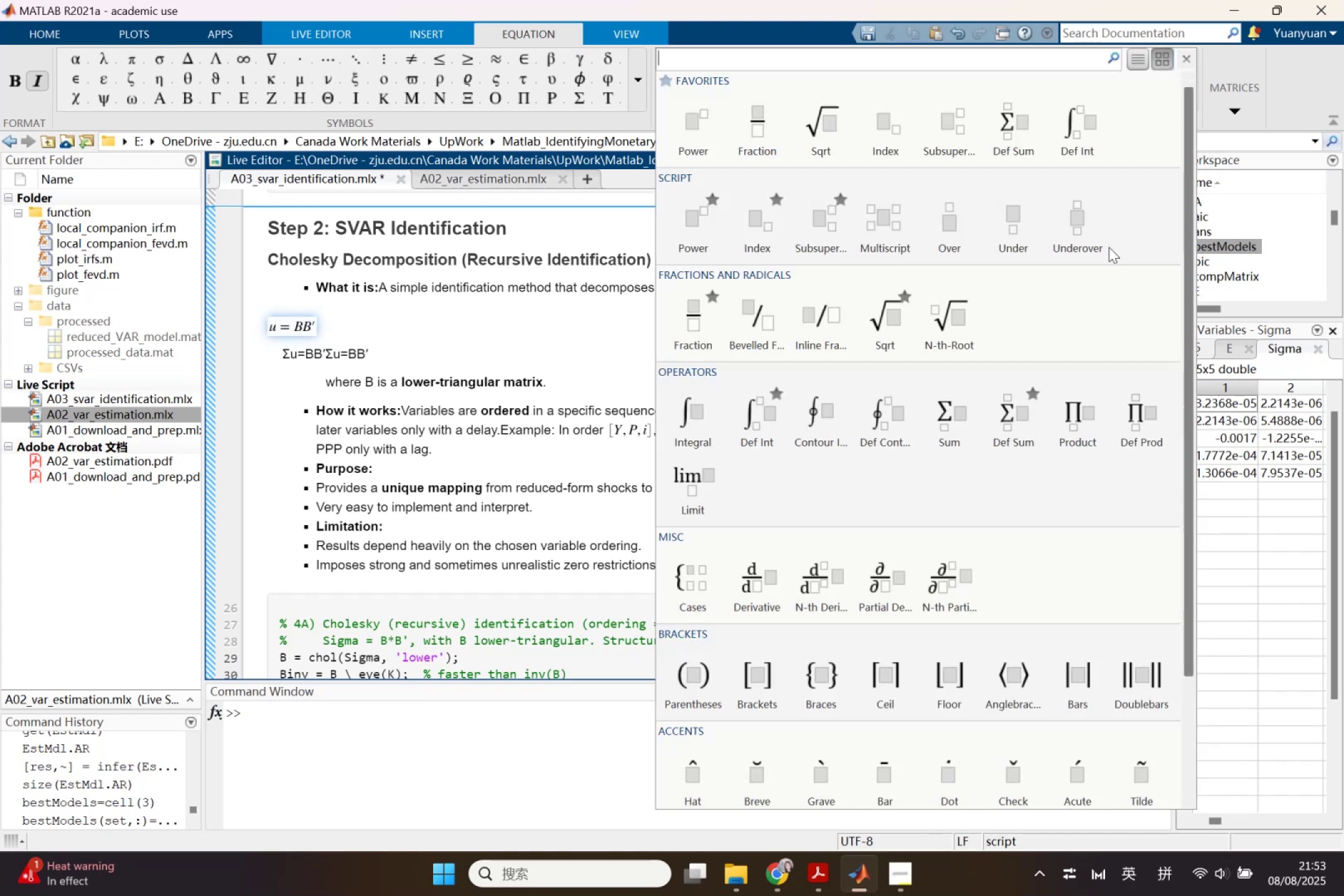 
scroll: coordinate [1065, 578], scroll_direction: down, amount: 4.0
 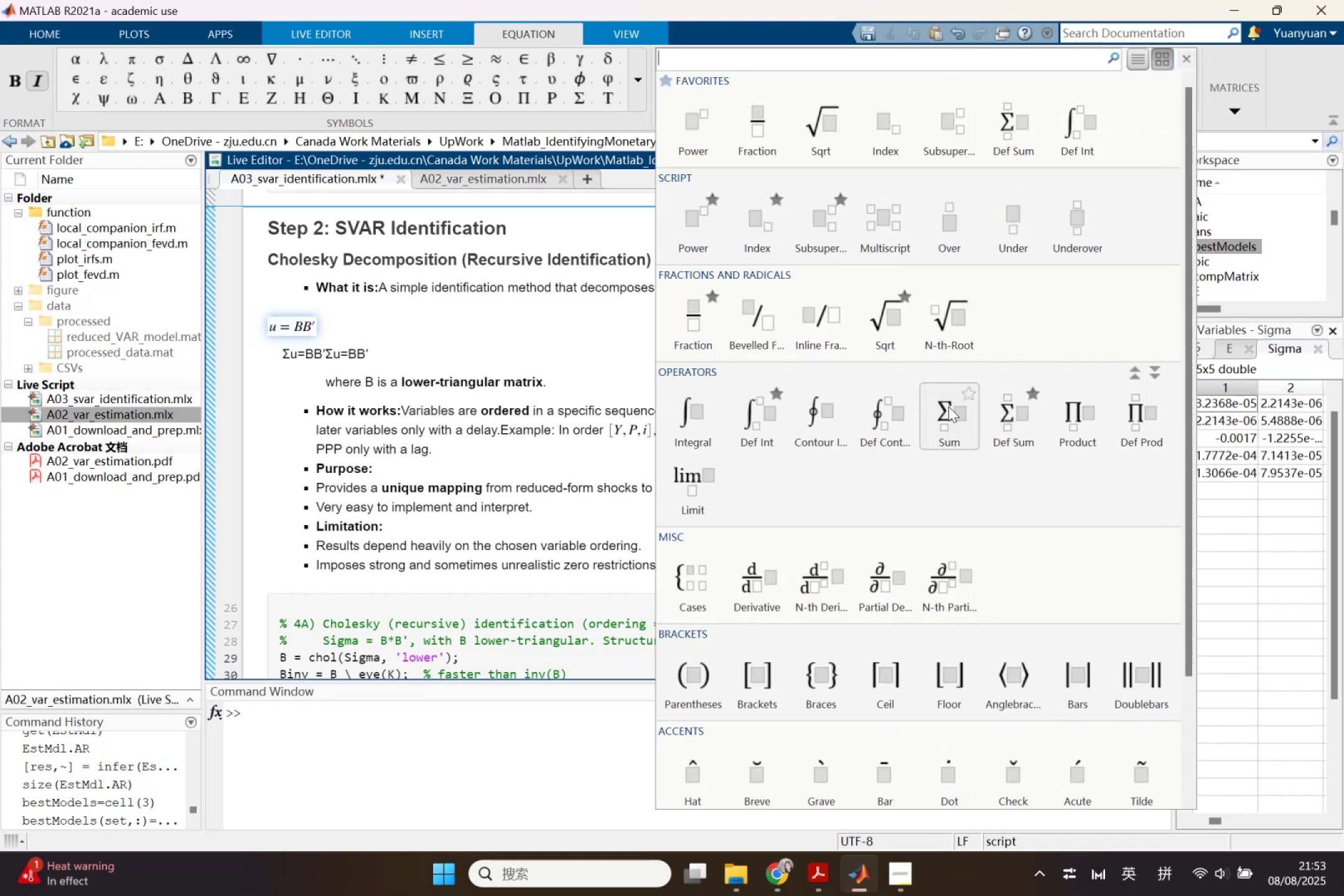 
left_click([948, 406])
 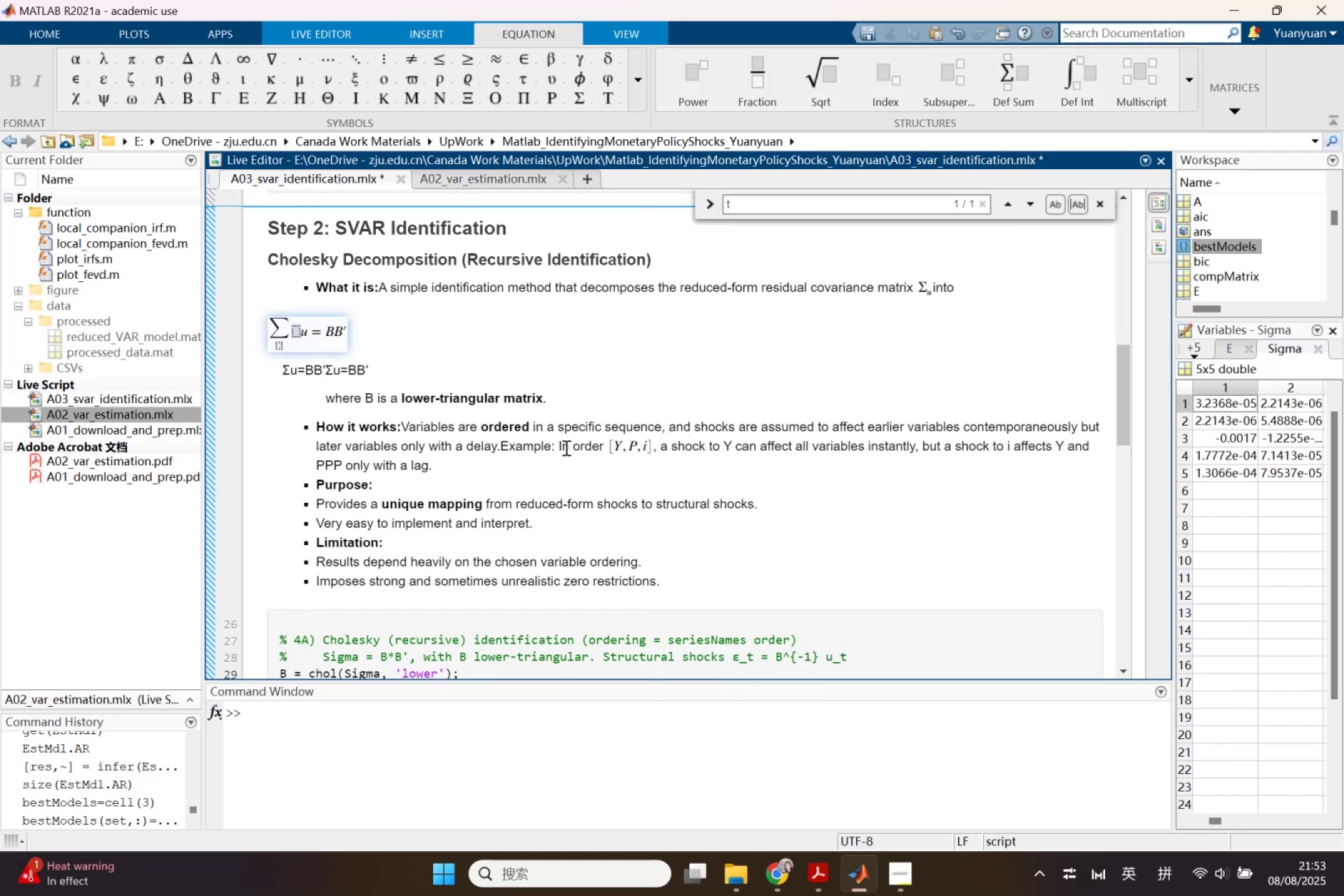 
key(Control+Z)
 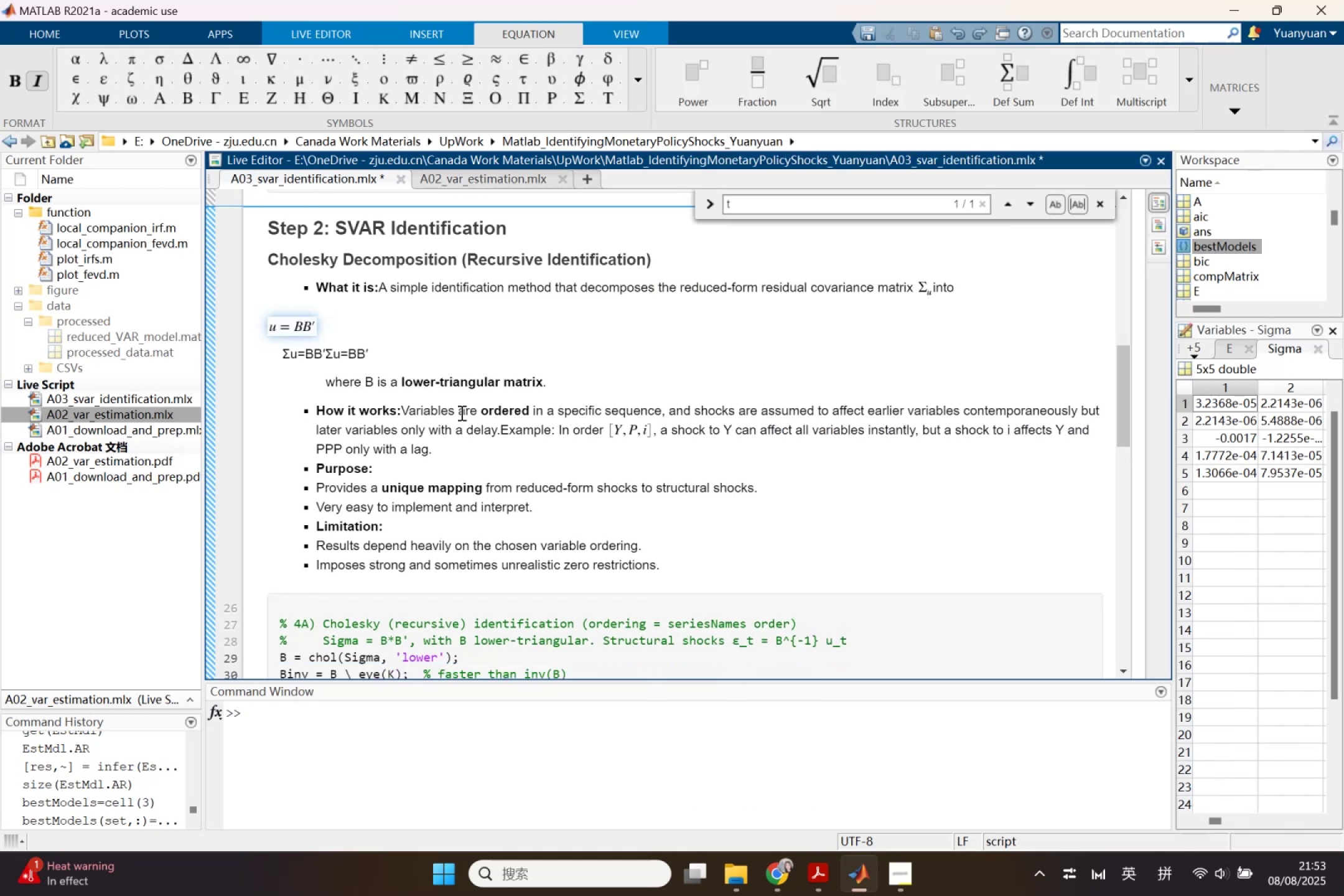 
key(ArrowRight)
 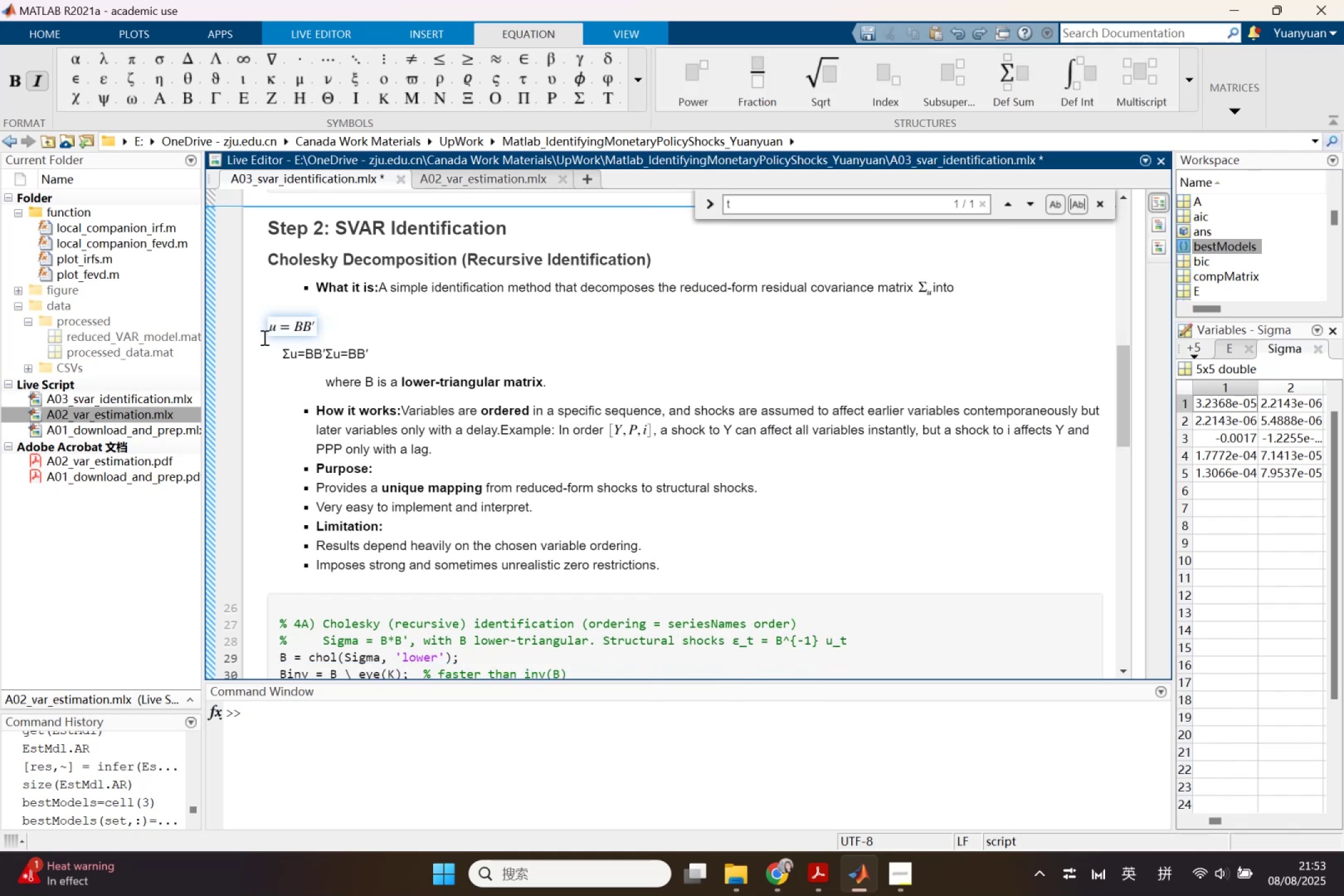 
left_click_drag(start_coordinate=[287, 352], to_coordinate=[279, 352])
 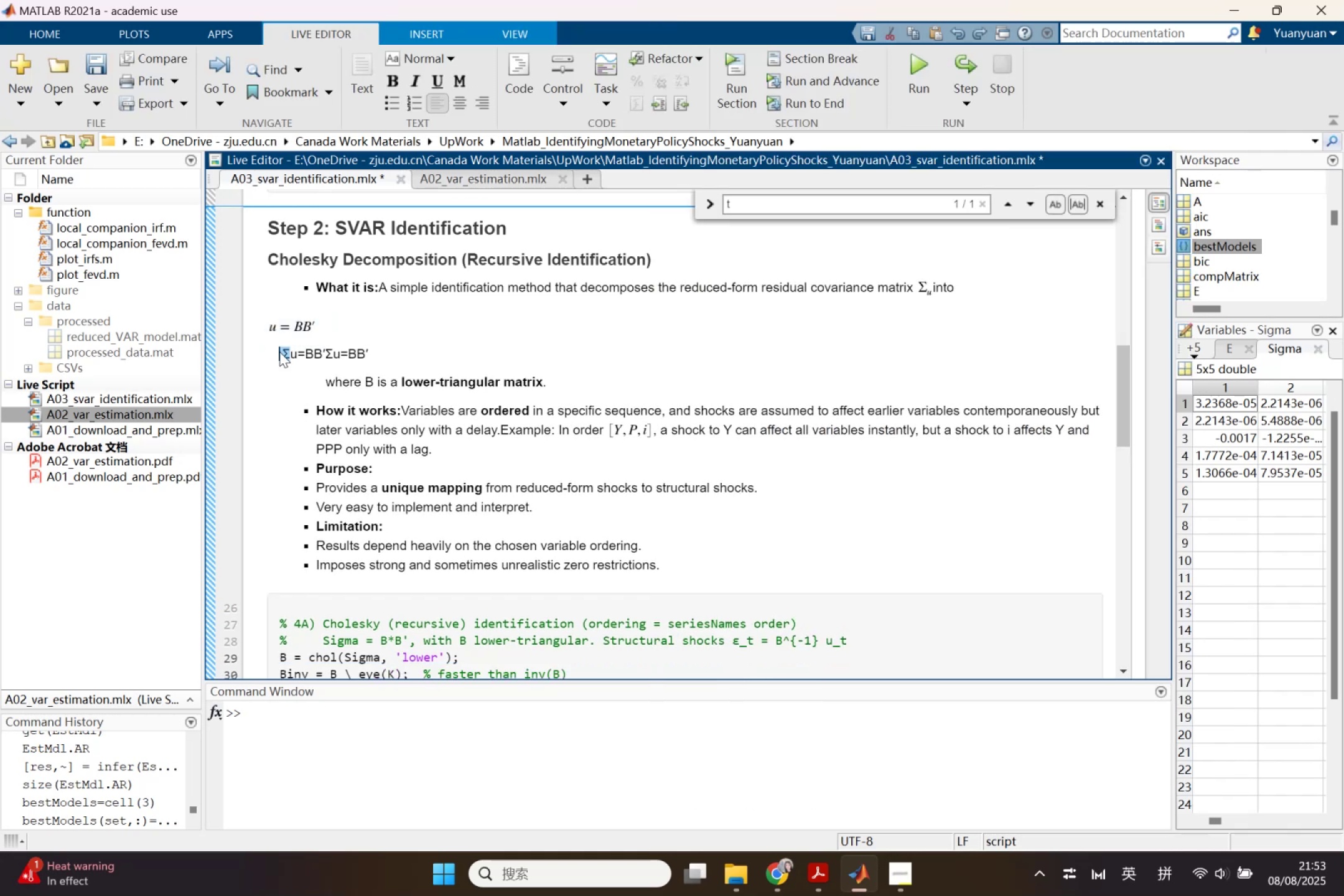 
key(Control+ControlLeft)
 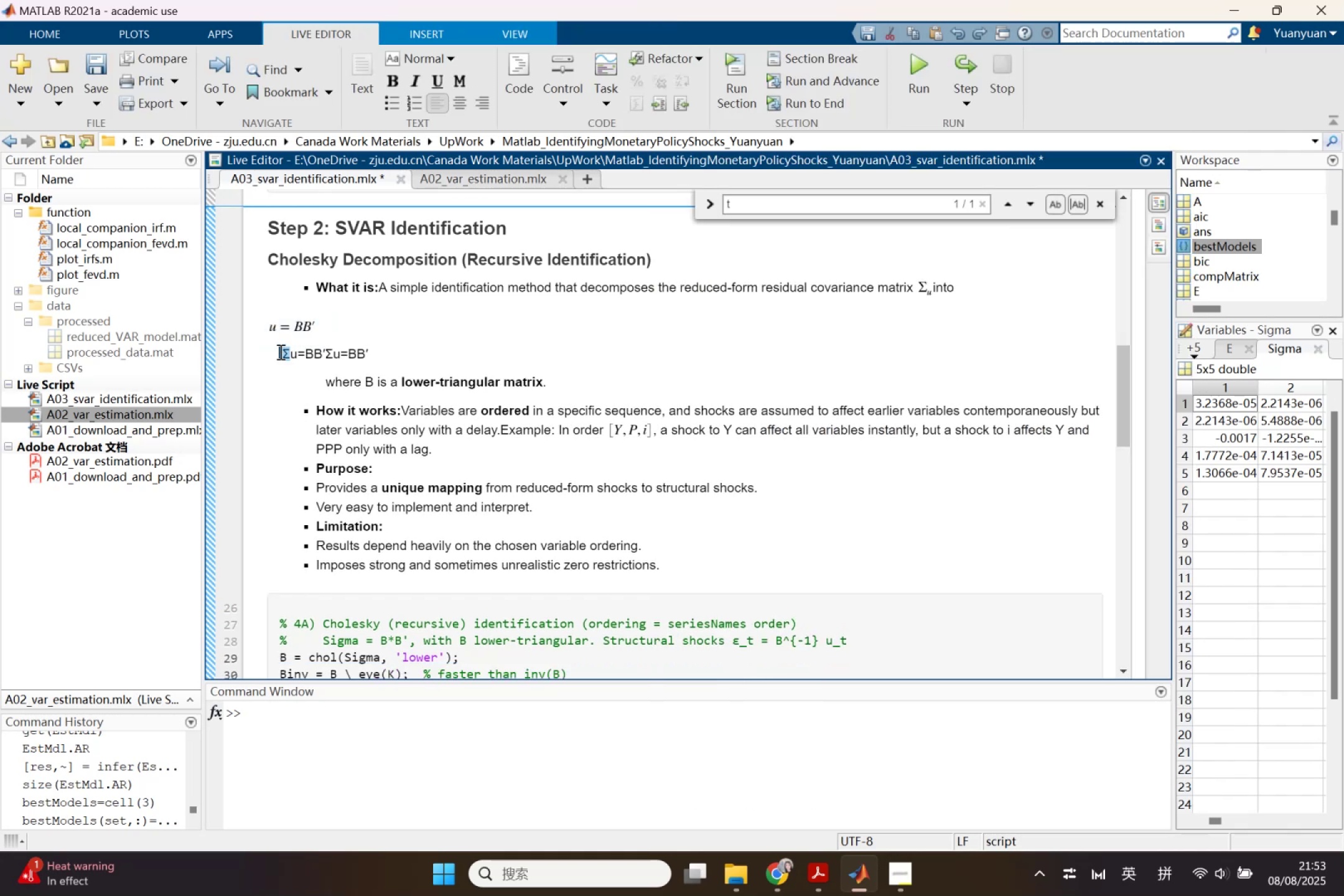 
key(Control+C)
 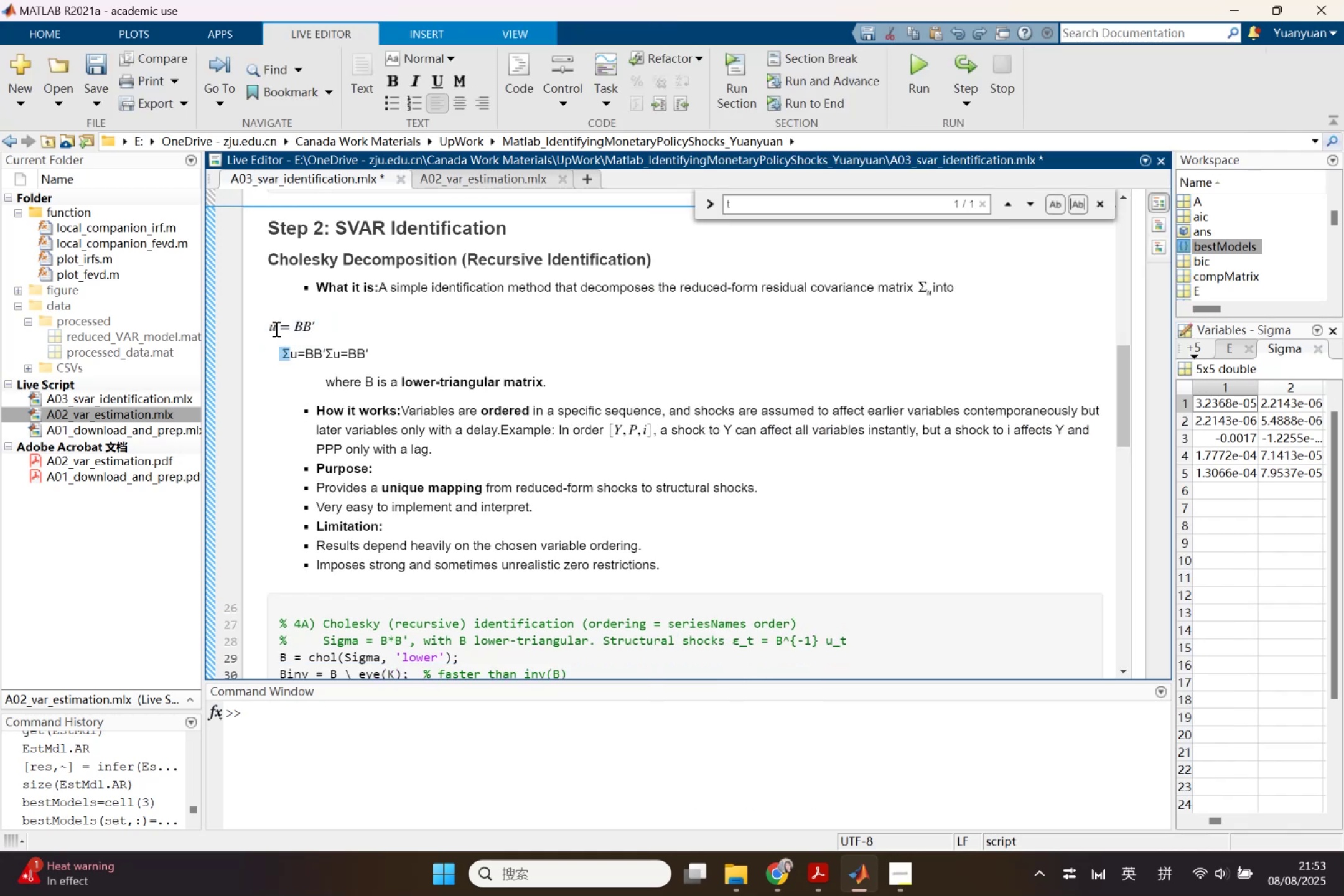 
left_click_drag(start_coordinate=[275, 329], to_coordinate=[268, 329])
 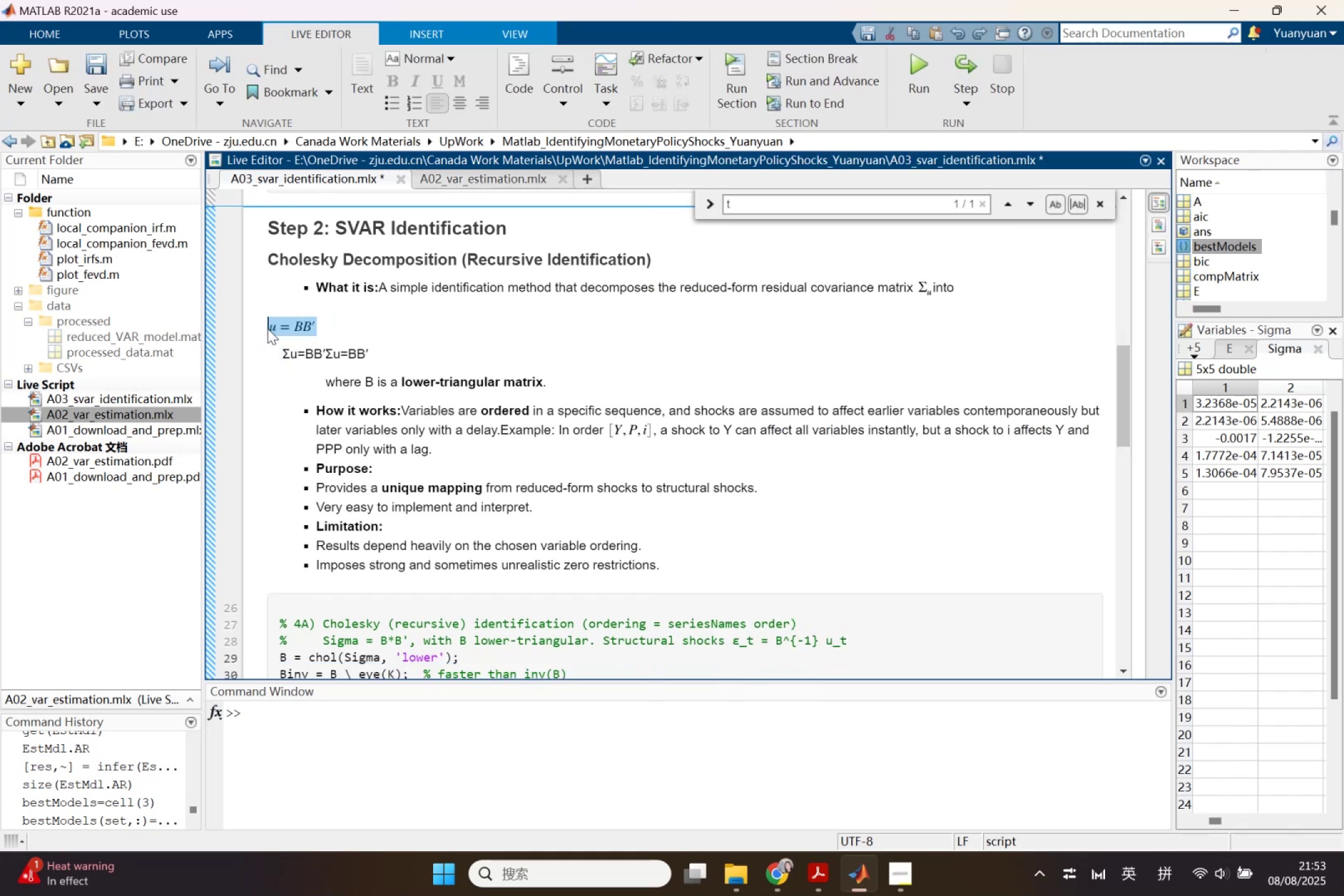 
left_click([268, 329])
 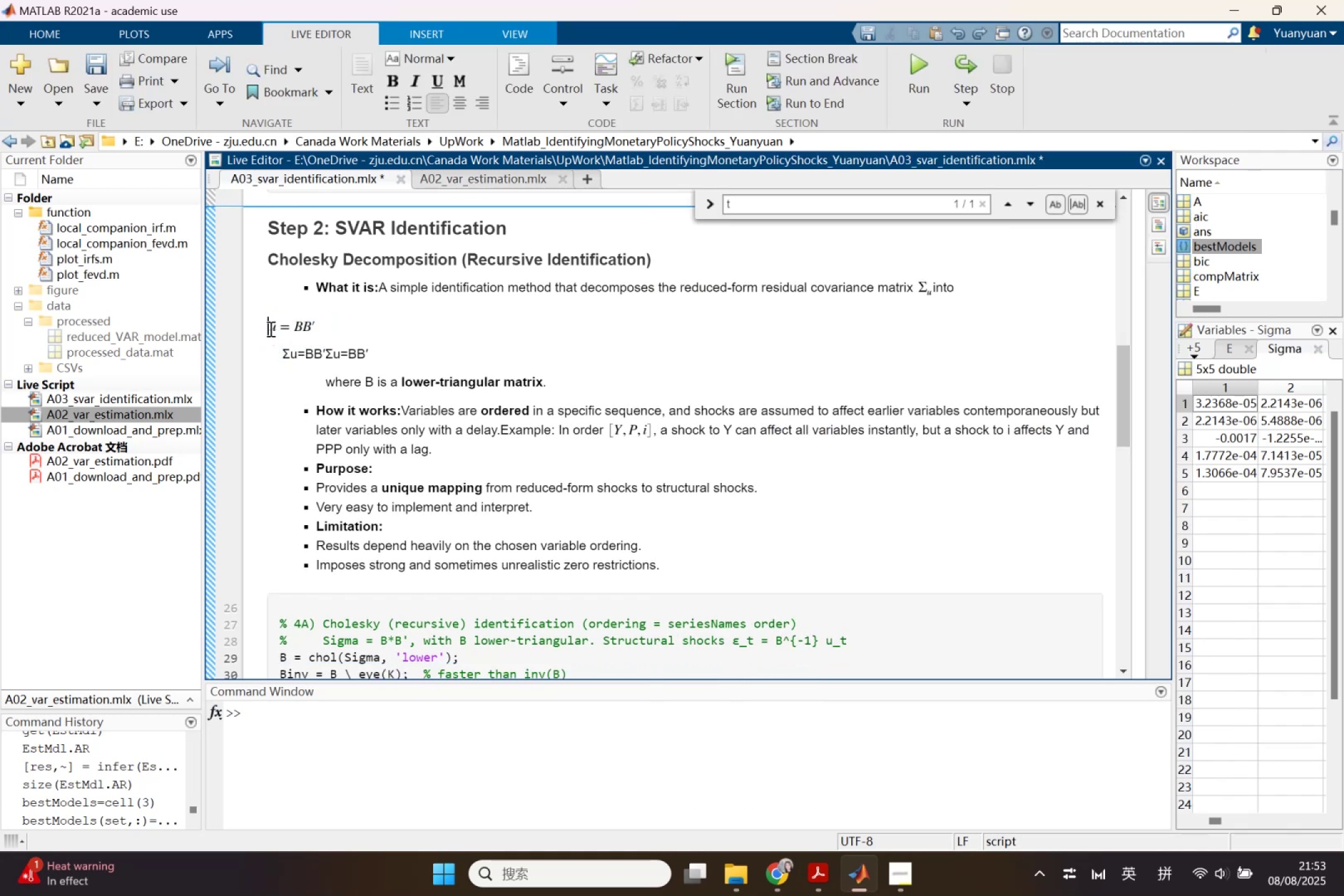 
key(Control+V)
 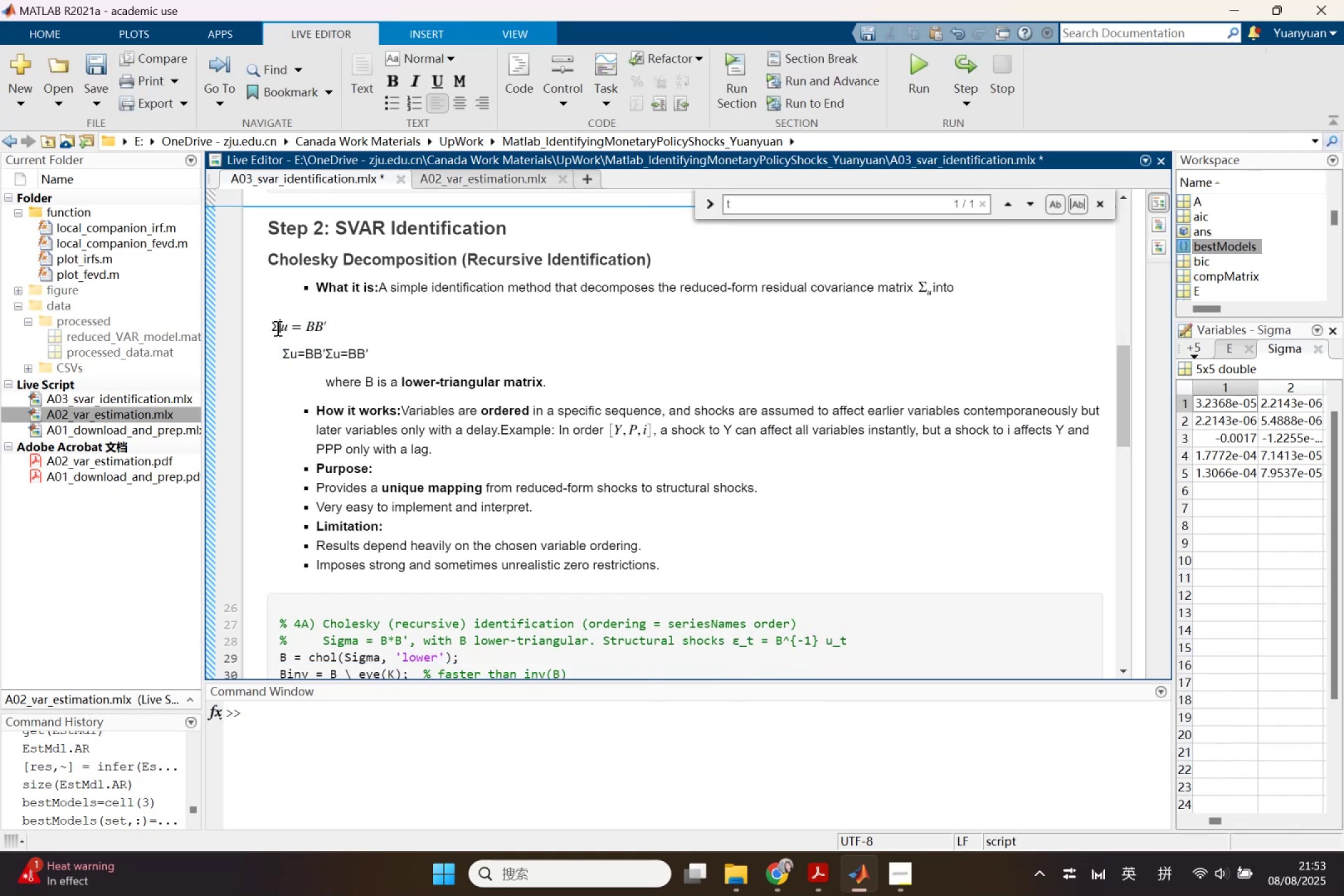 
hold_key(key=ShiftLeft, duration=0.58)
 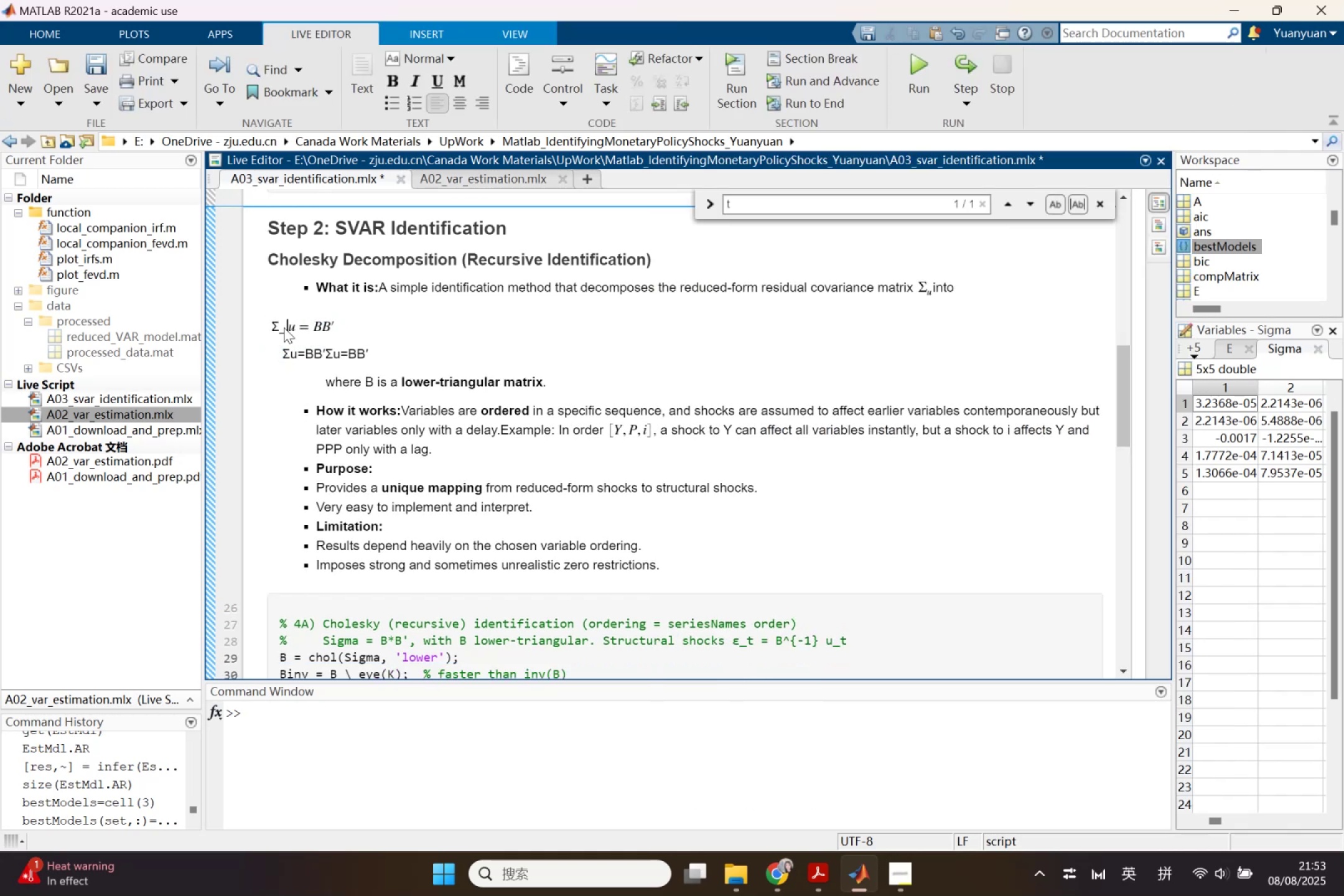 
key(Minus)
 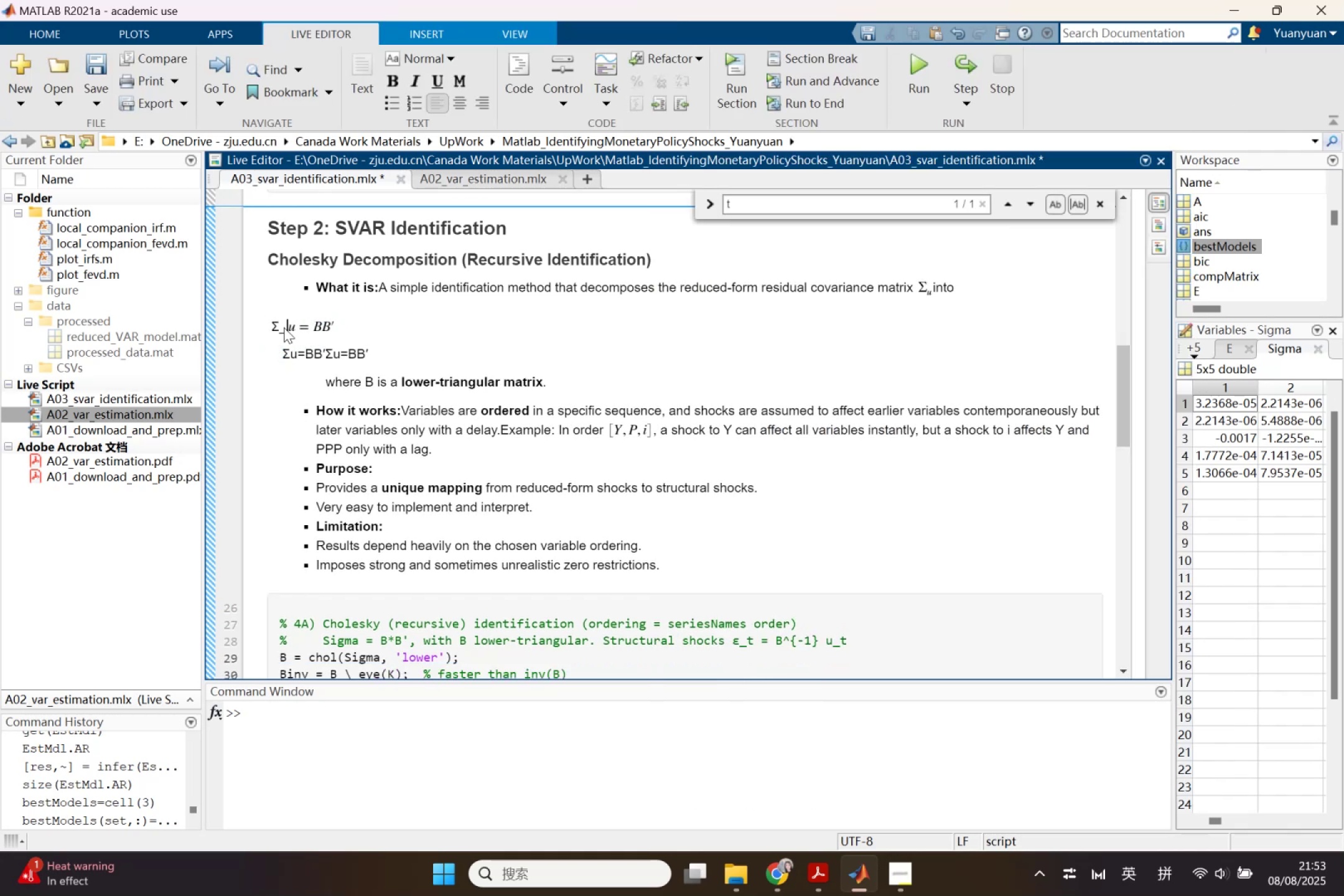 
key(ArrowRight)
 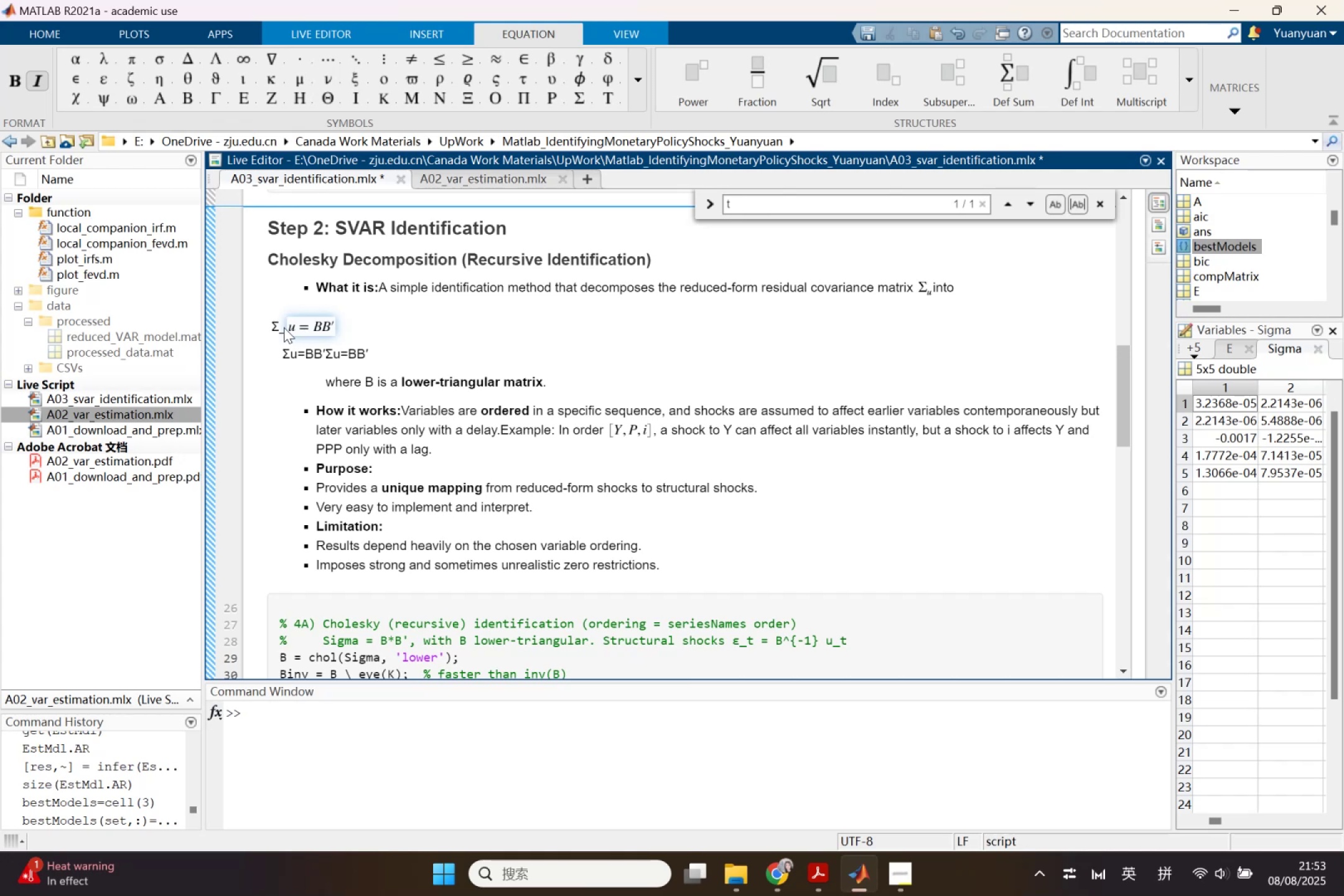 
key(ArrowLeft)
 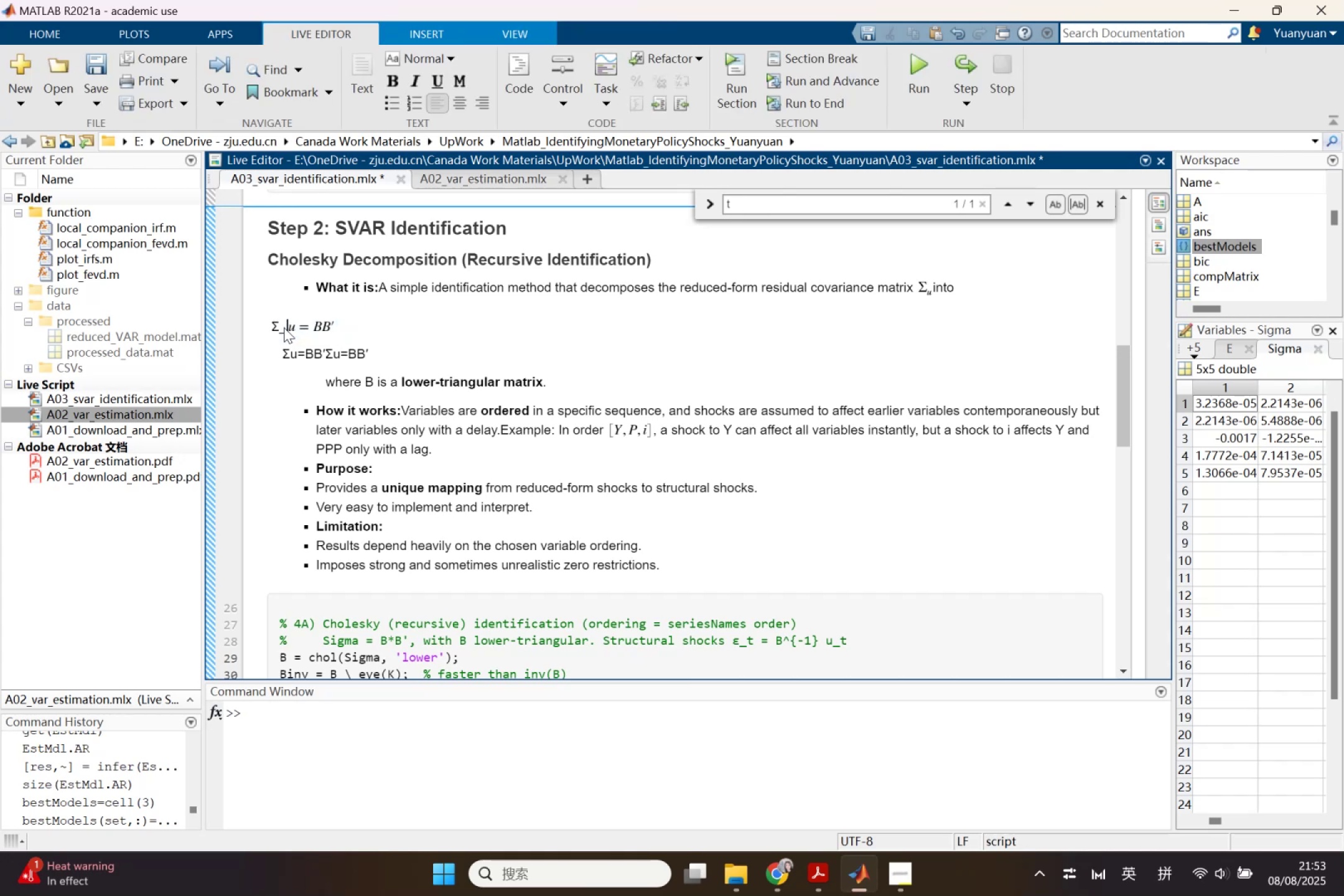 
key(Backspace)
 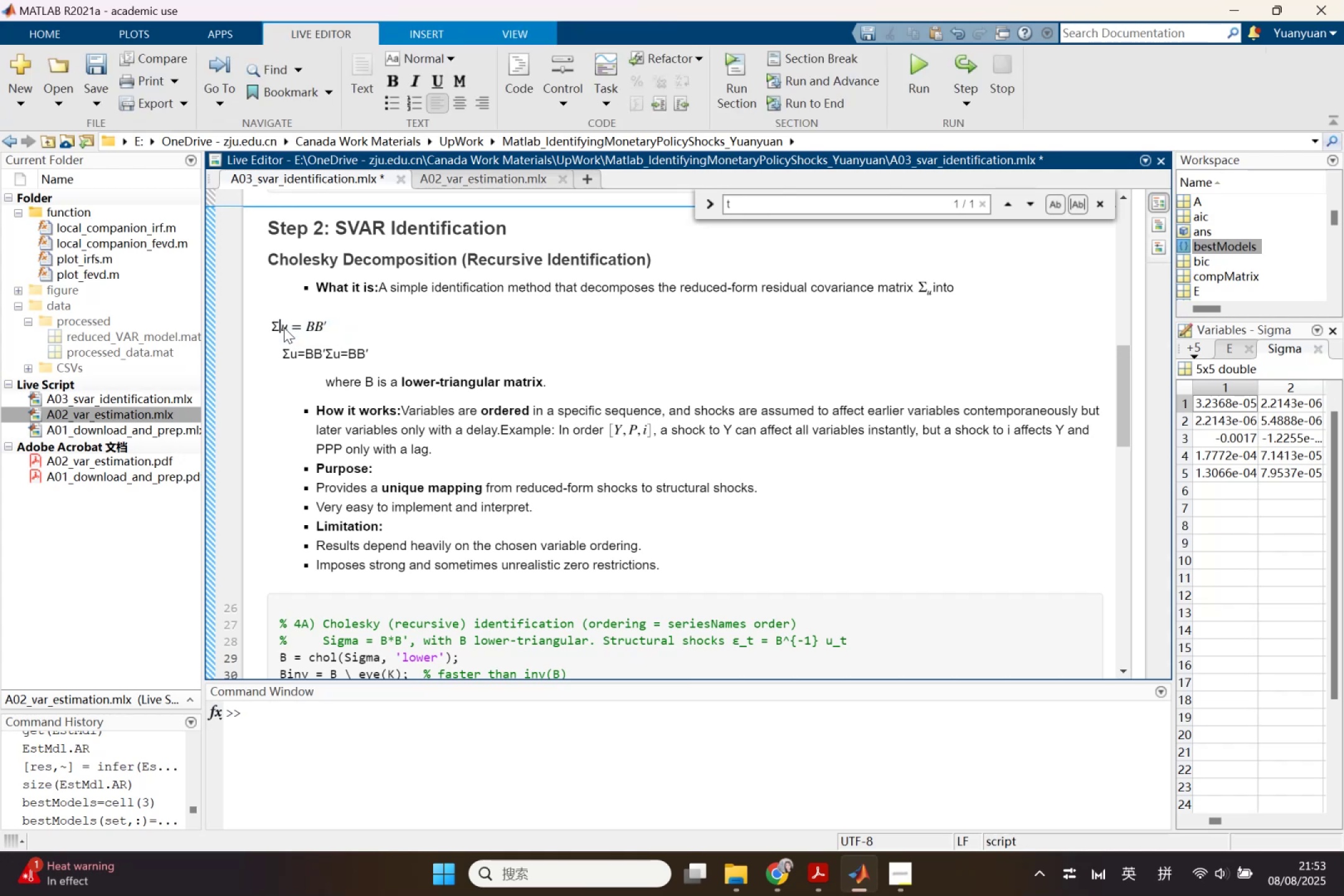 
key(Backspace)
 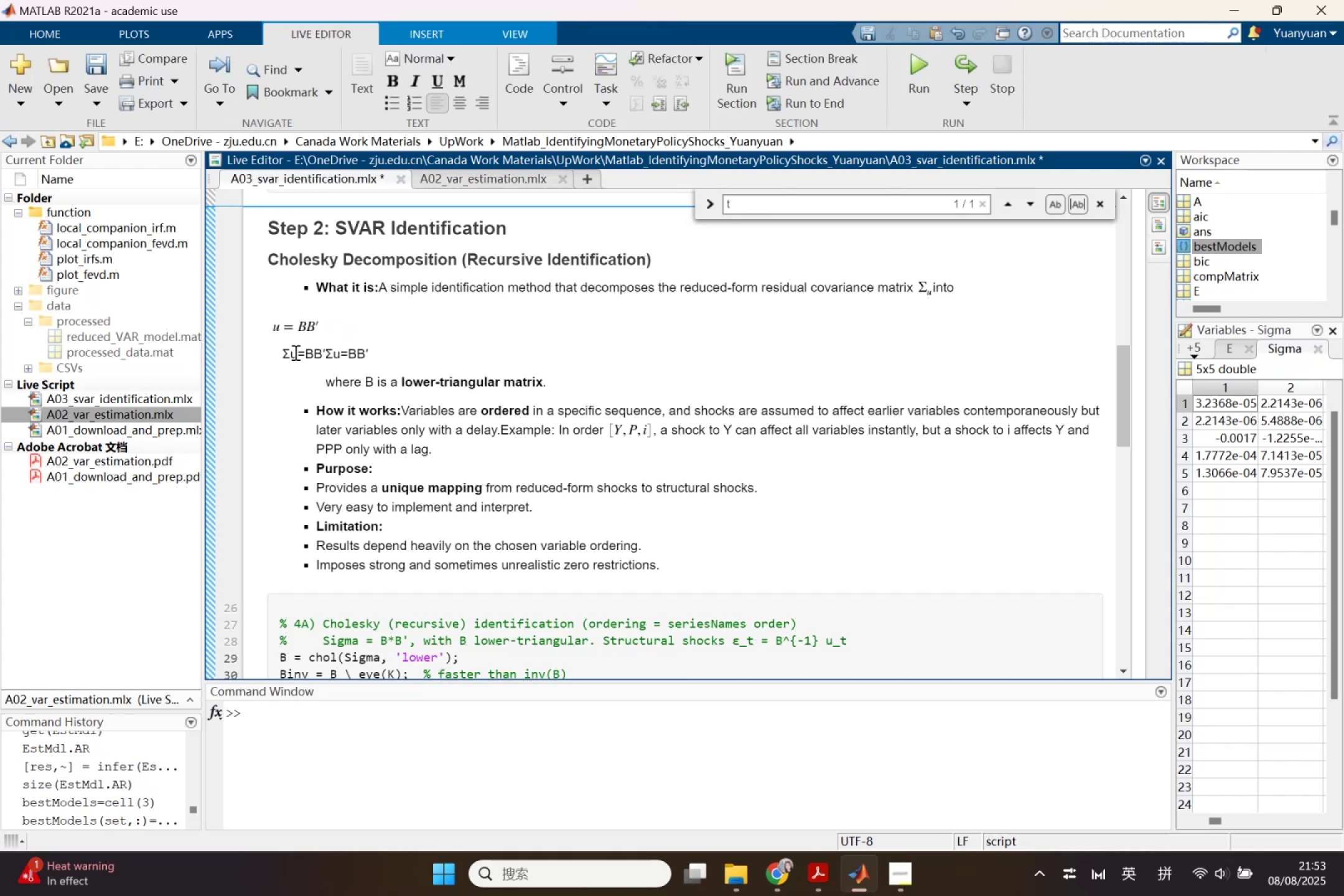 
left_click_drag(start_coordinate=[291, 355], to_coordinate=[285, 355])
 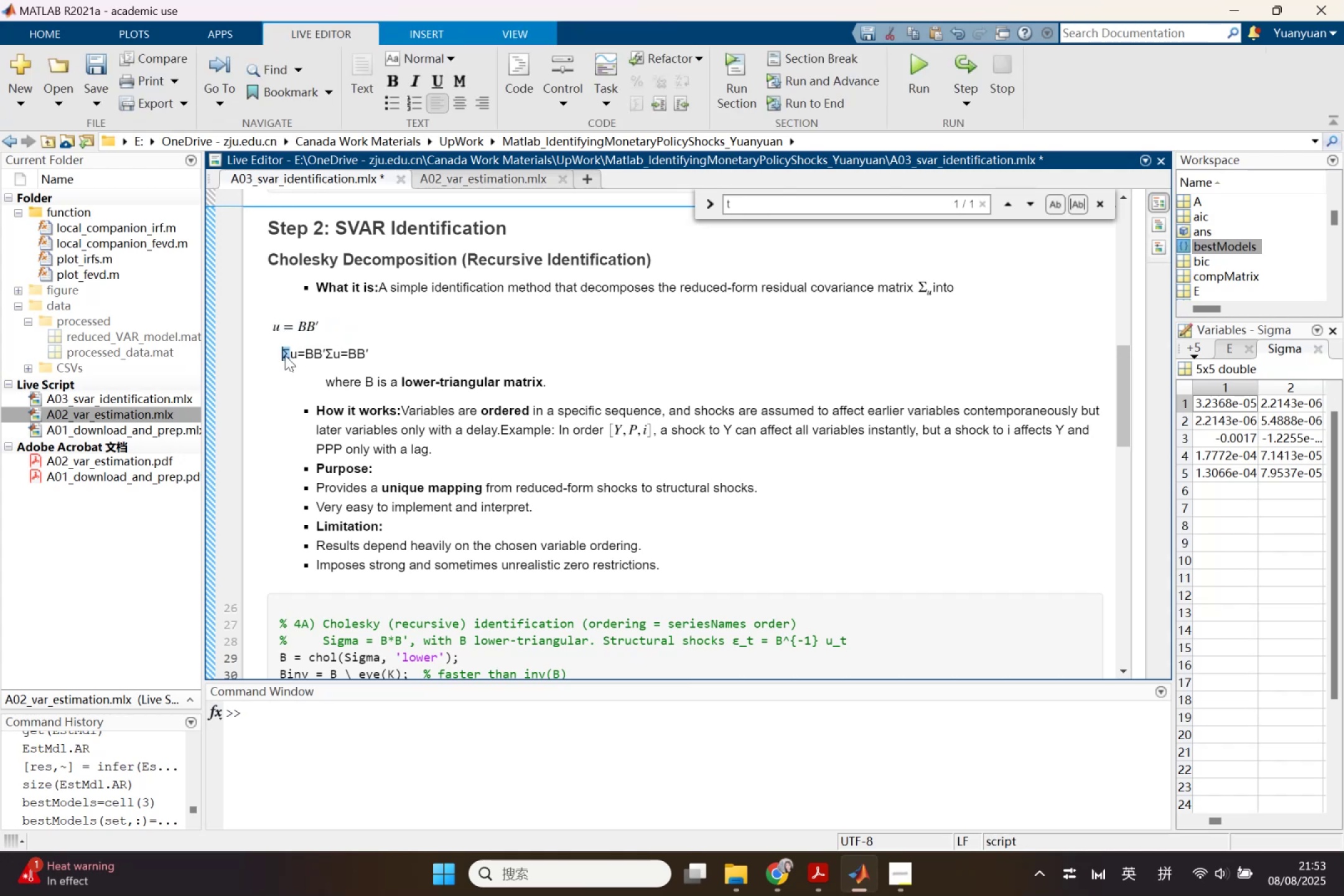 
key(Control+ControlLeft)
 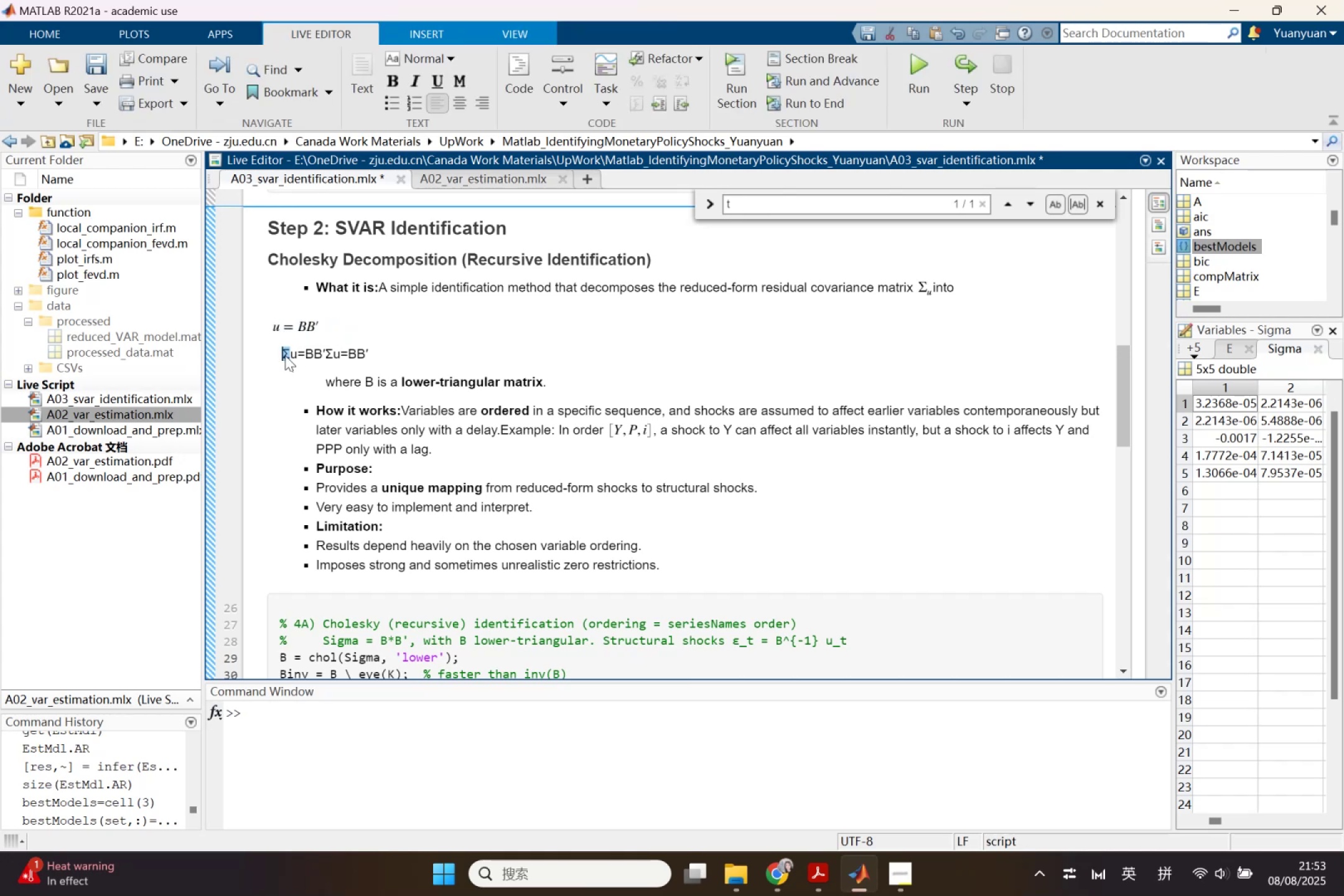 
key(Control+C)
 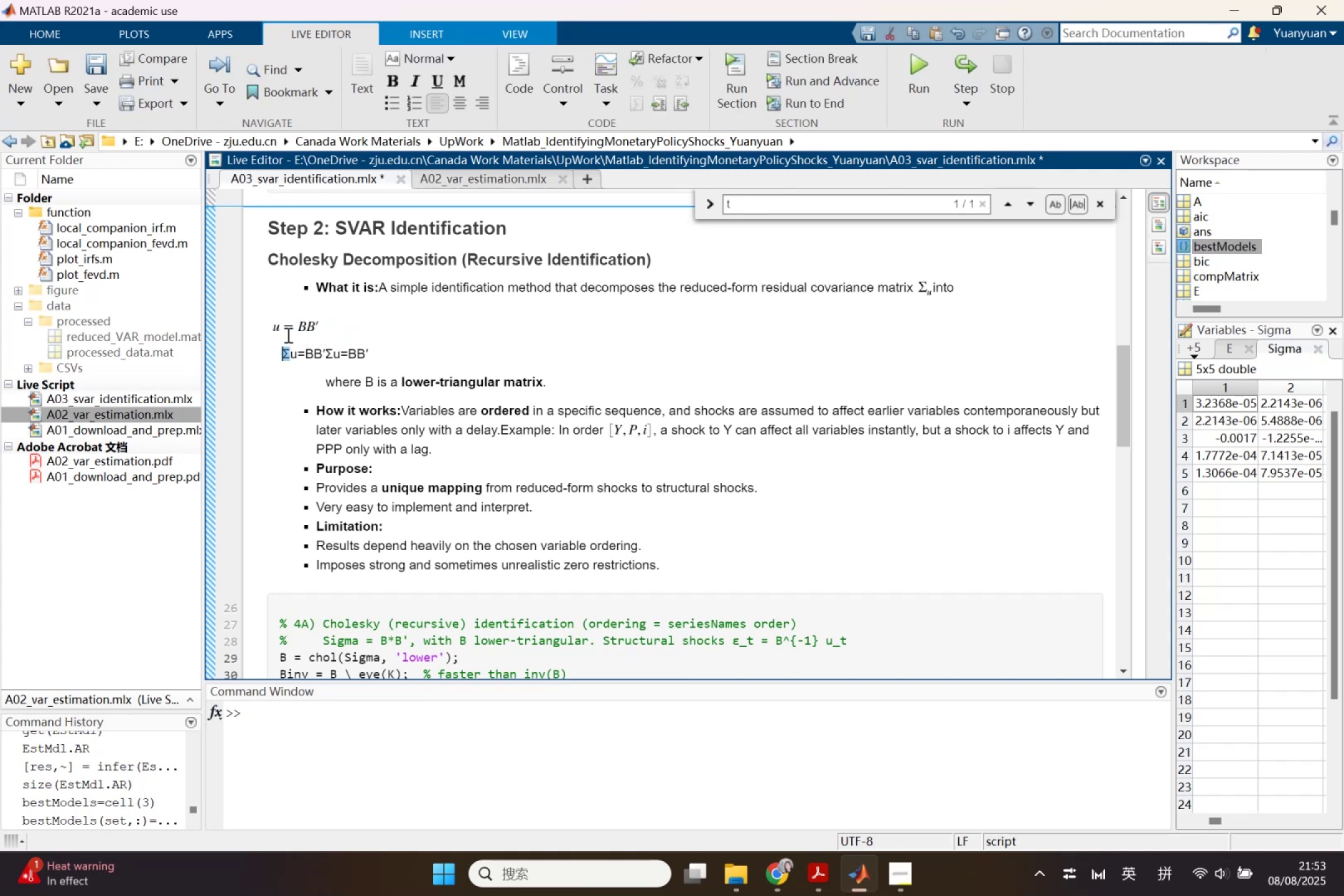 
key(ArrowRight)
 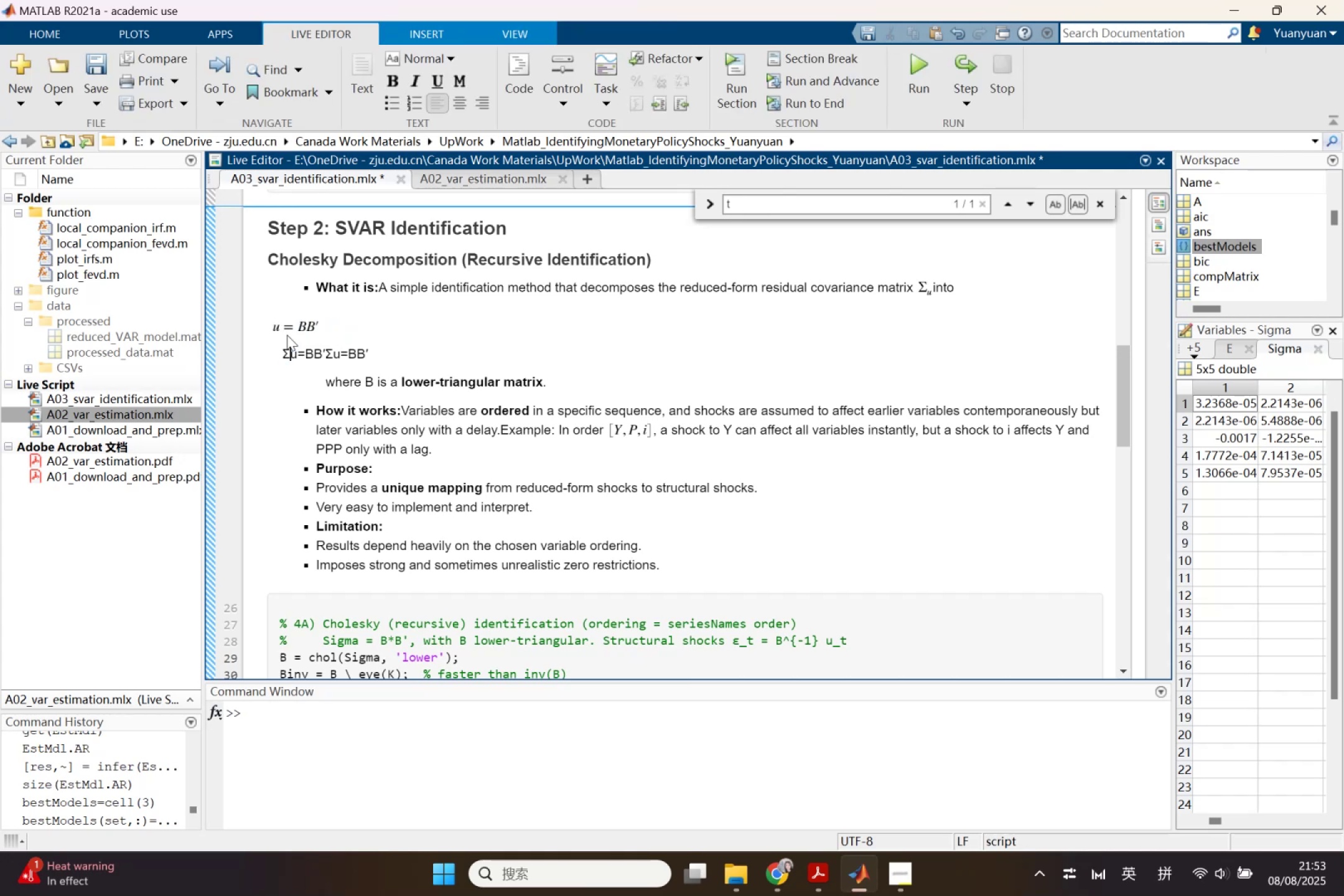 
key(ArrowUp)
 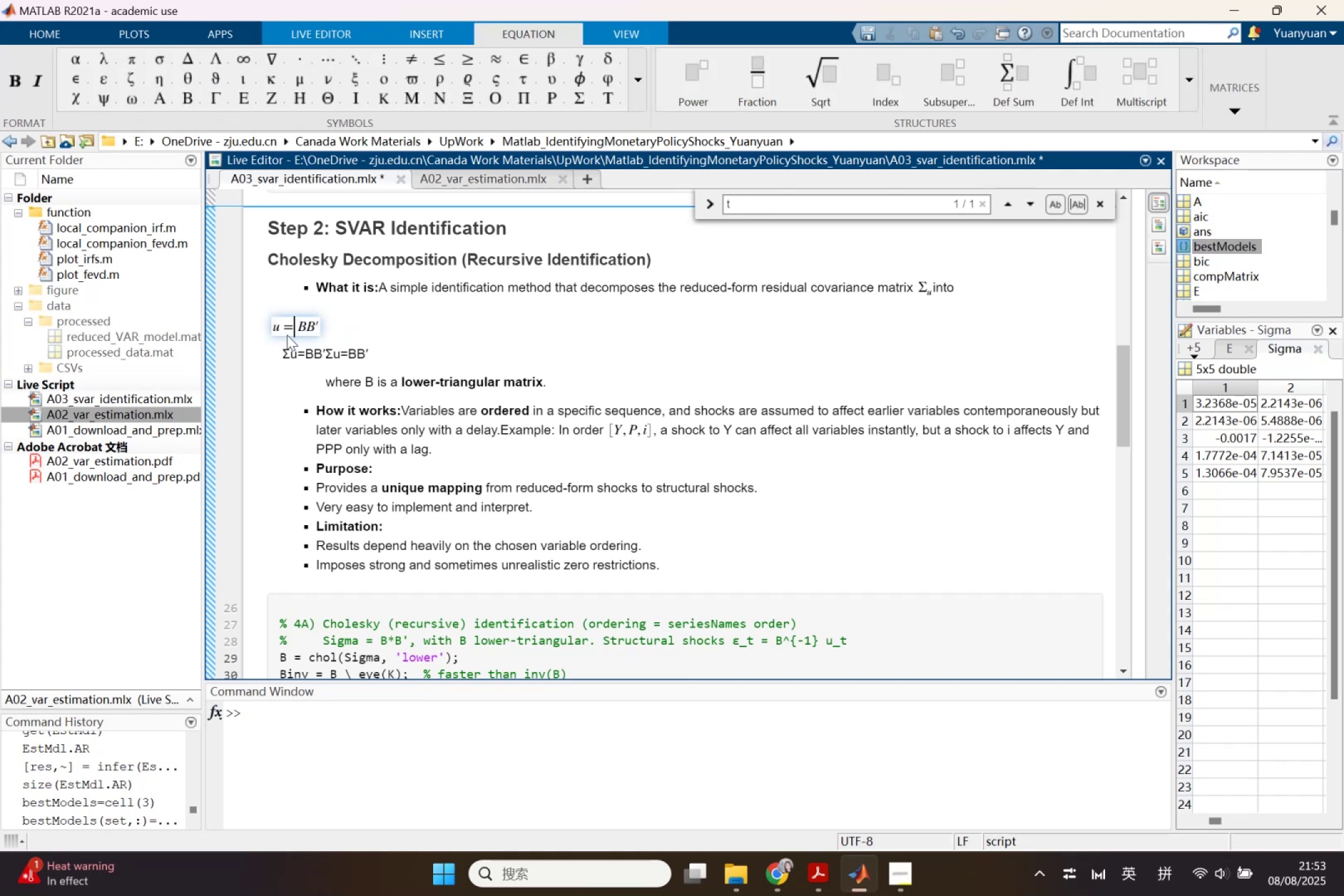 
key(ArrowLeft)
 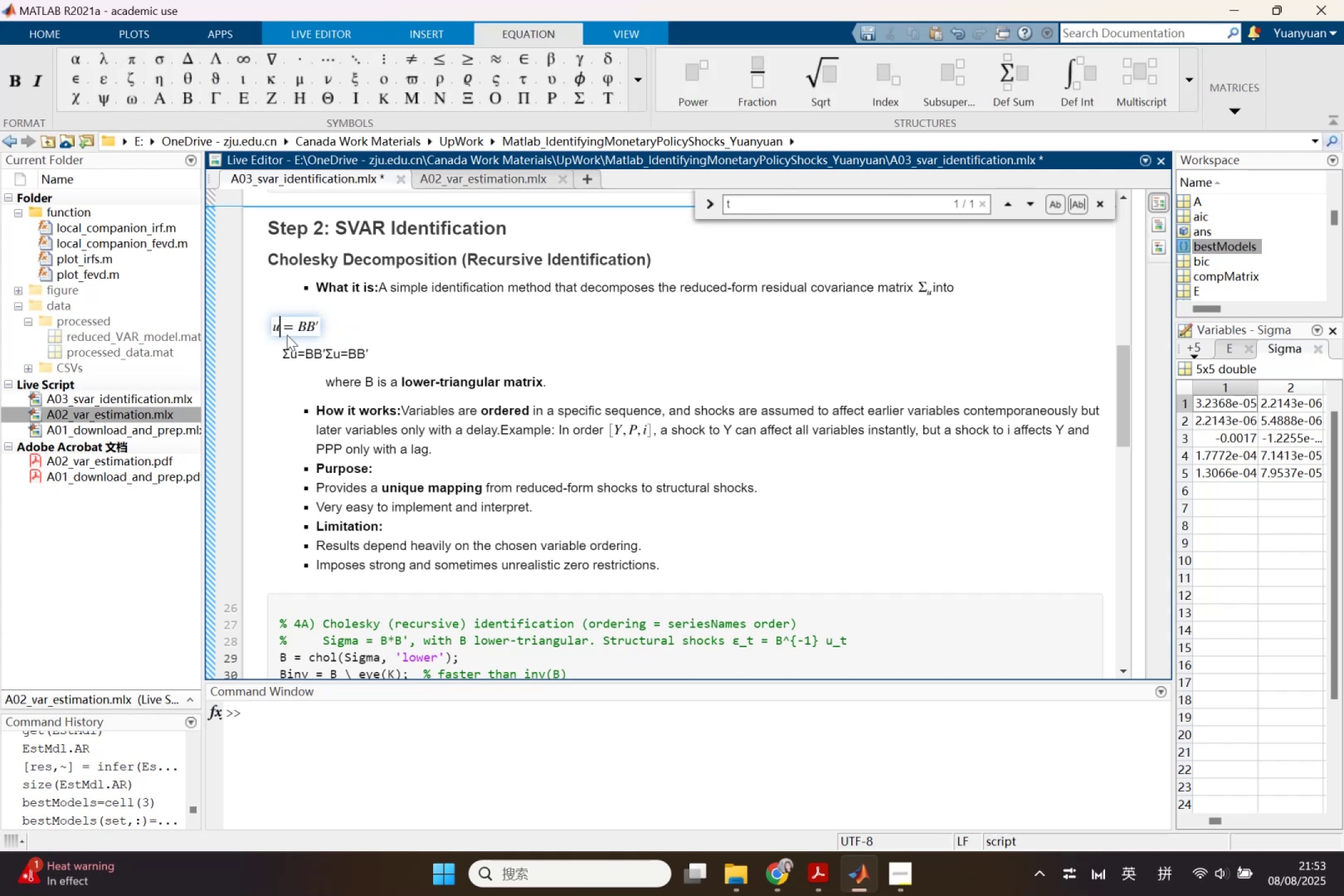 
key(ArrowLeft)
 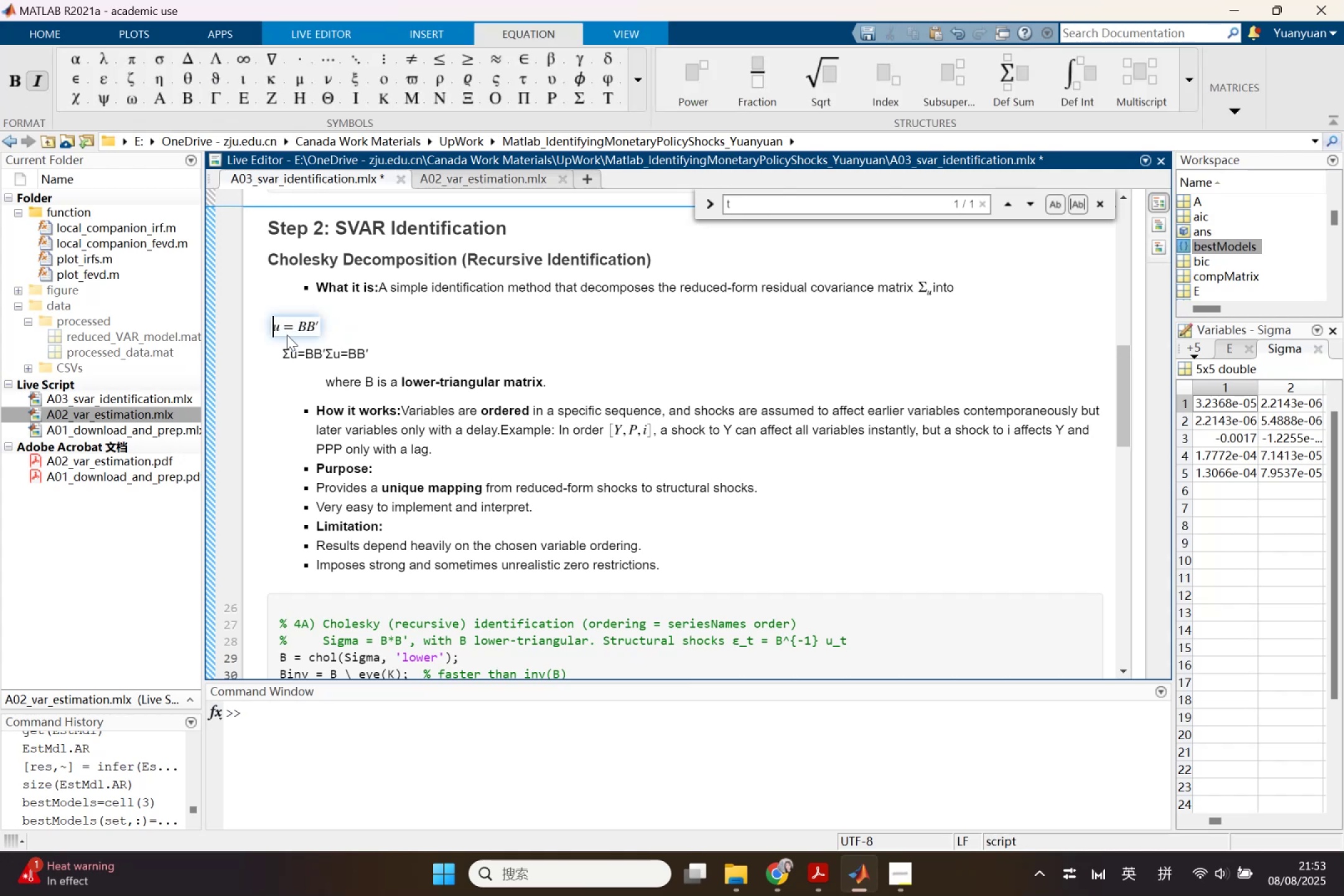 
key(Control+ControlLeft)
 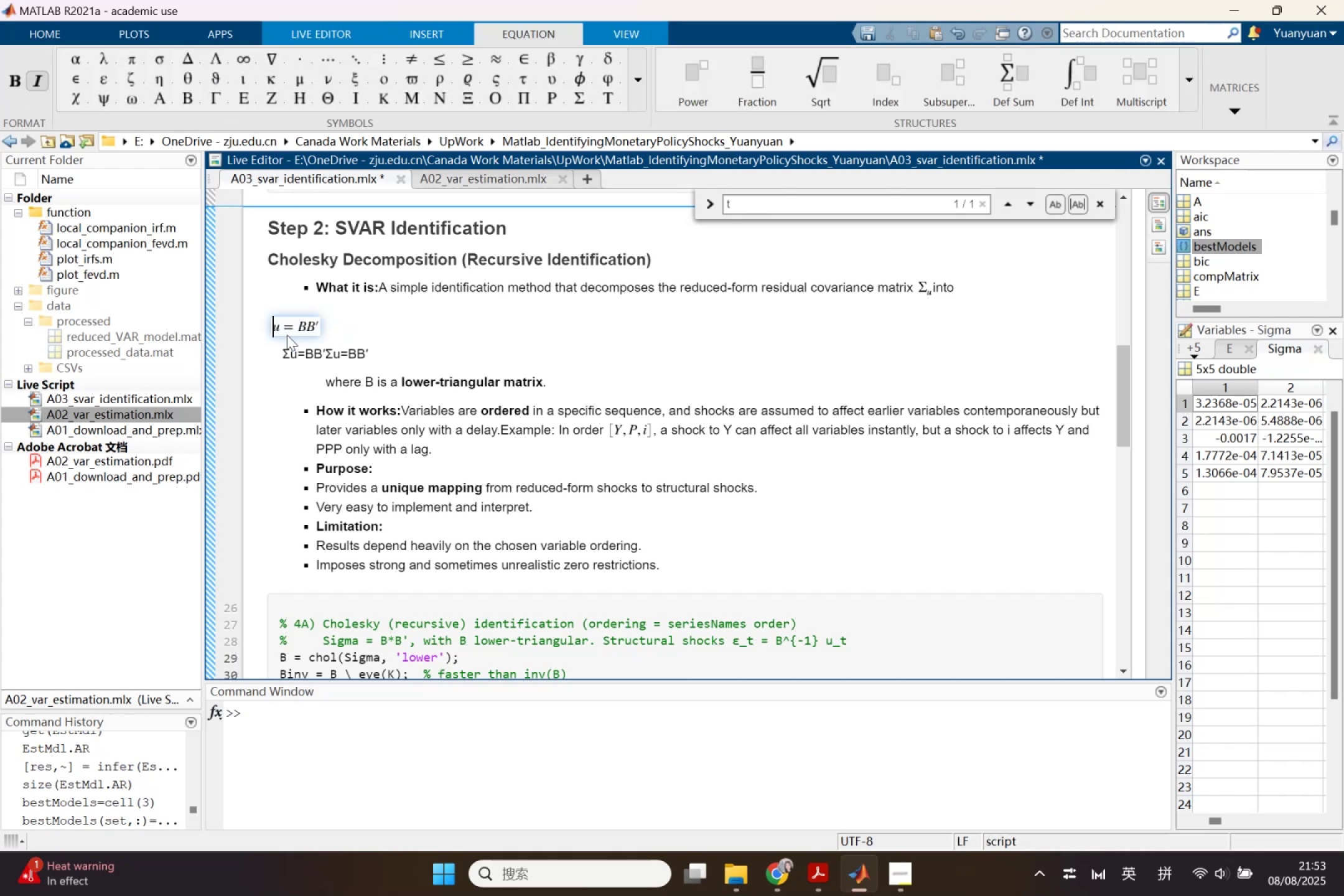 
key(Control+V)
 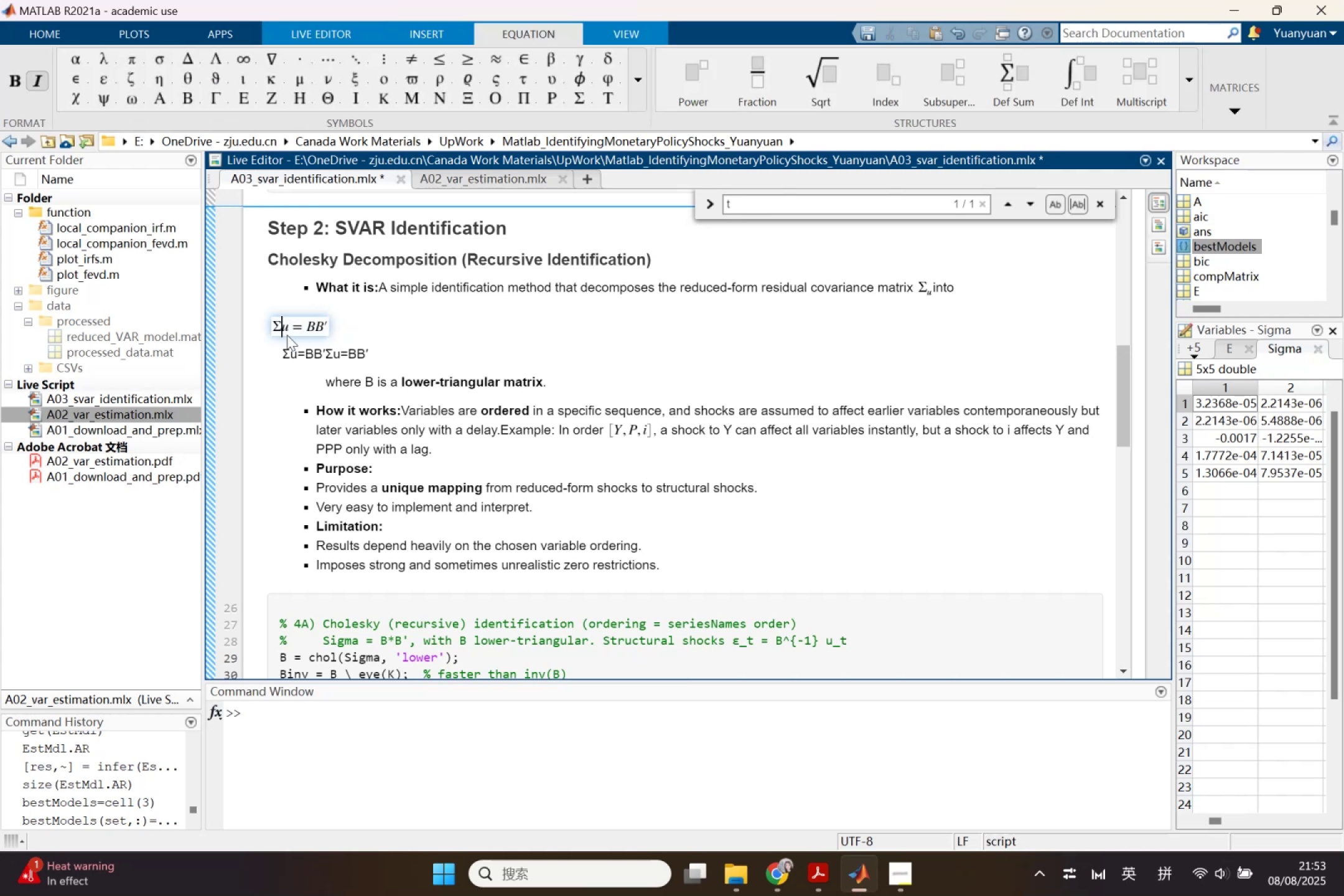 
key(Shift+Minus)
 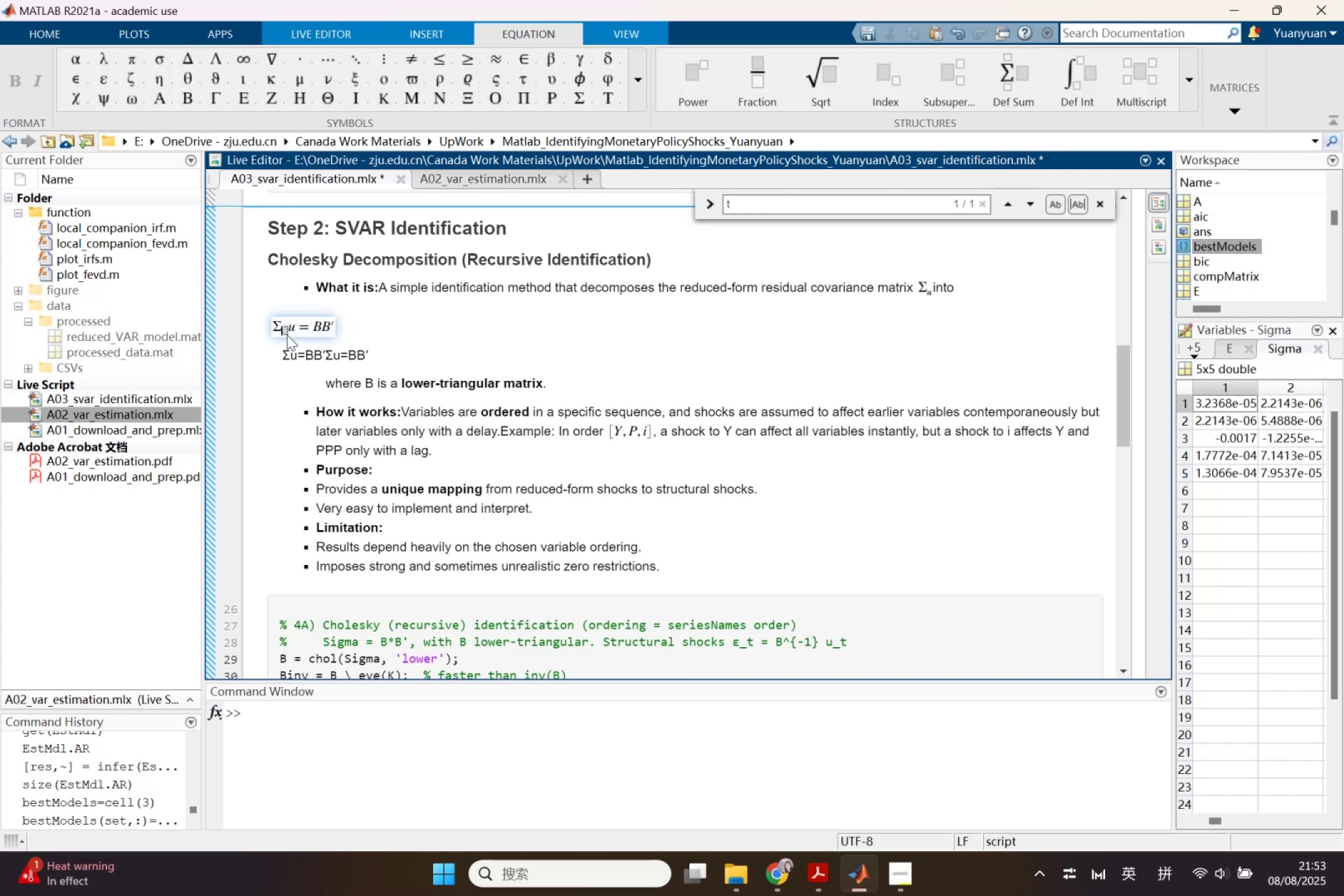 
key(ArrowRight)
 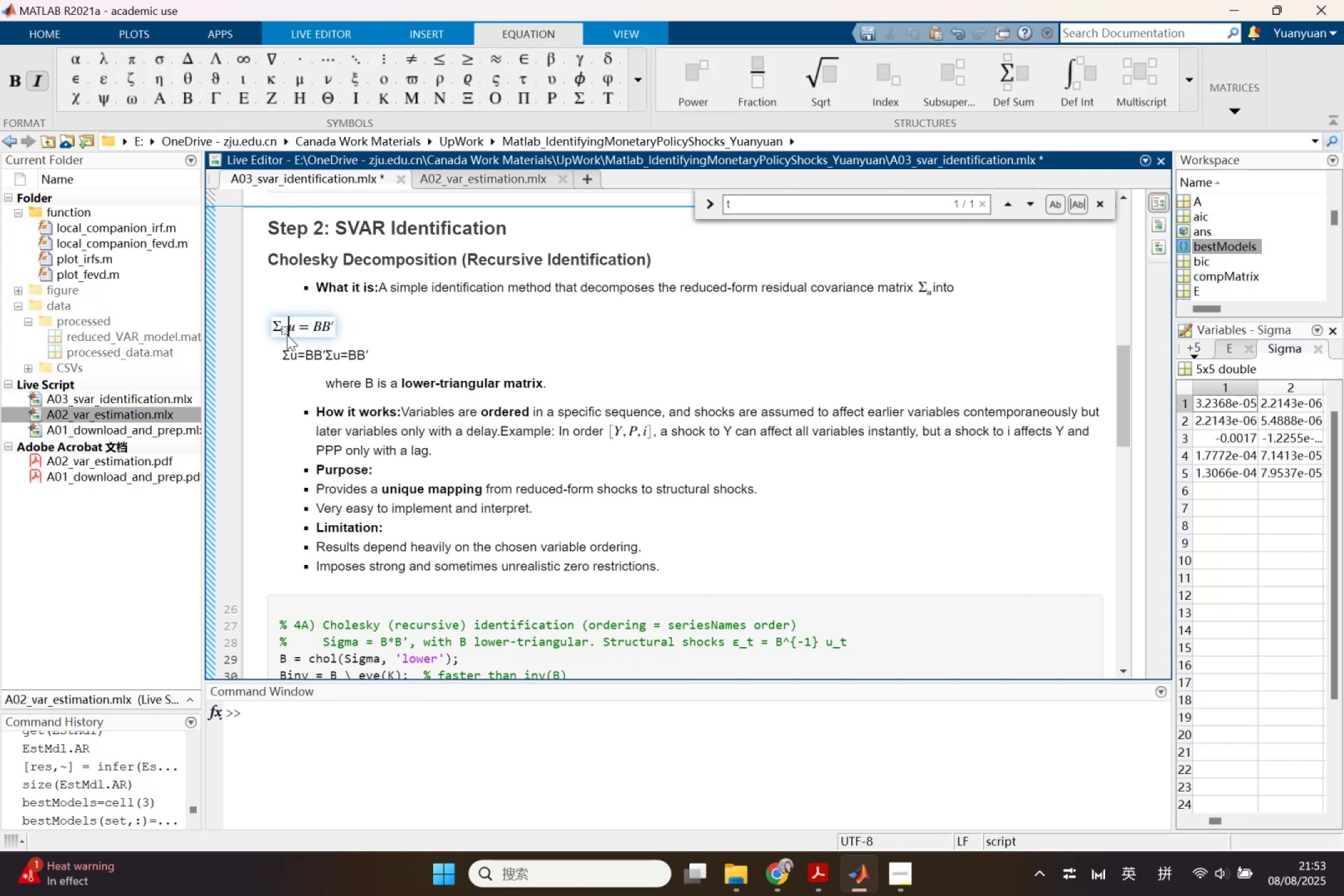 
key(ArrowRight)
 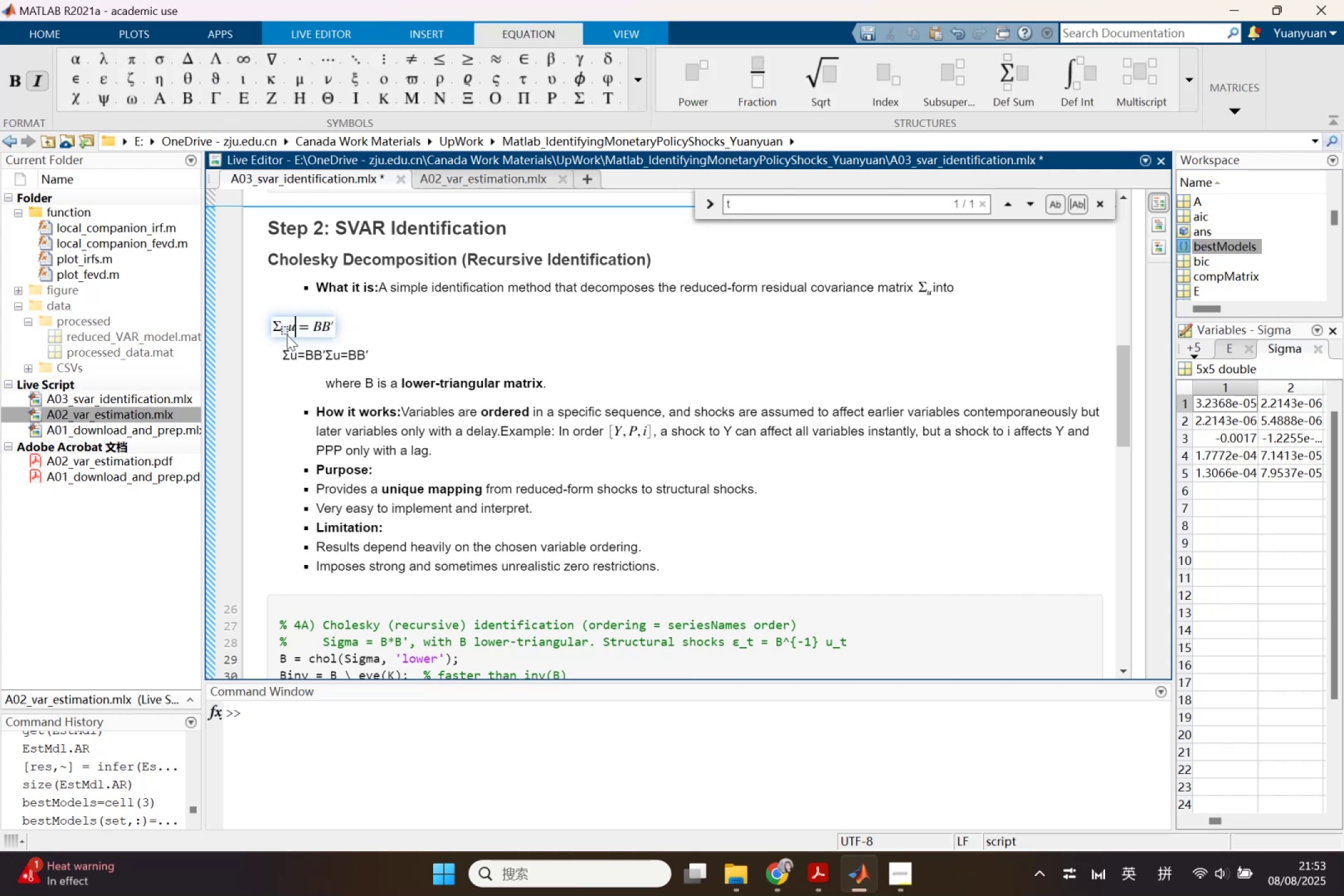 
key(Backspace)
 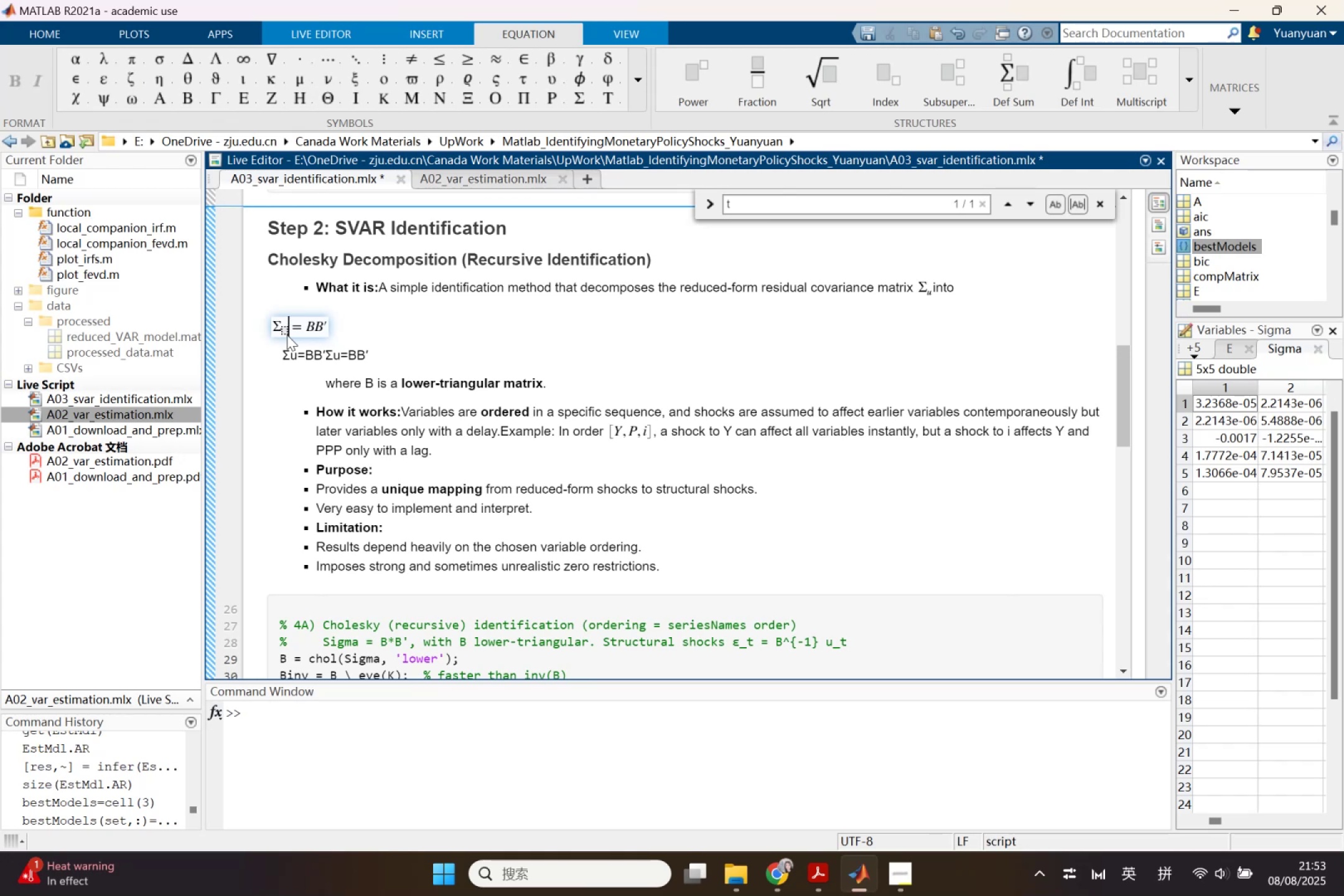 
key(ArrowLeft)
 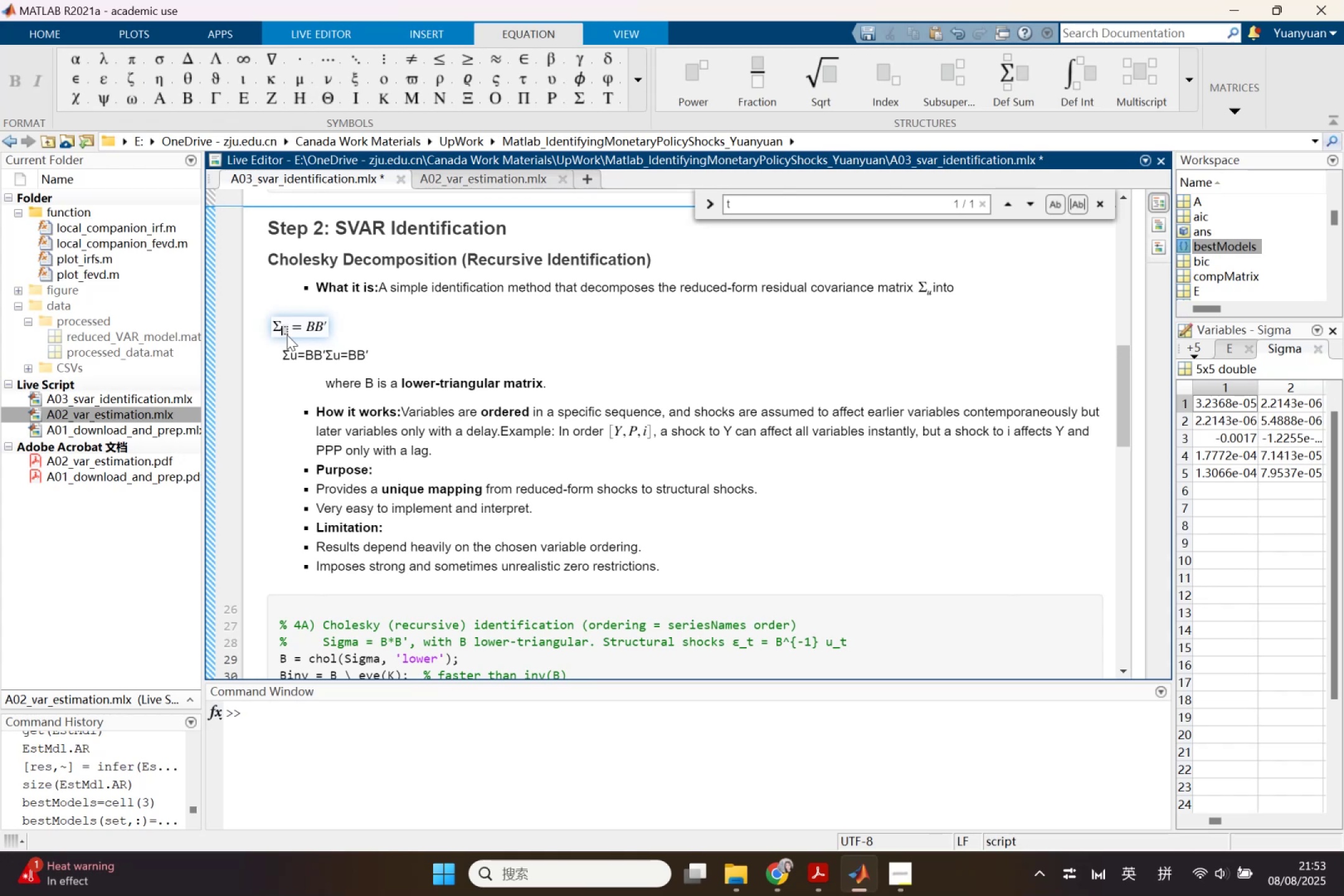 
key(U)
 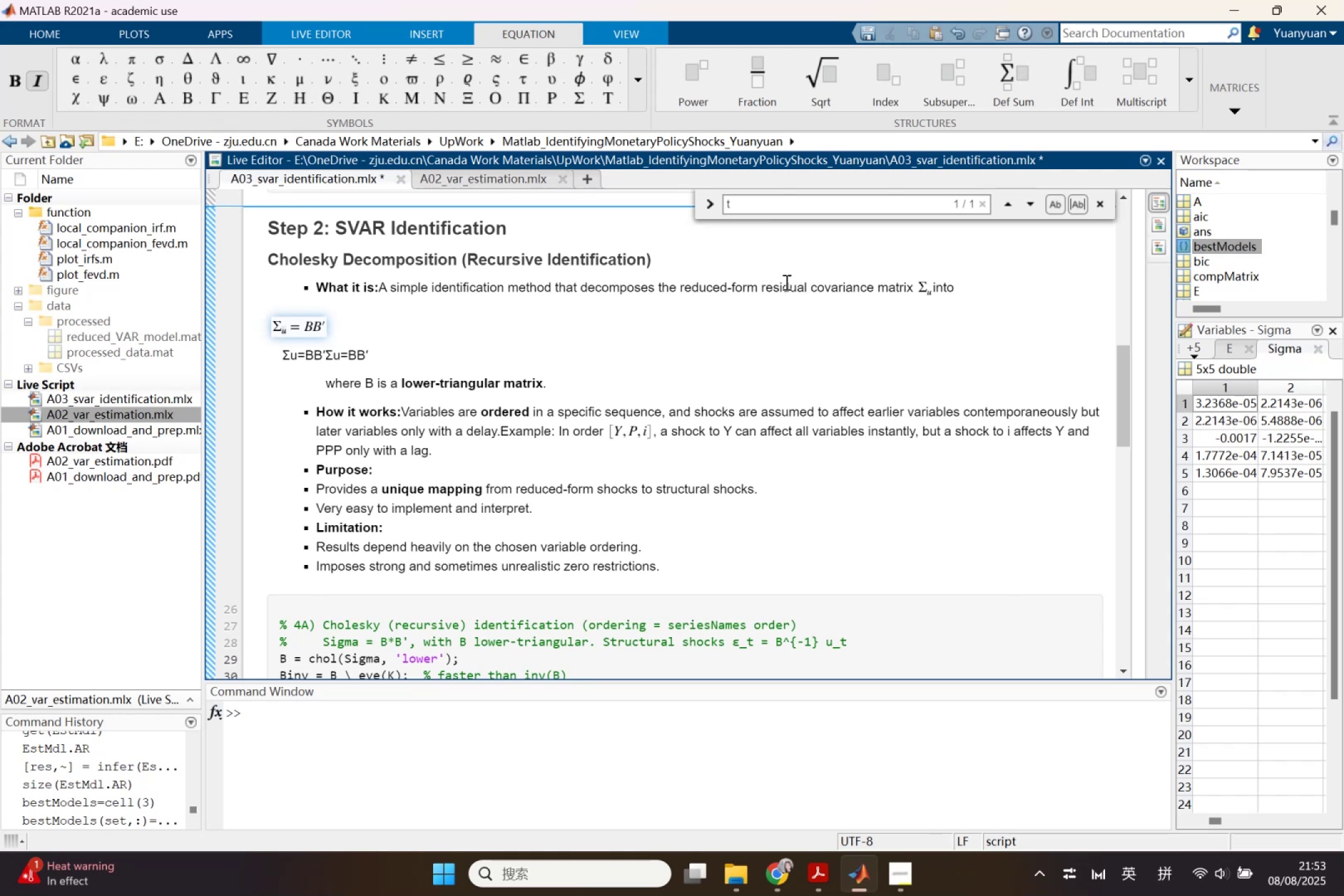 
left_click([865, 300])
 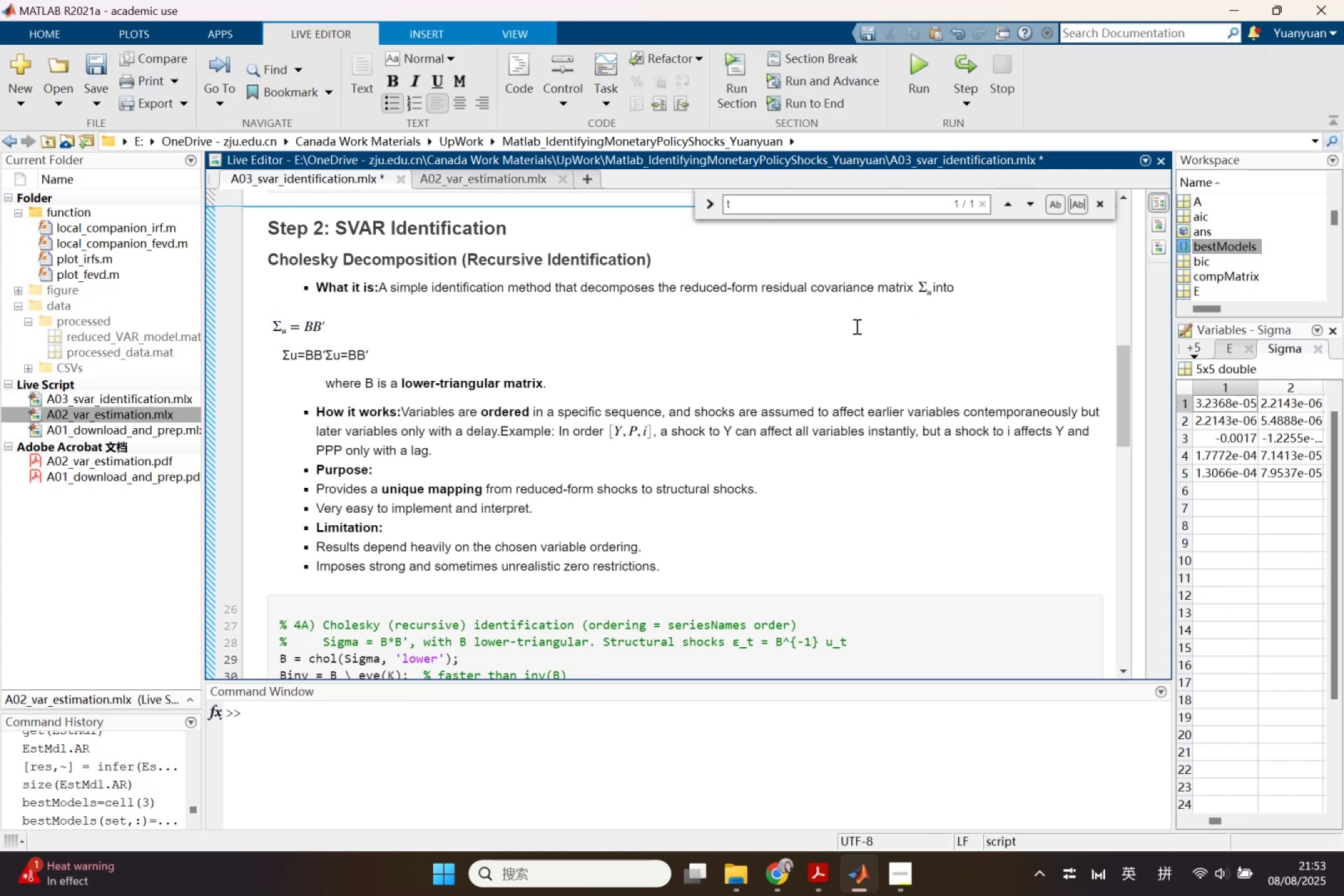 
left_click_drag(start_coordinate=[595, 388], to_coordinate=[418, 376])
 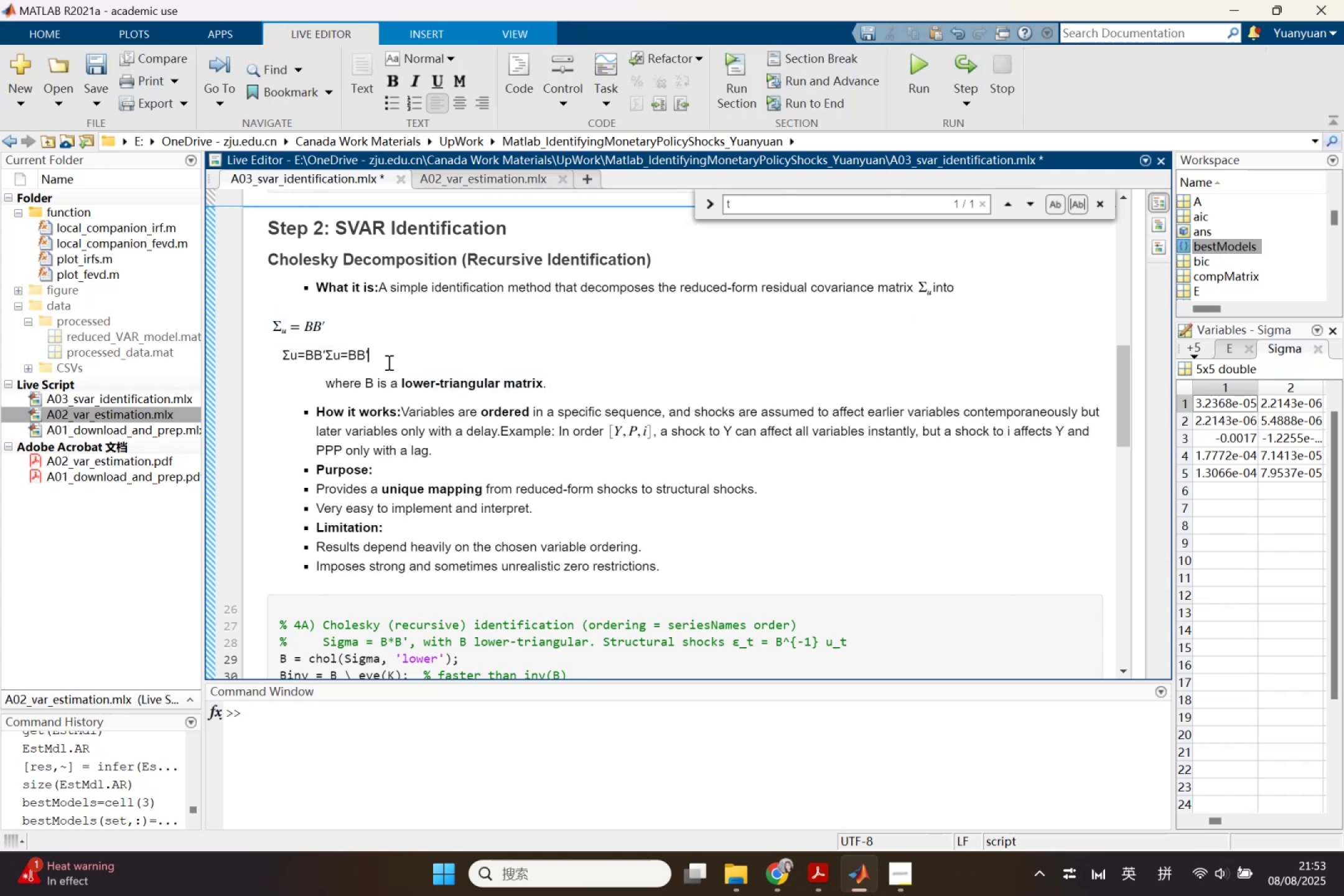 
left_click_drag(start_coordinate=[386, 361], to_coordinate=[241, 347])
 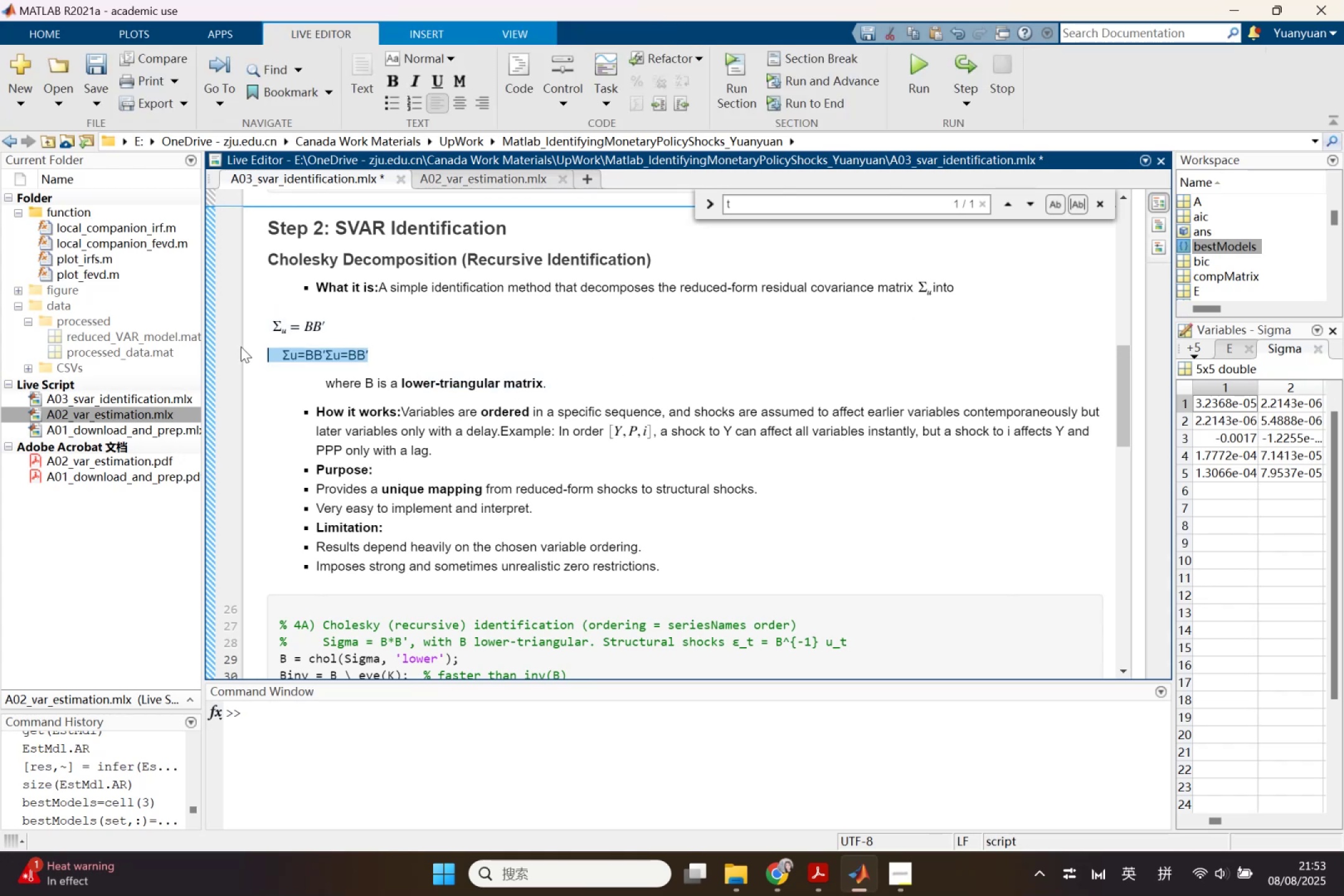 
key(Backspace)
 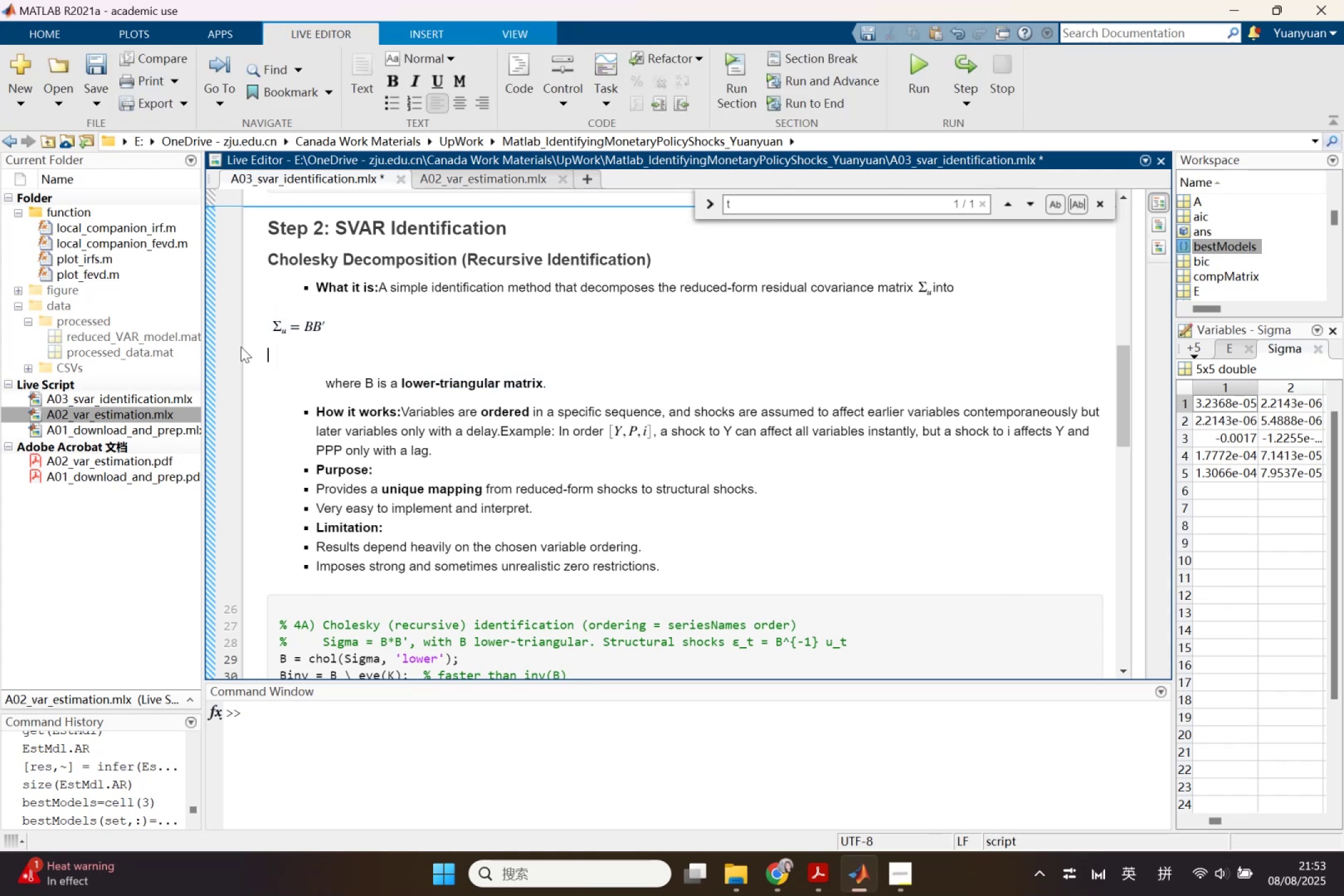 
key(Backspace)
 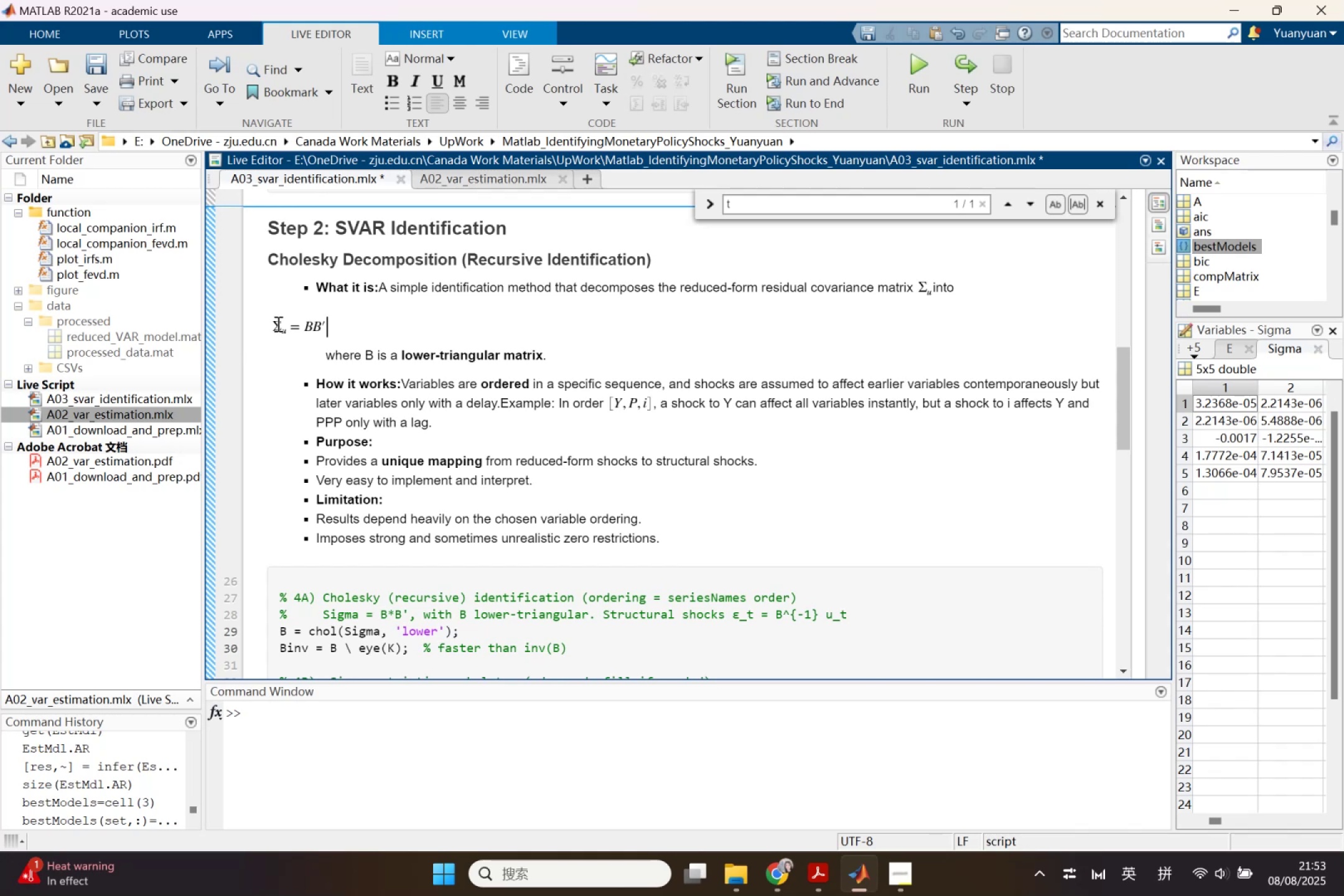 
left_click([272, 325])
 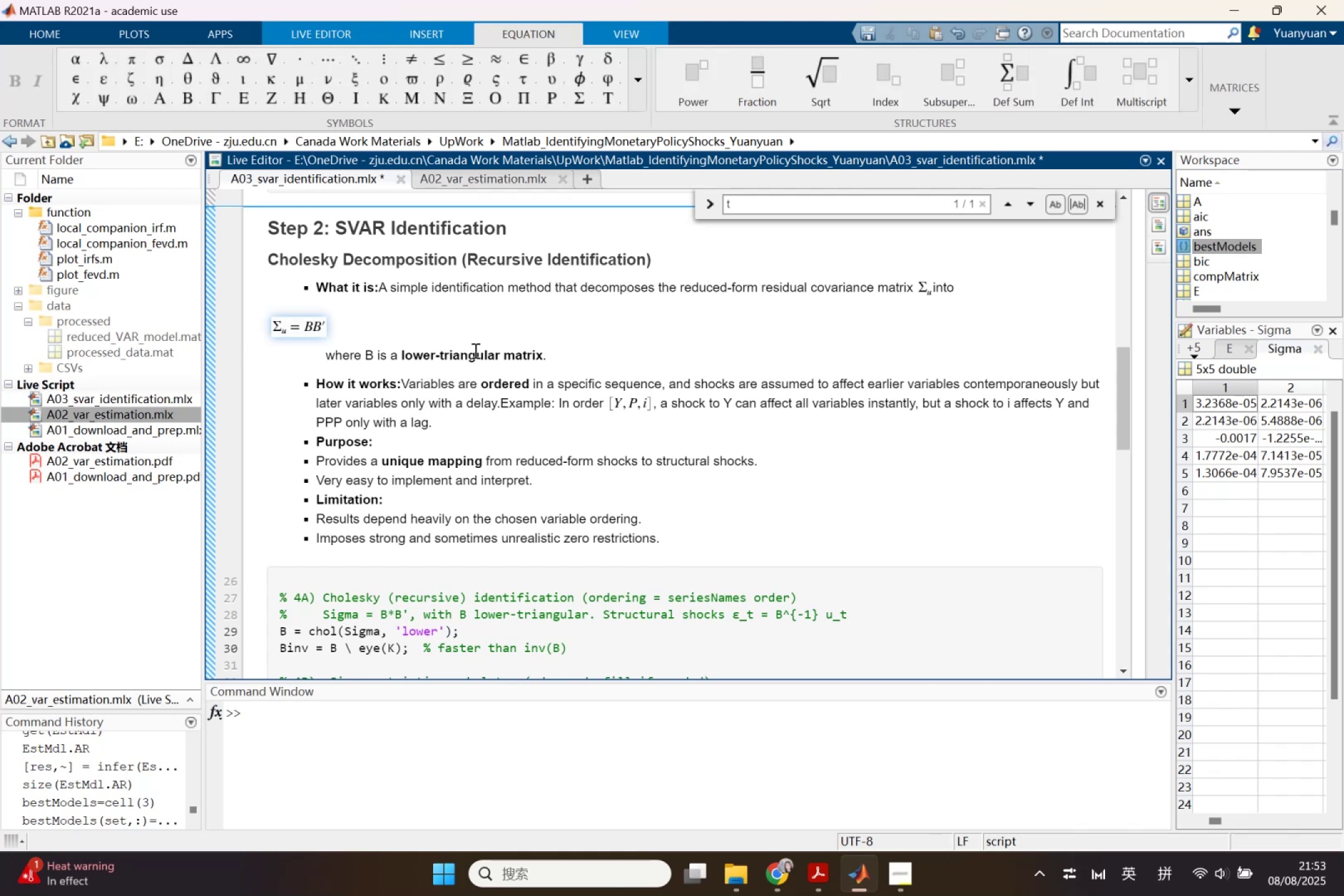 
left_click([551, 351])
 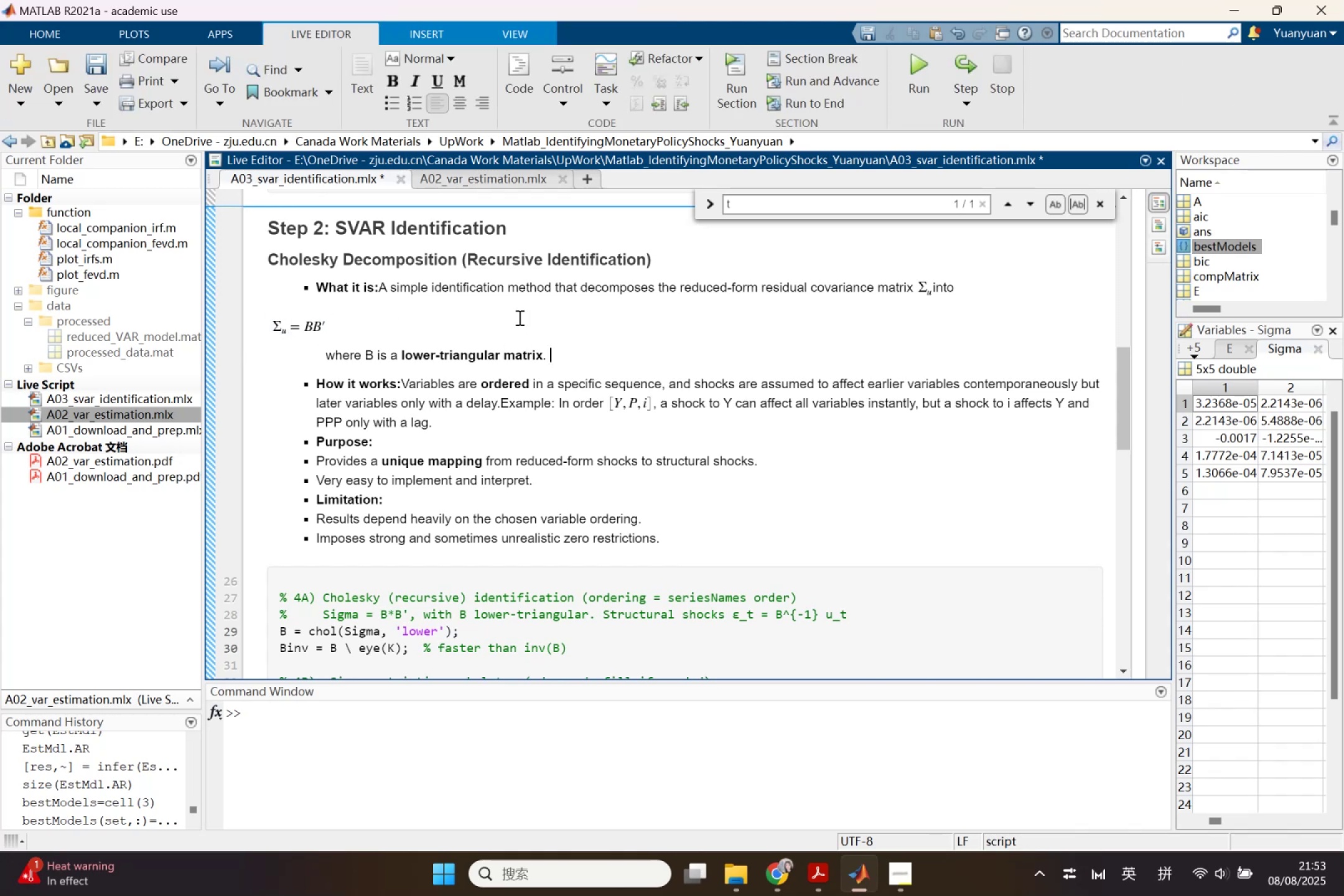 
left_click([518, 317])
 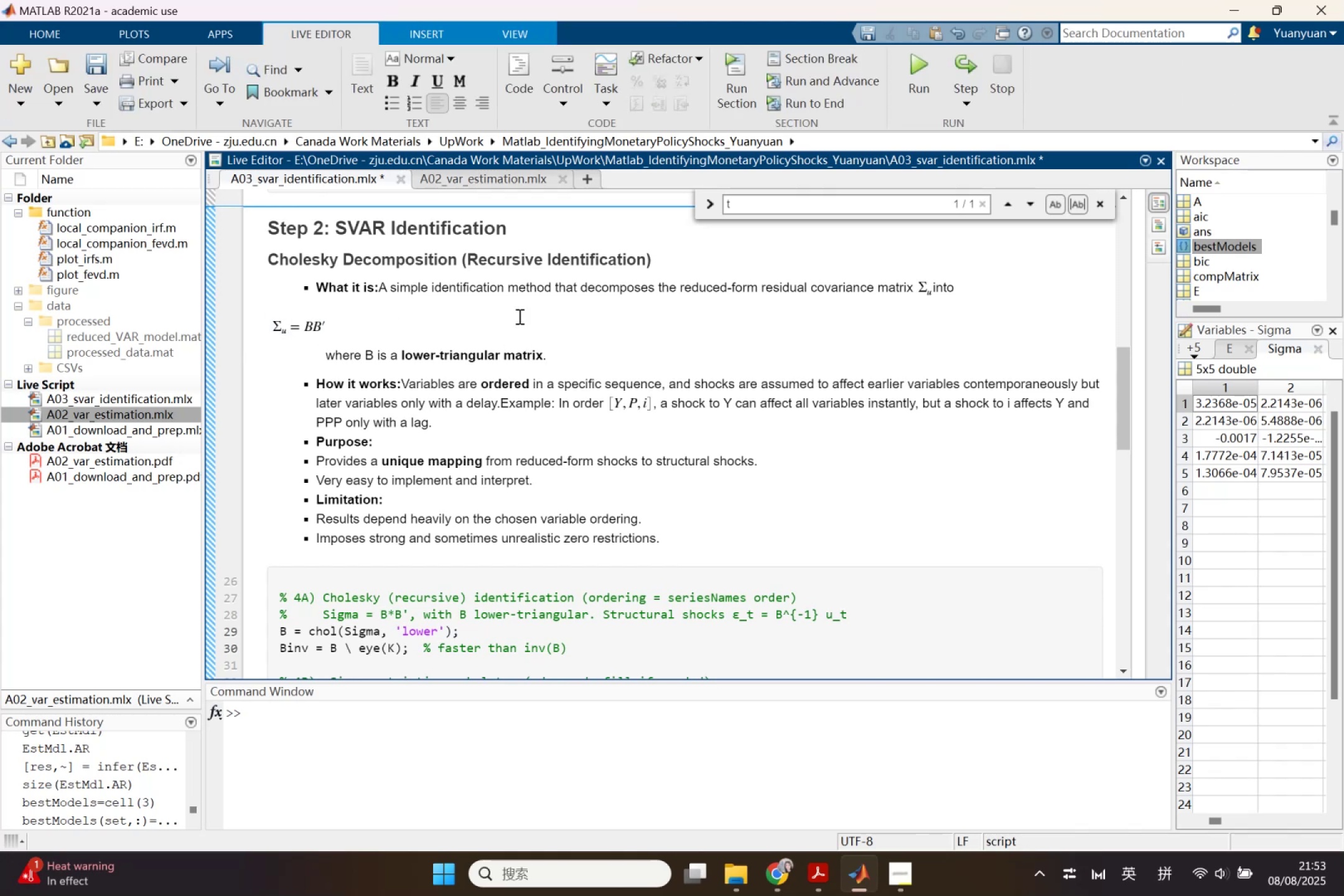 
left_click([462, 113])
 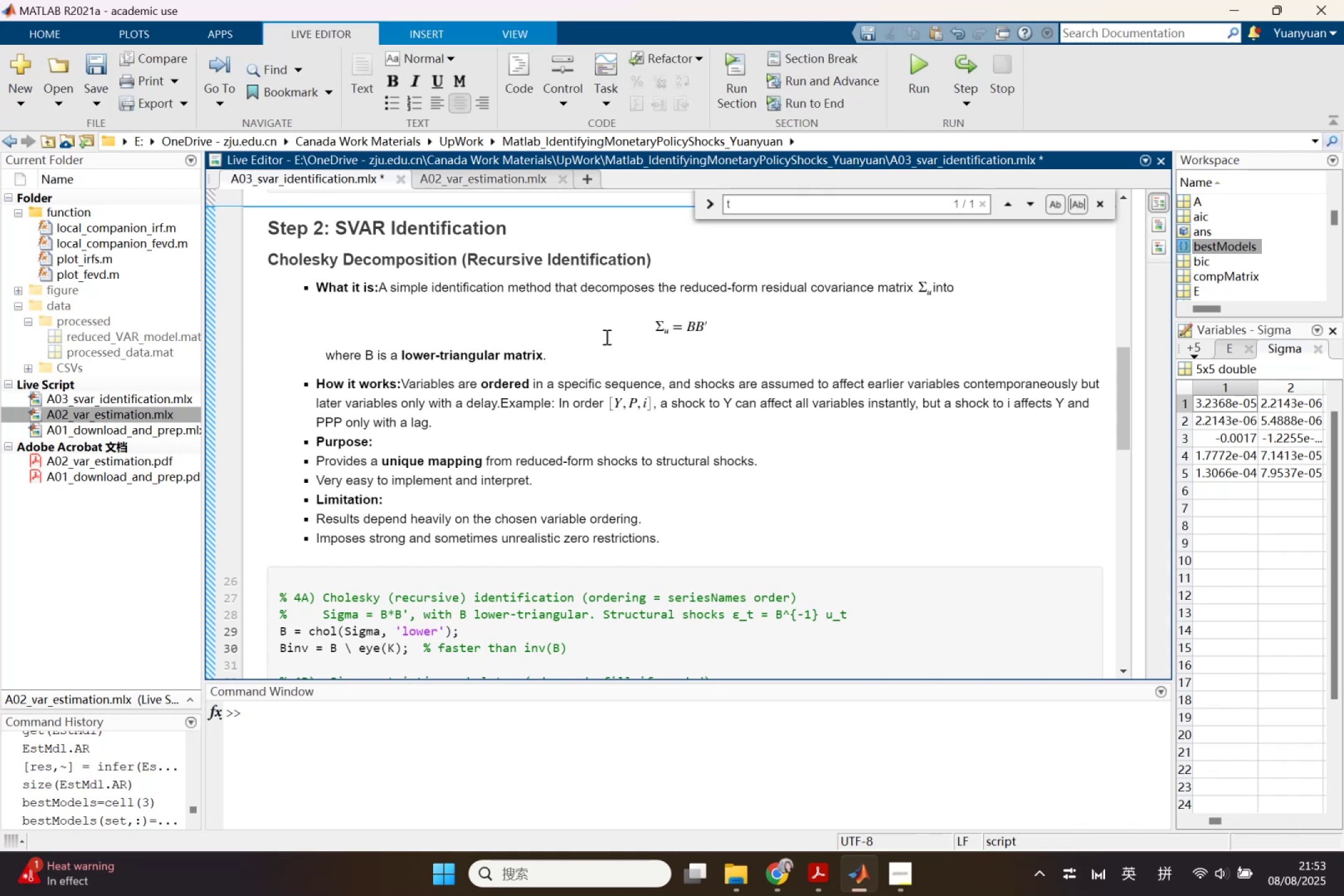 
left_click_drag(start_coordinate=[648, 319], to_coordinate=[721, 344])
 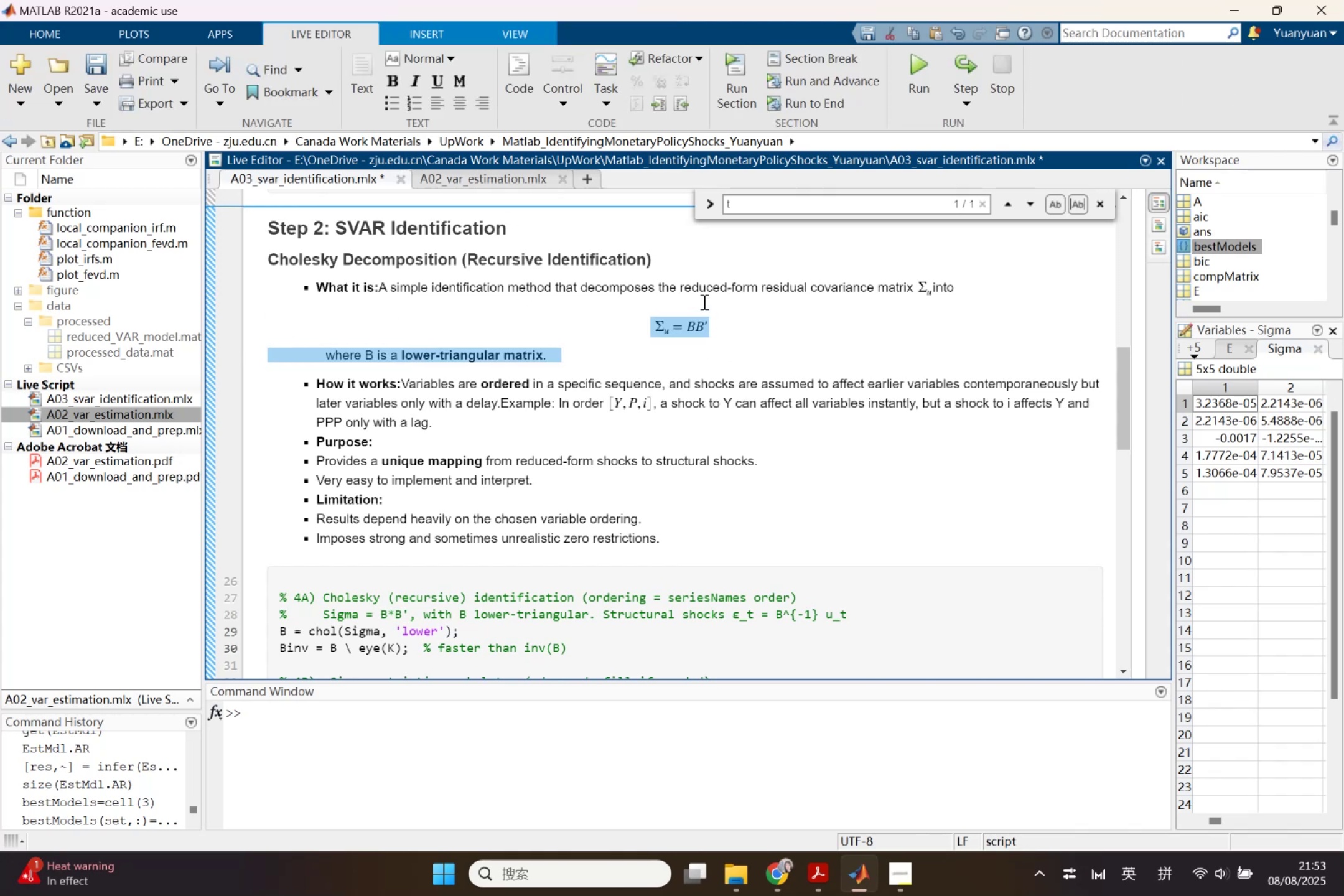 
left_click([703, 302])
 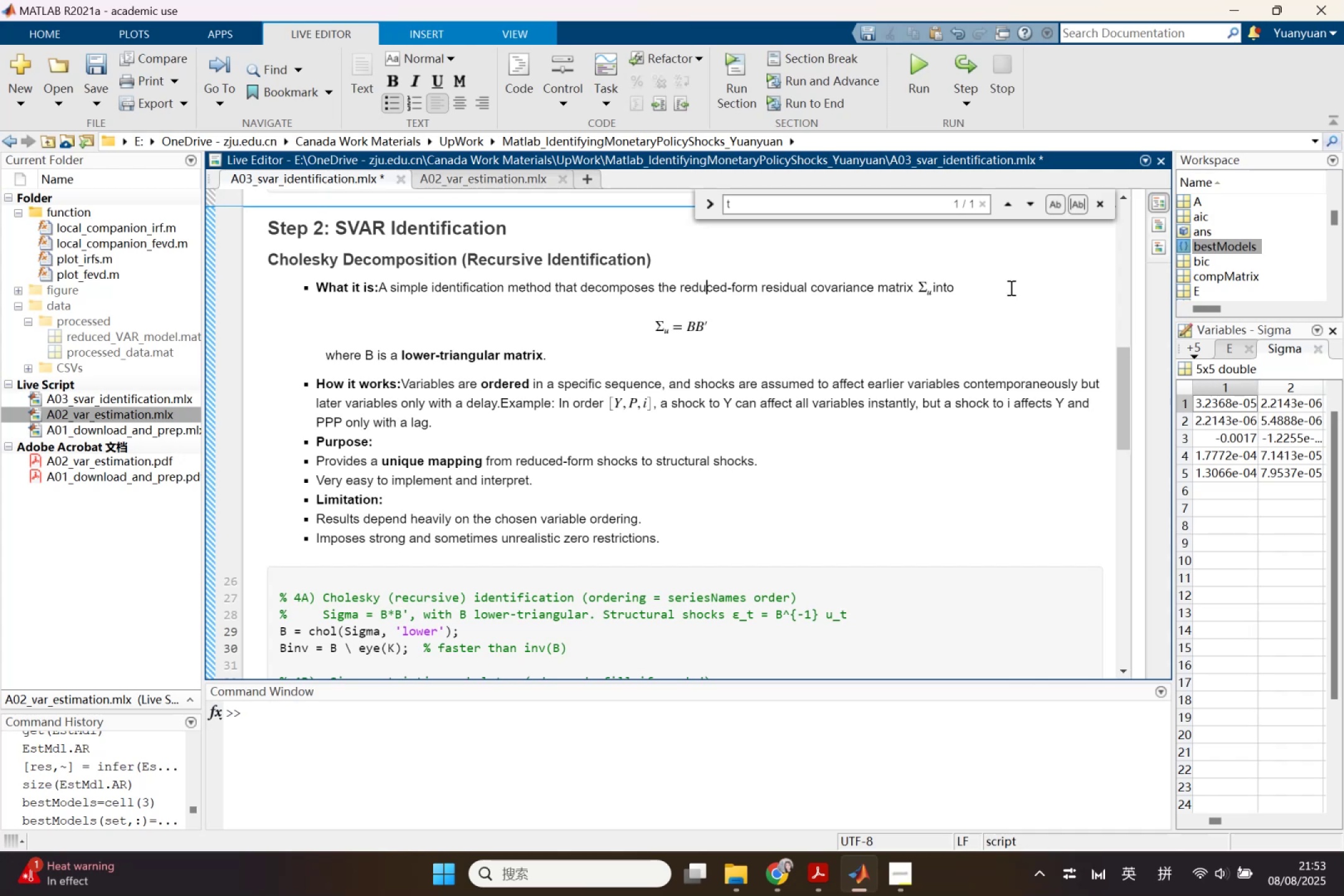 
left_click([1019, 284])
 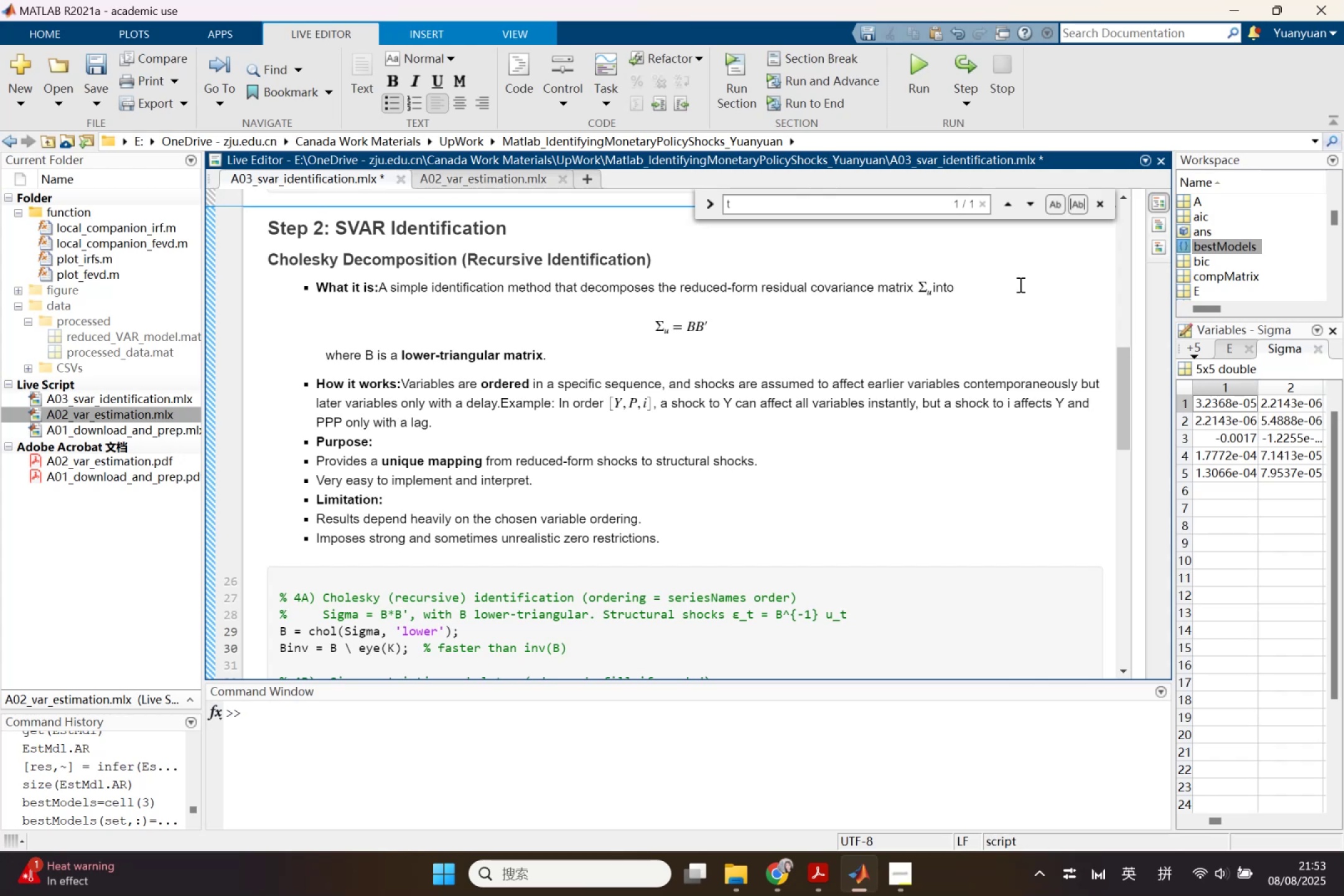 
key(Delete)
 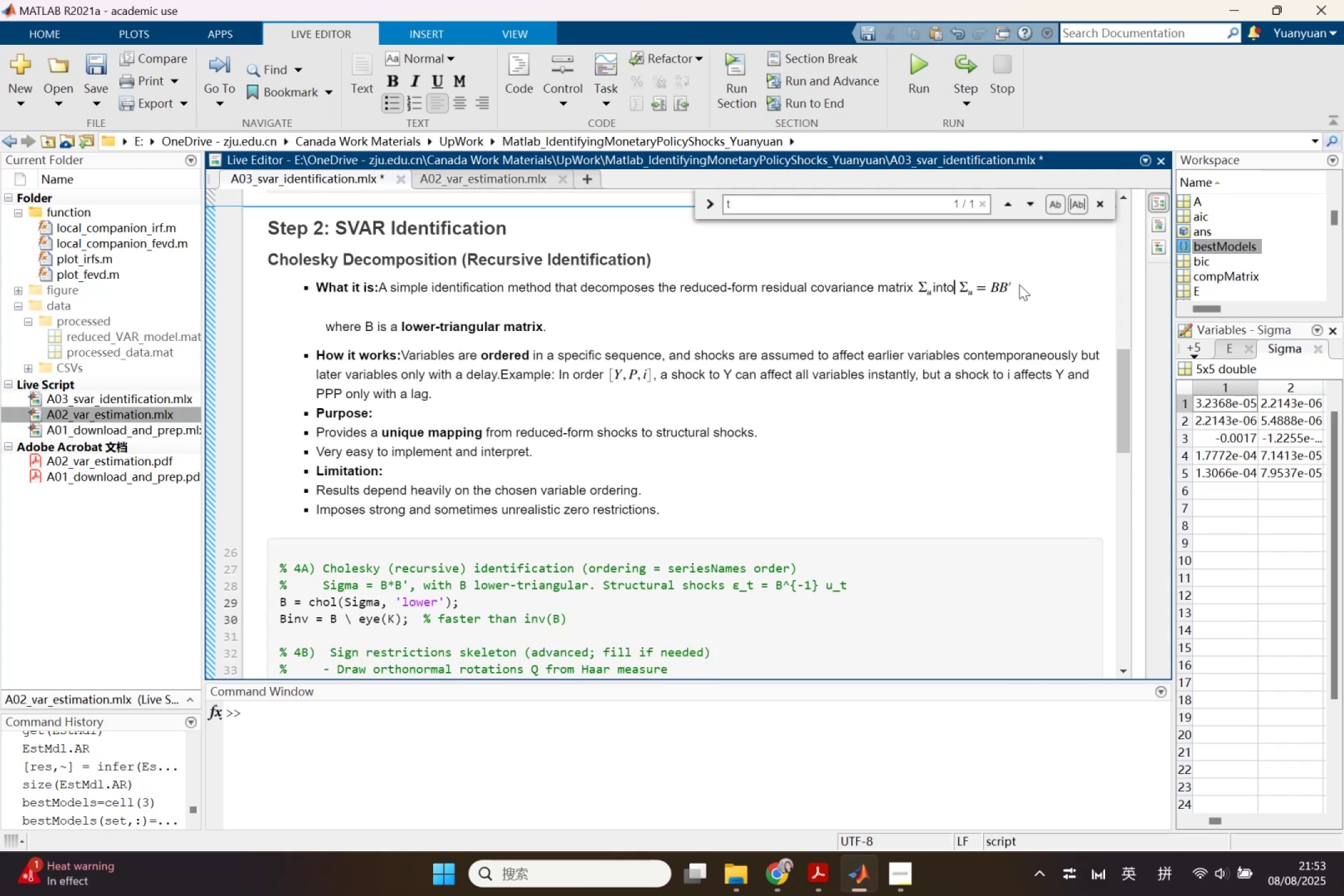 
key(Shift+Enter)
 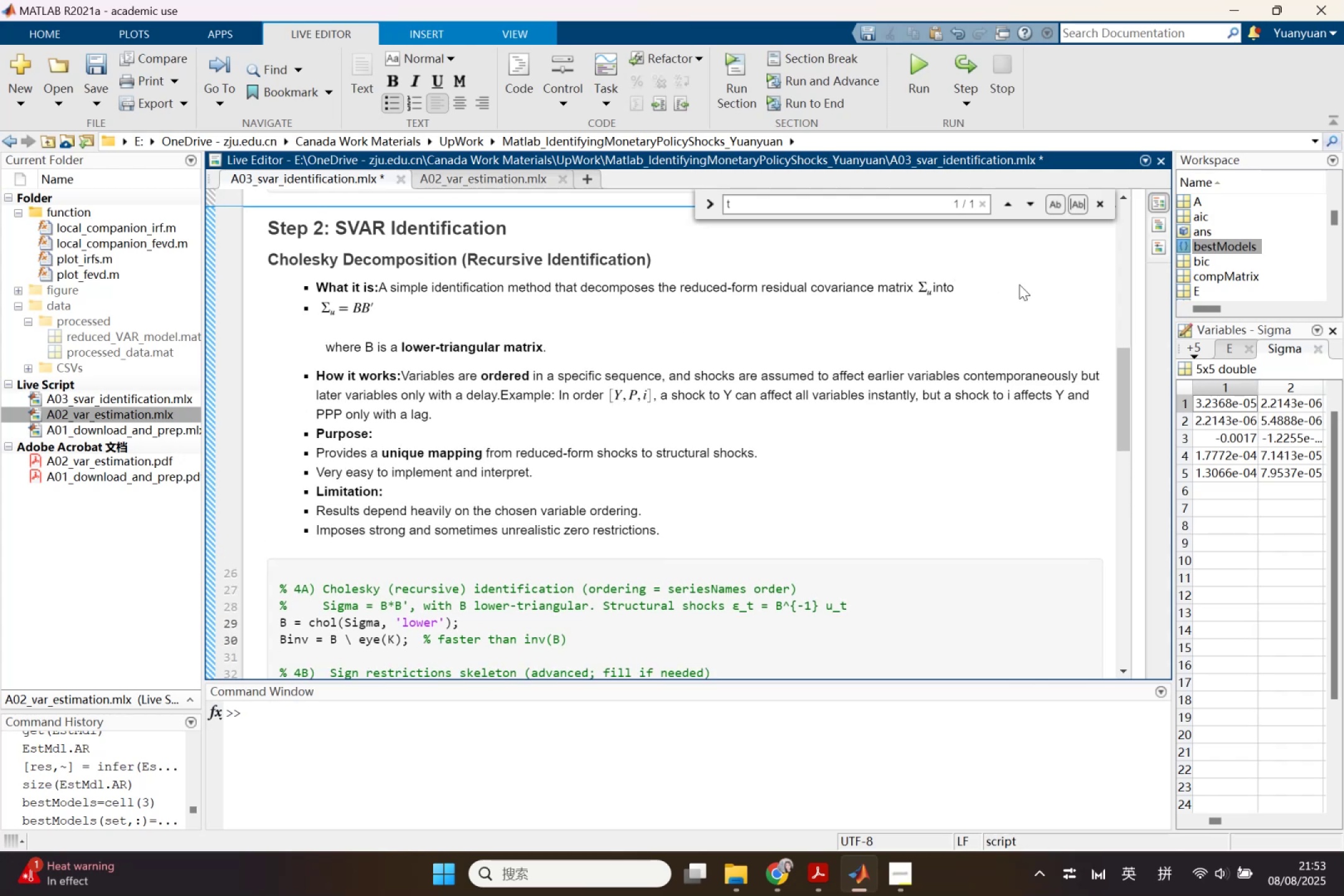 
key(Backspace)
 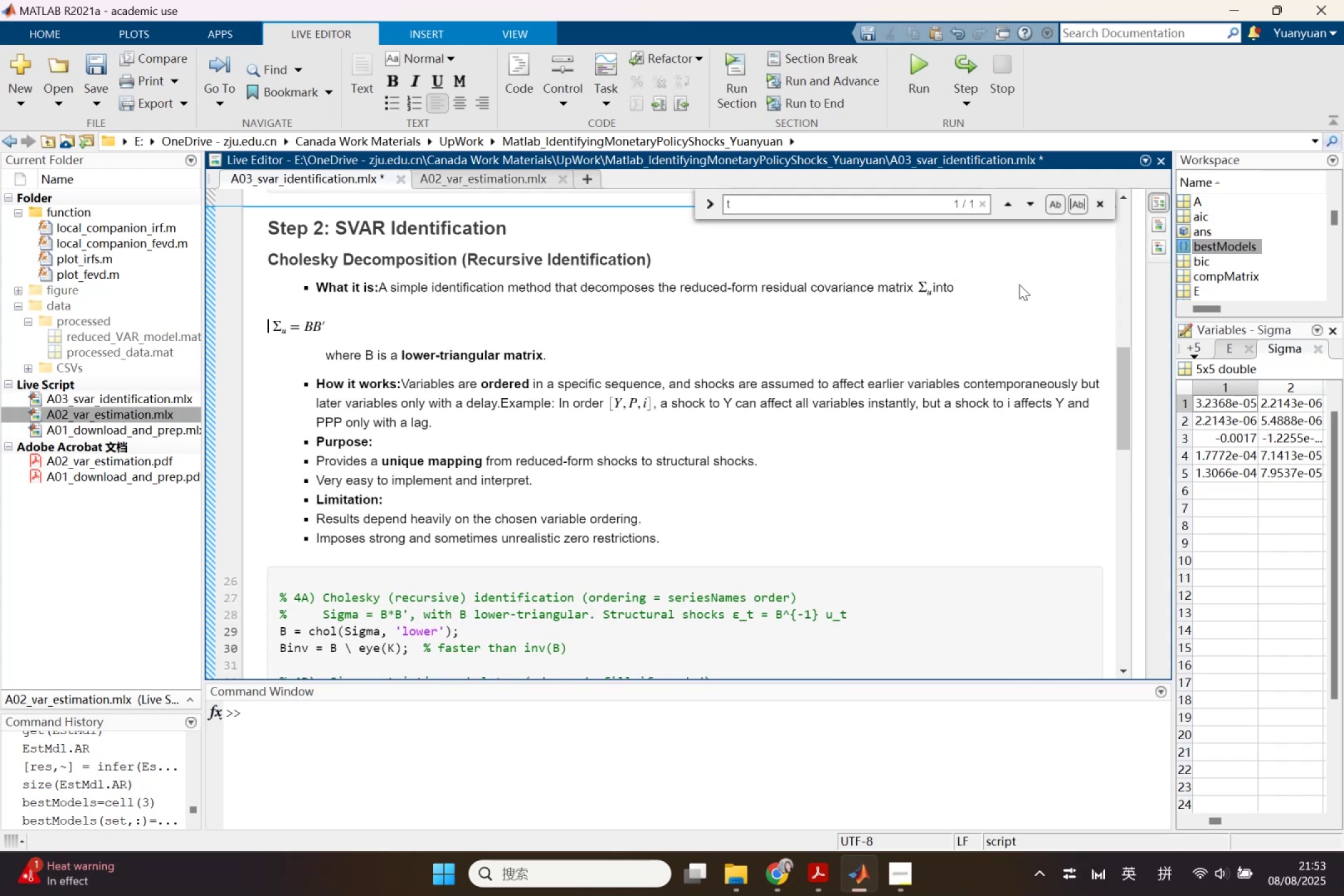 
key(Backspace)
 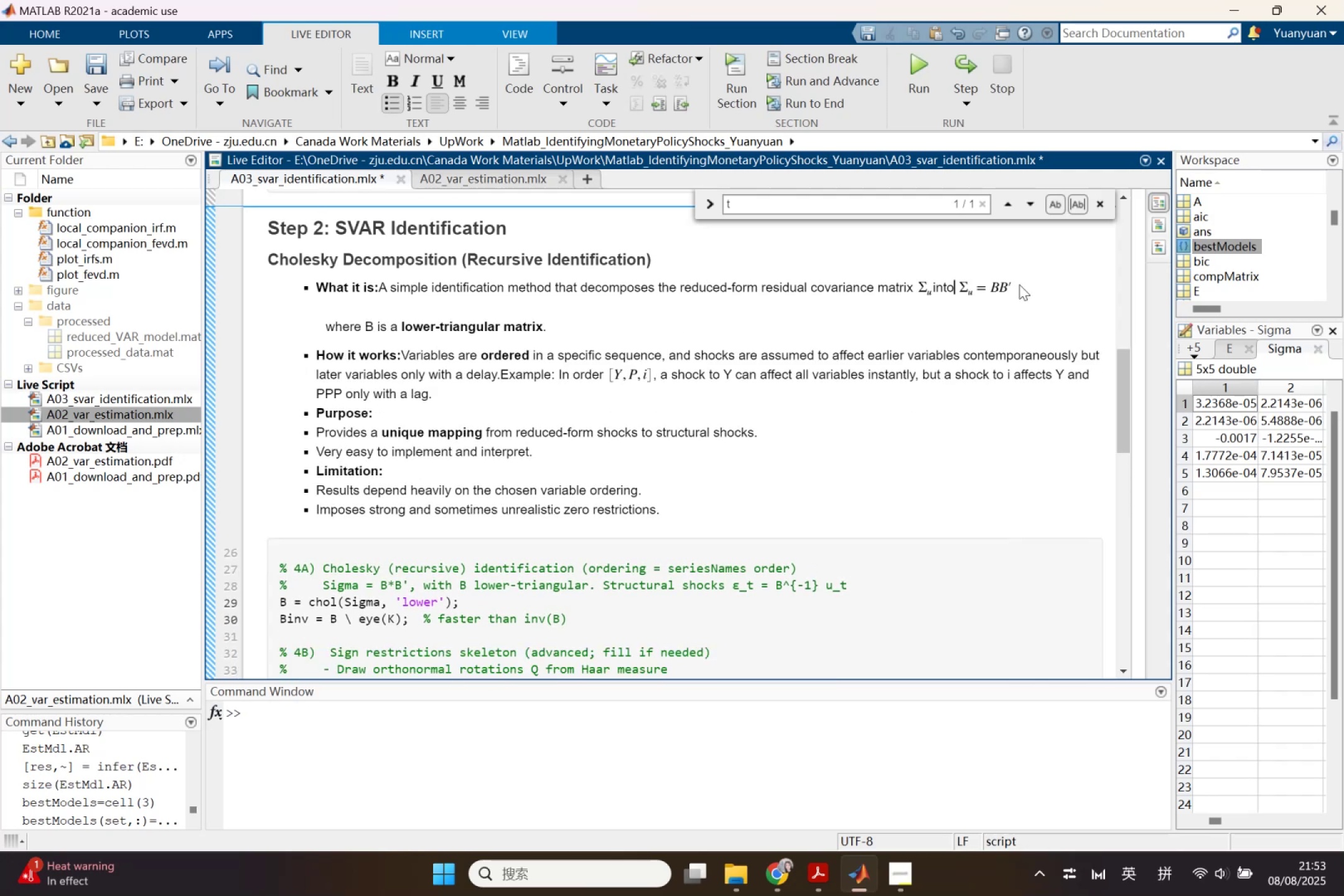 
key(Control+Shift+Enter)
 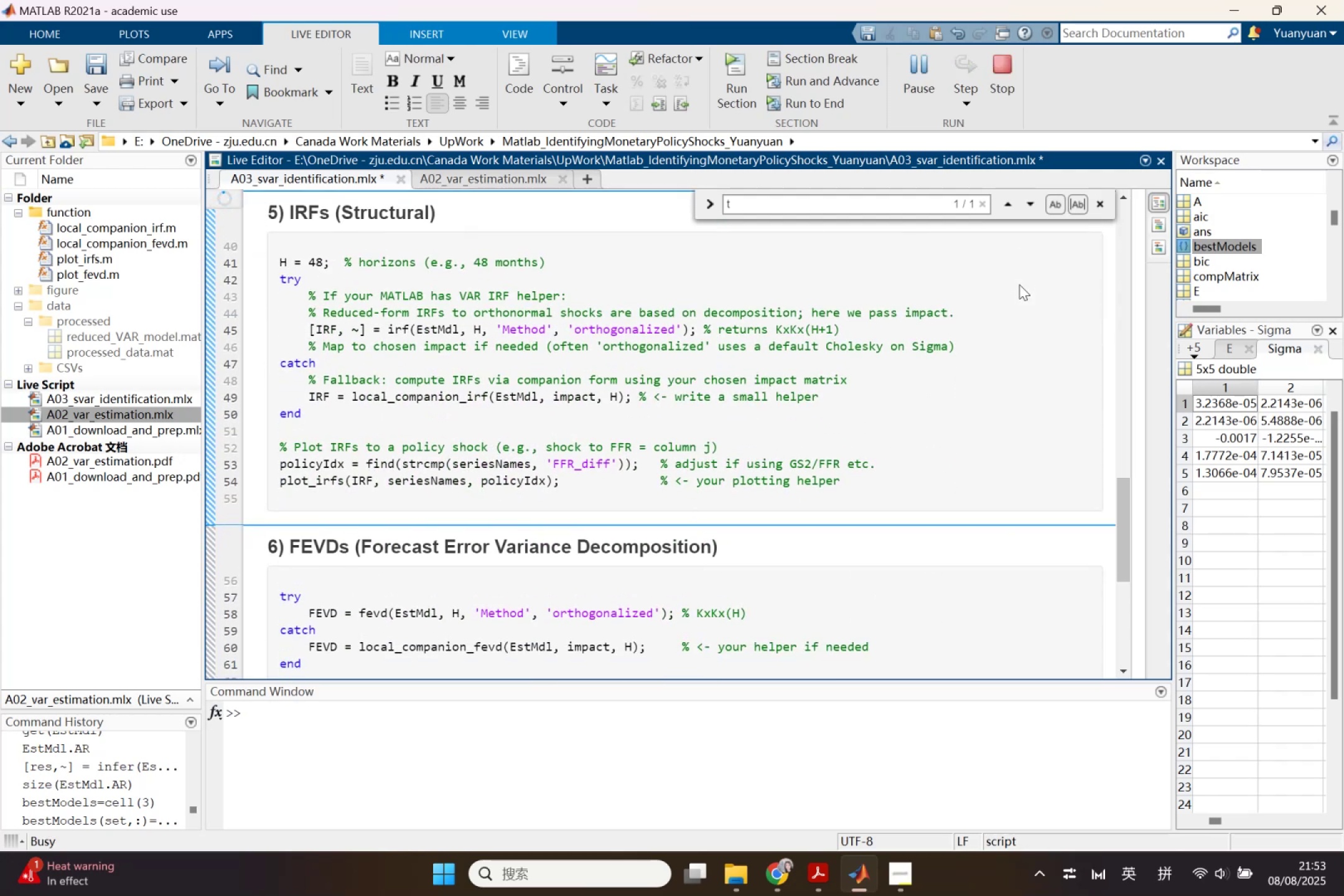 
scroll: coordinate [1020, 283], scroll_direction: up, amount: 9.0
 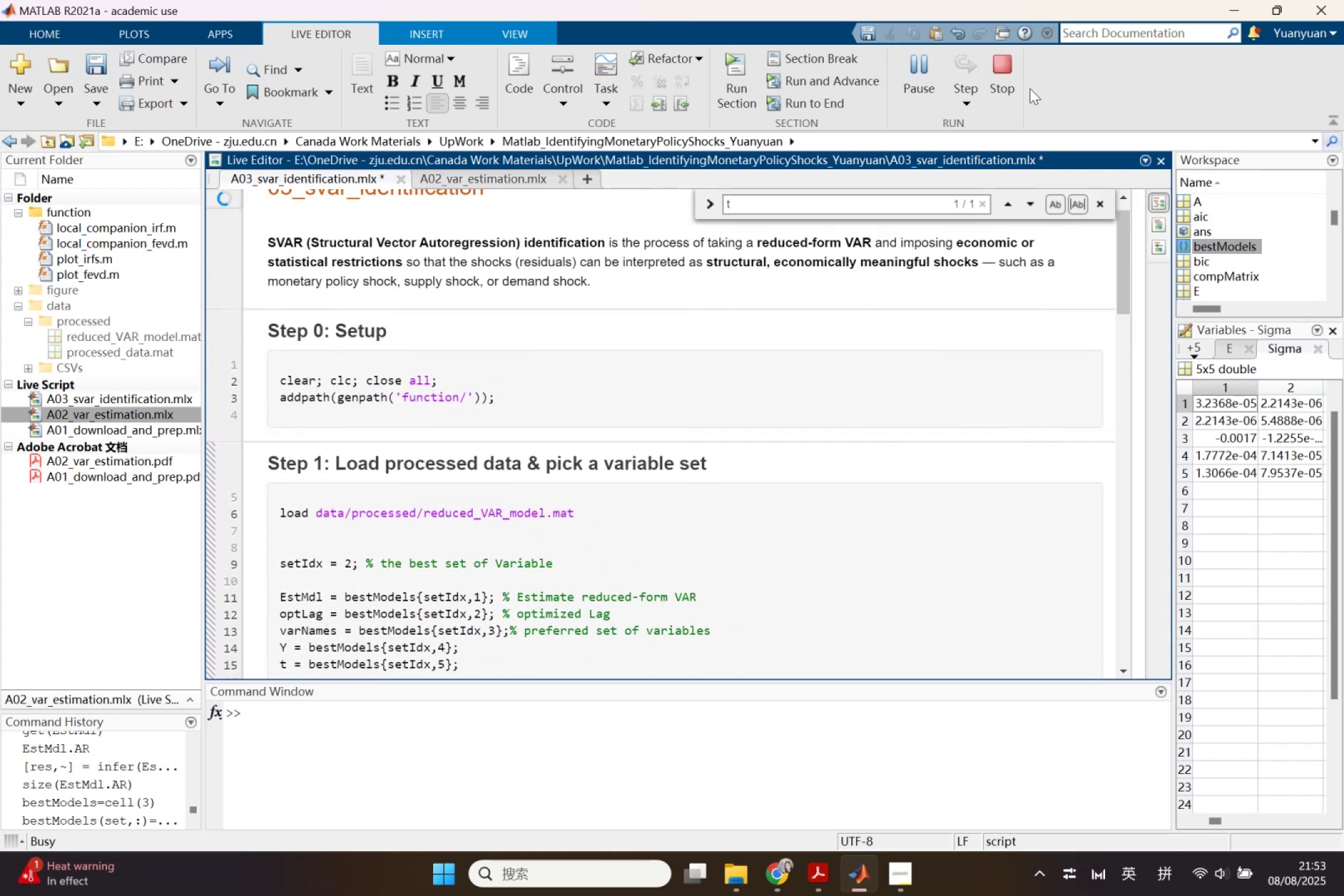 
left_click([1009, 79])
 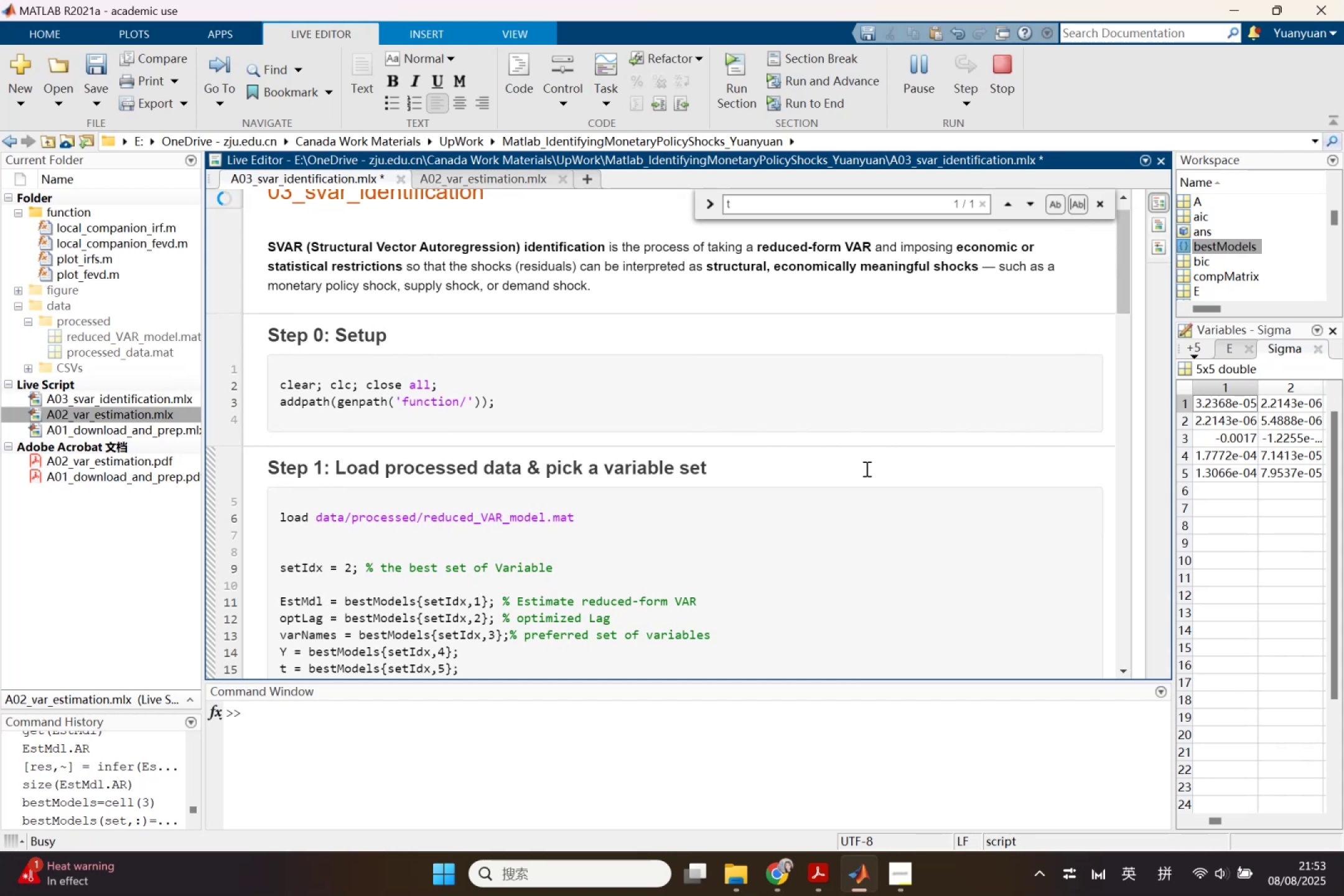 
left_click([857, 486])
 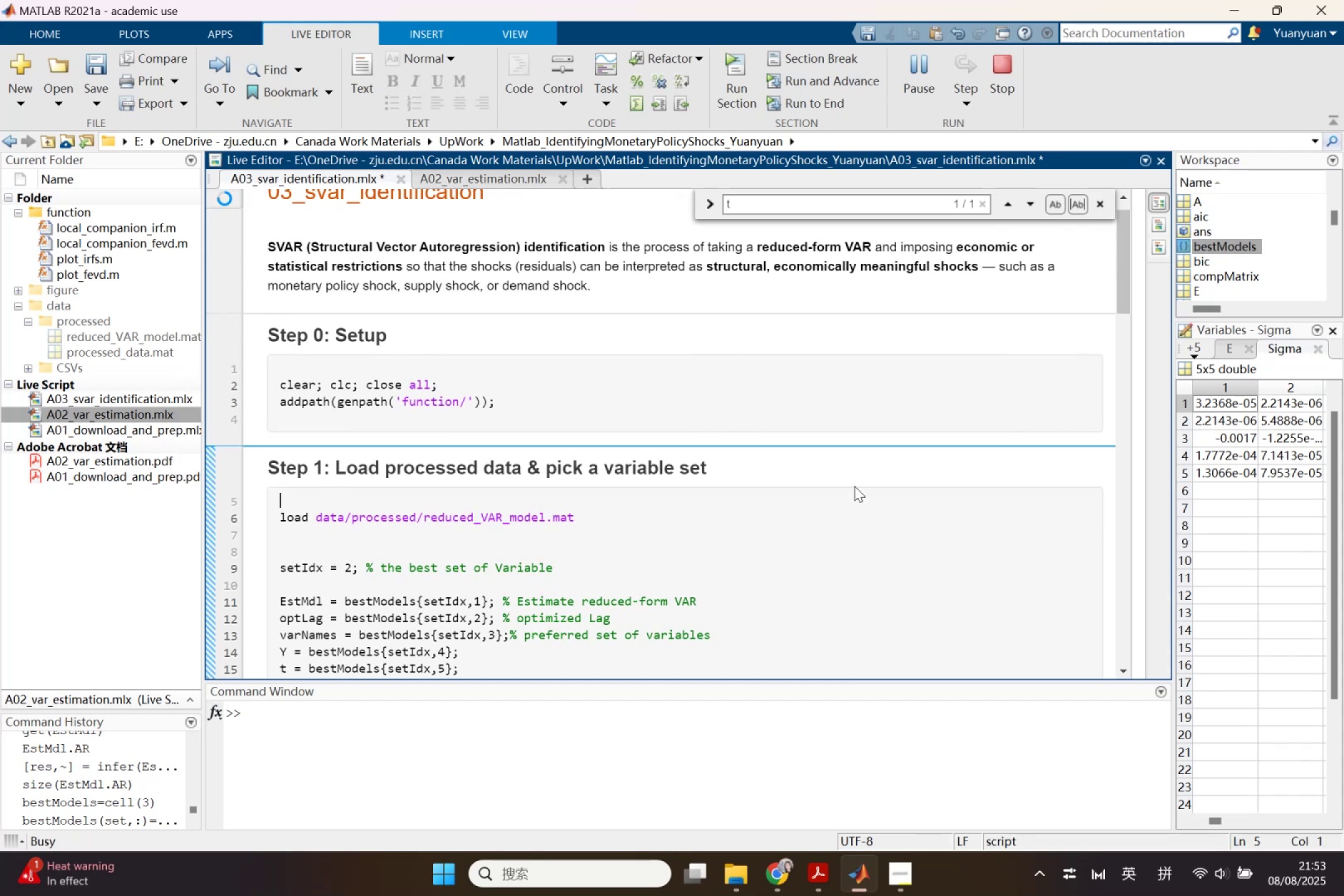 
scroll: coordinate [858, 474], scroll_direction: down, amount: 4.0
 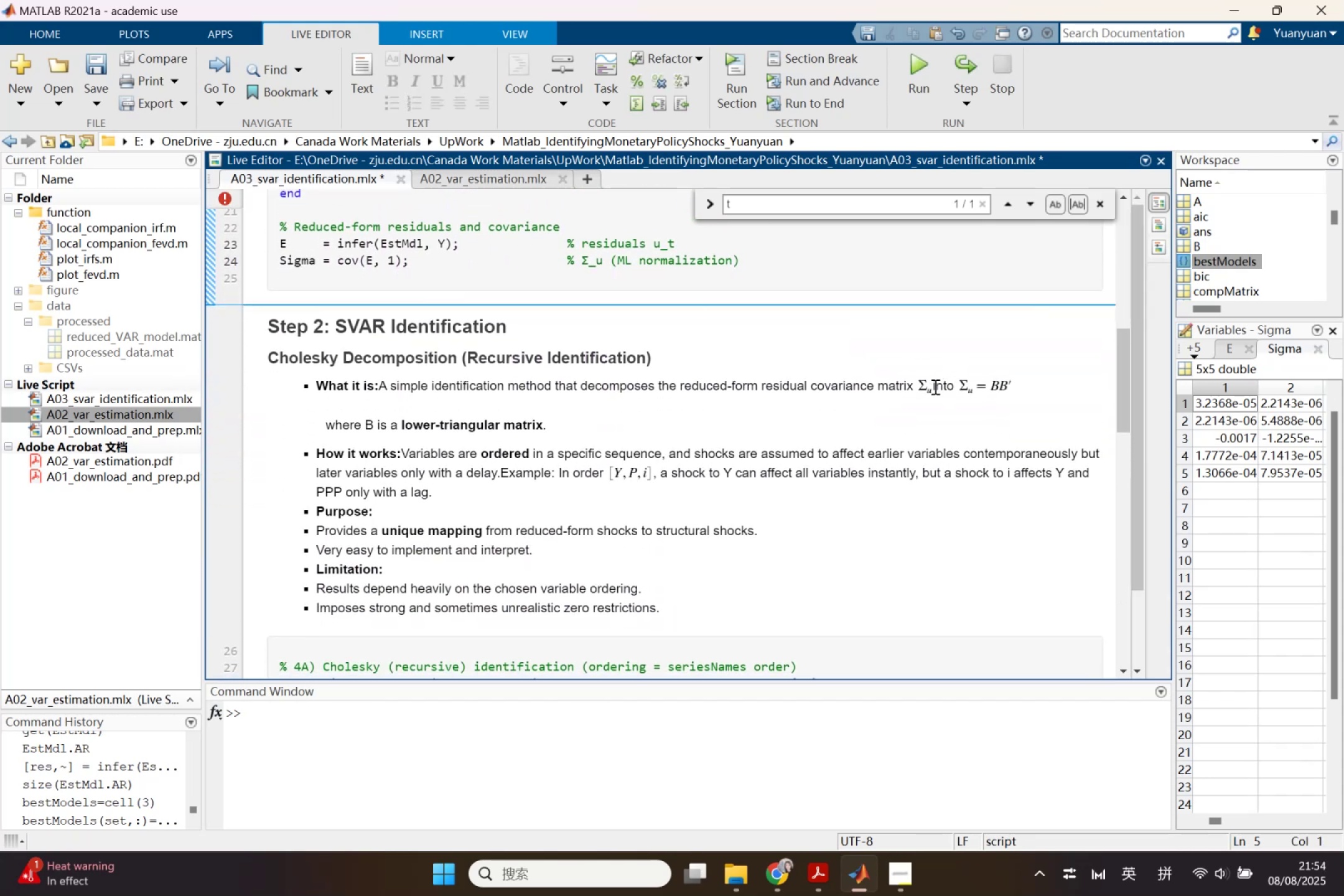 
left_click([963, 386])
 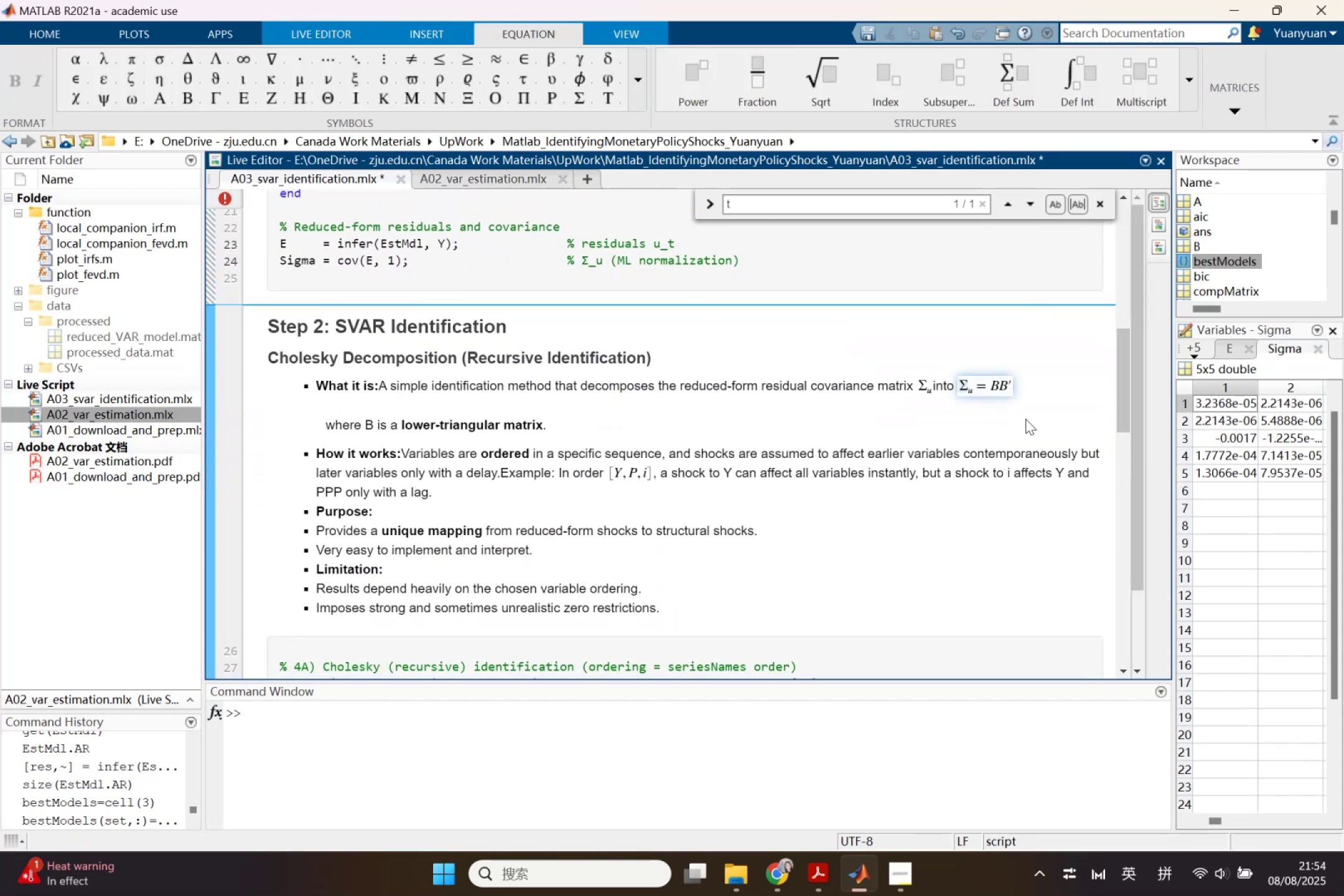 
key(ArrowLeft)
 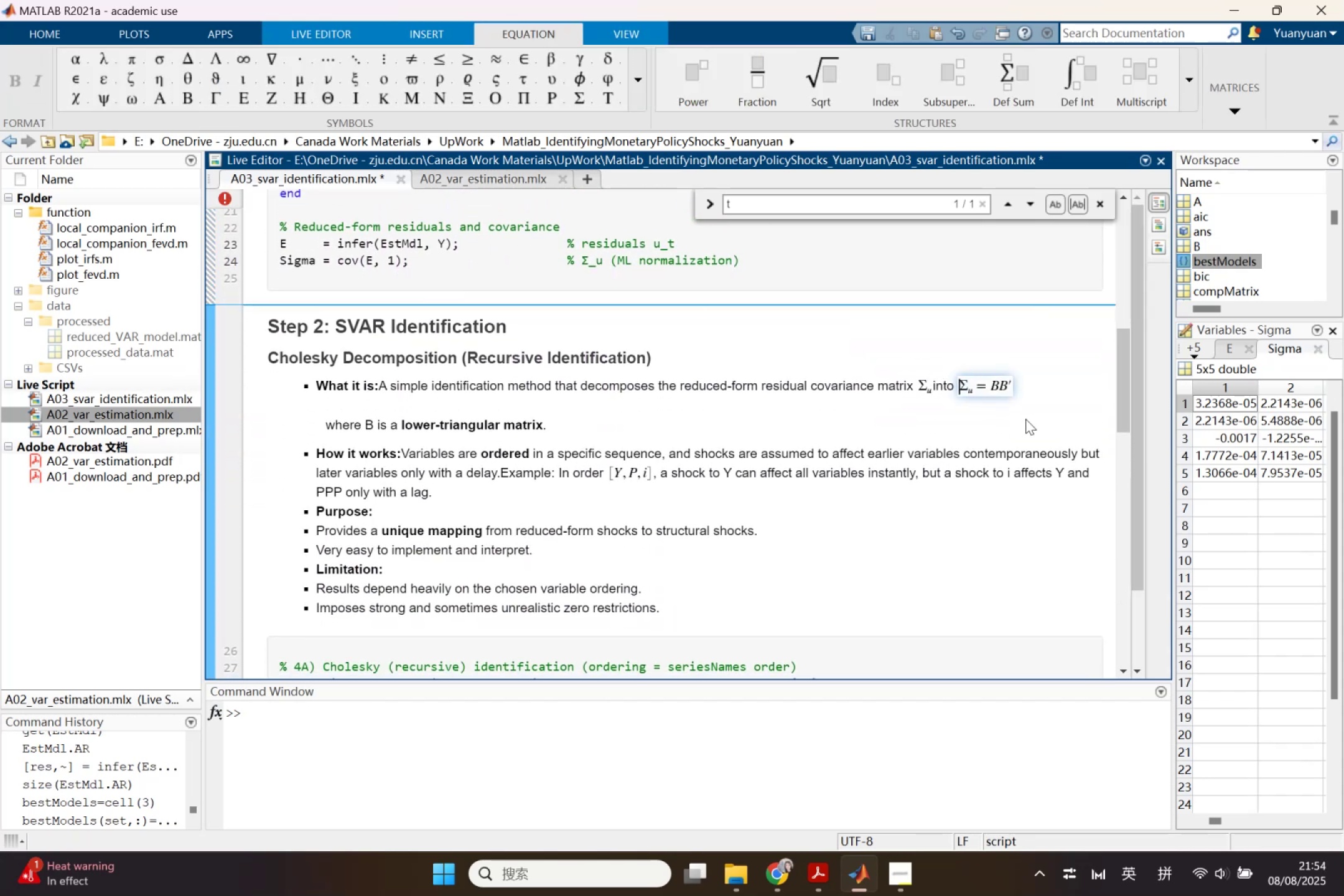 
key(ArrowLeft)
 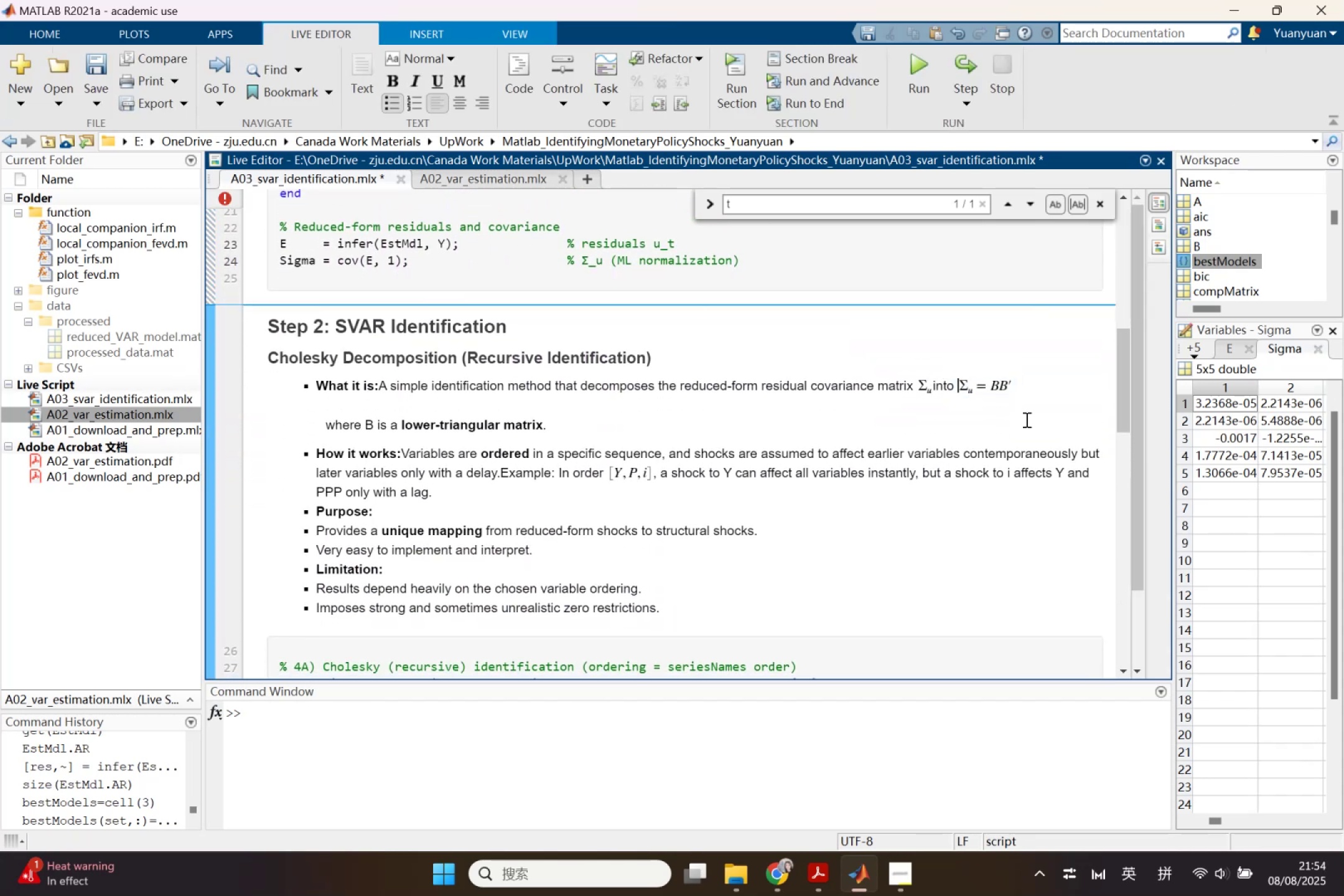 
hold_key(key=ShiftLeft, duration=0.32)
 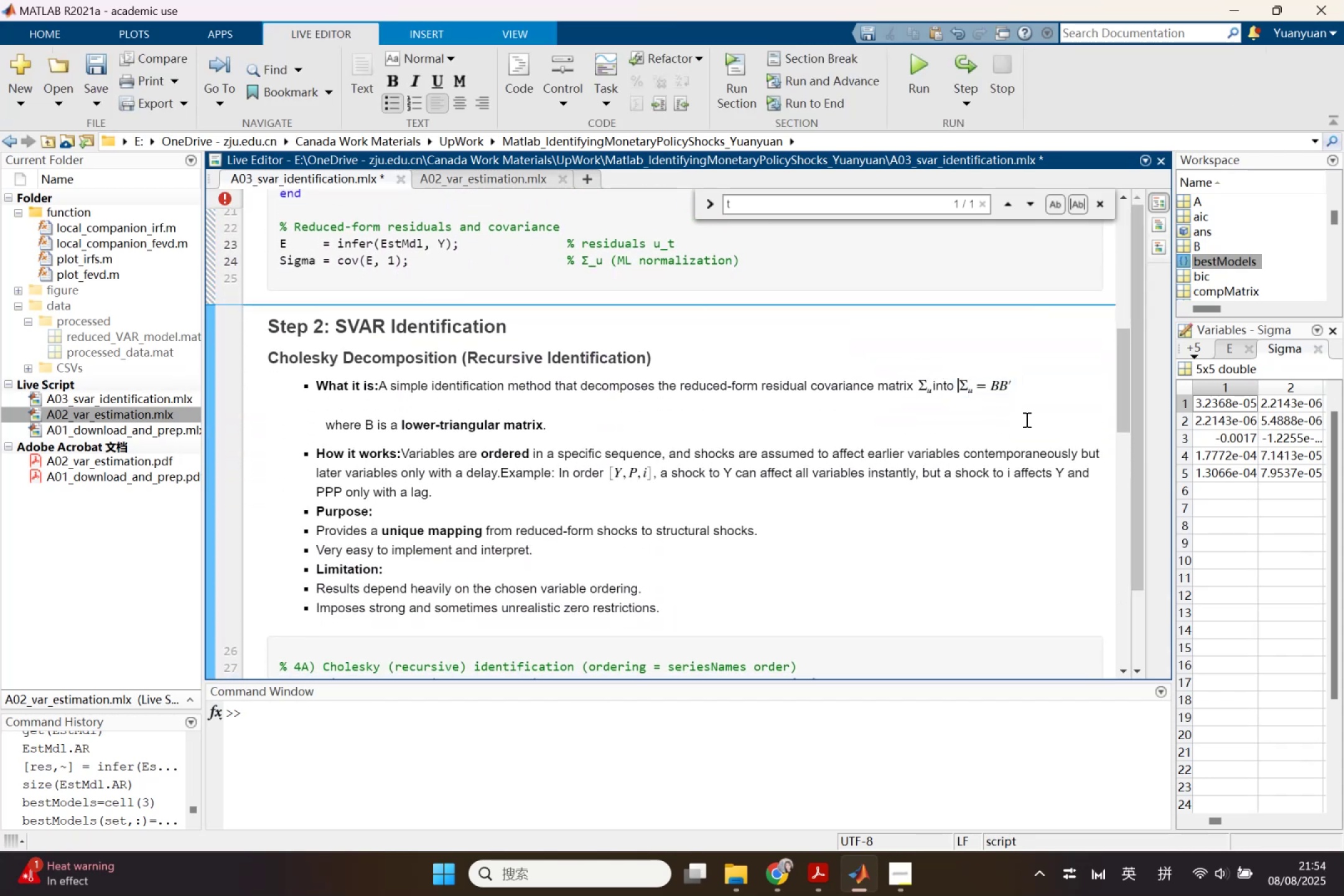 
key(Control+Enter)
 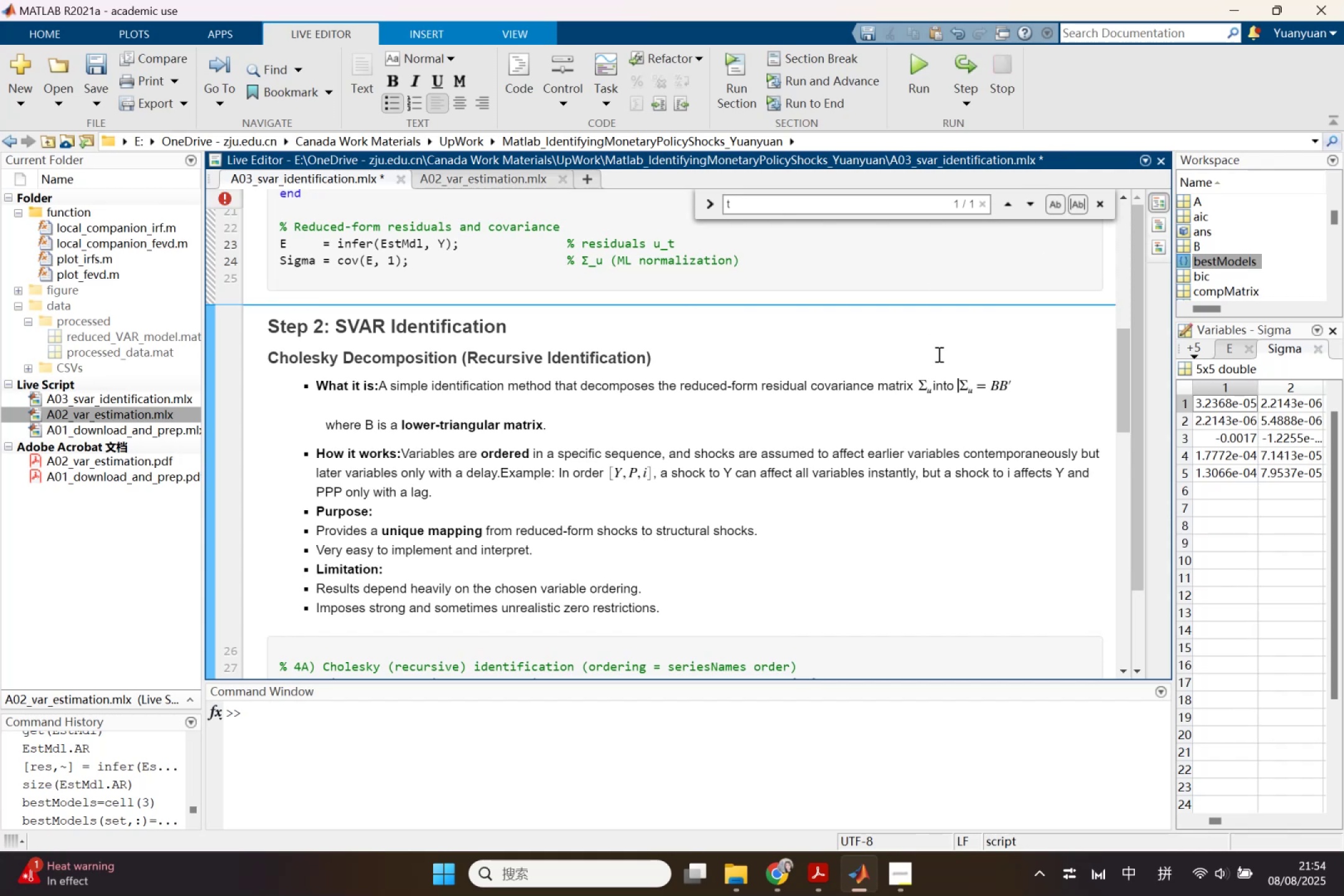 
key(Enter)
 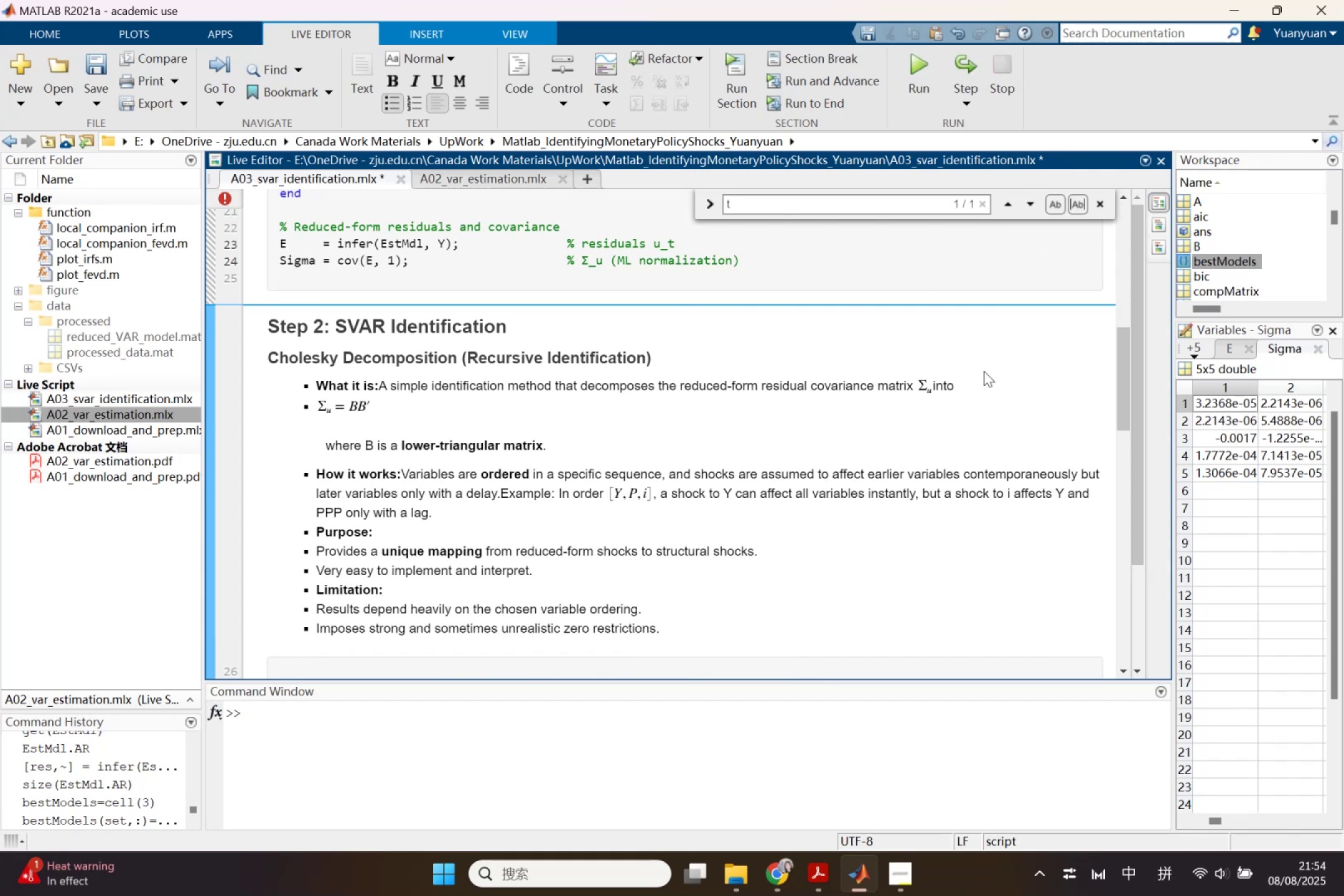 
key(Backspace)
 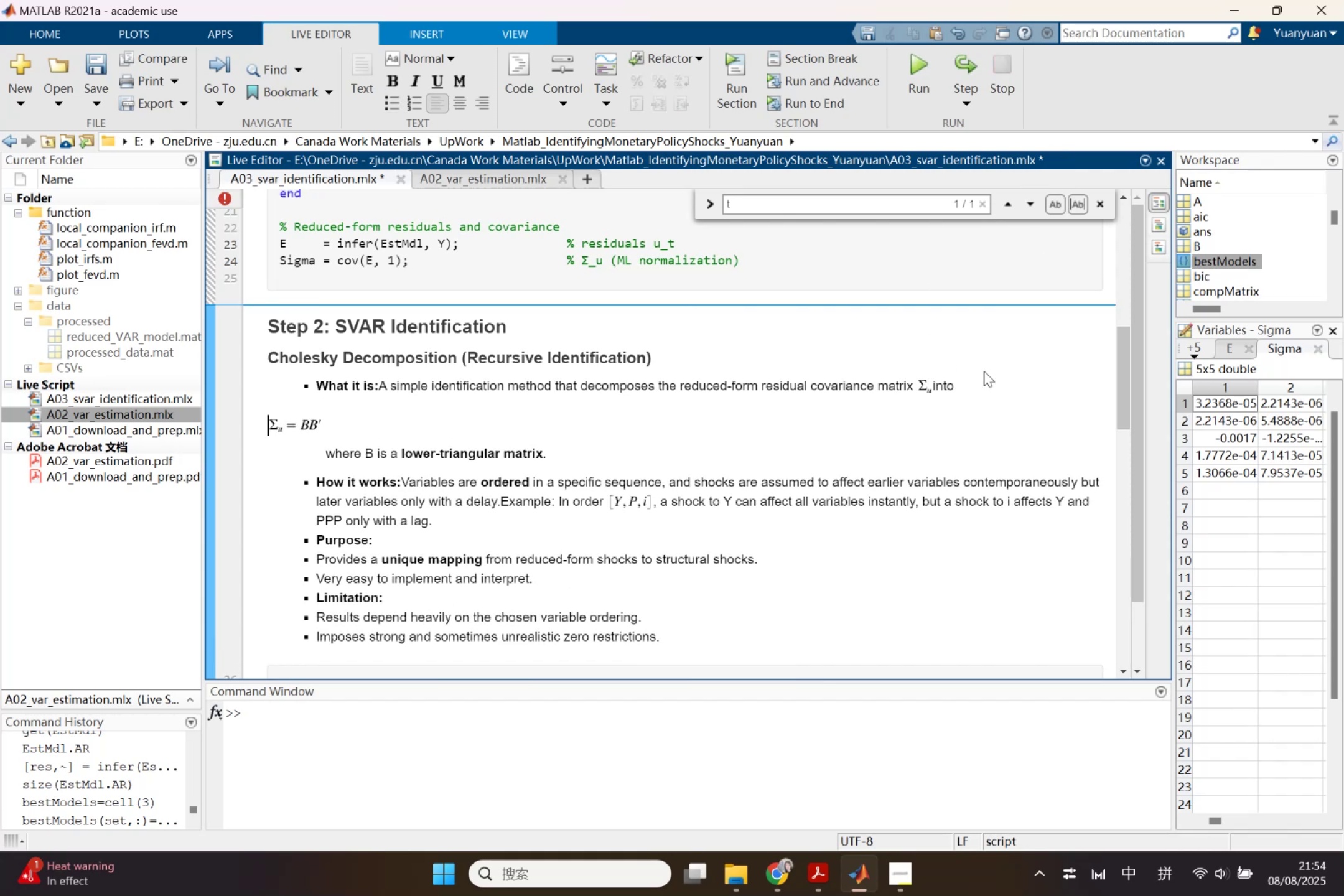 
key(Space)
 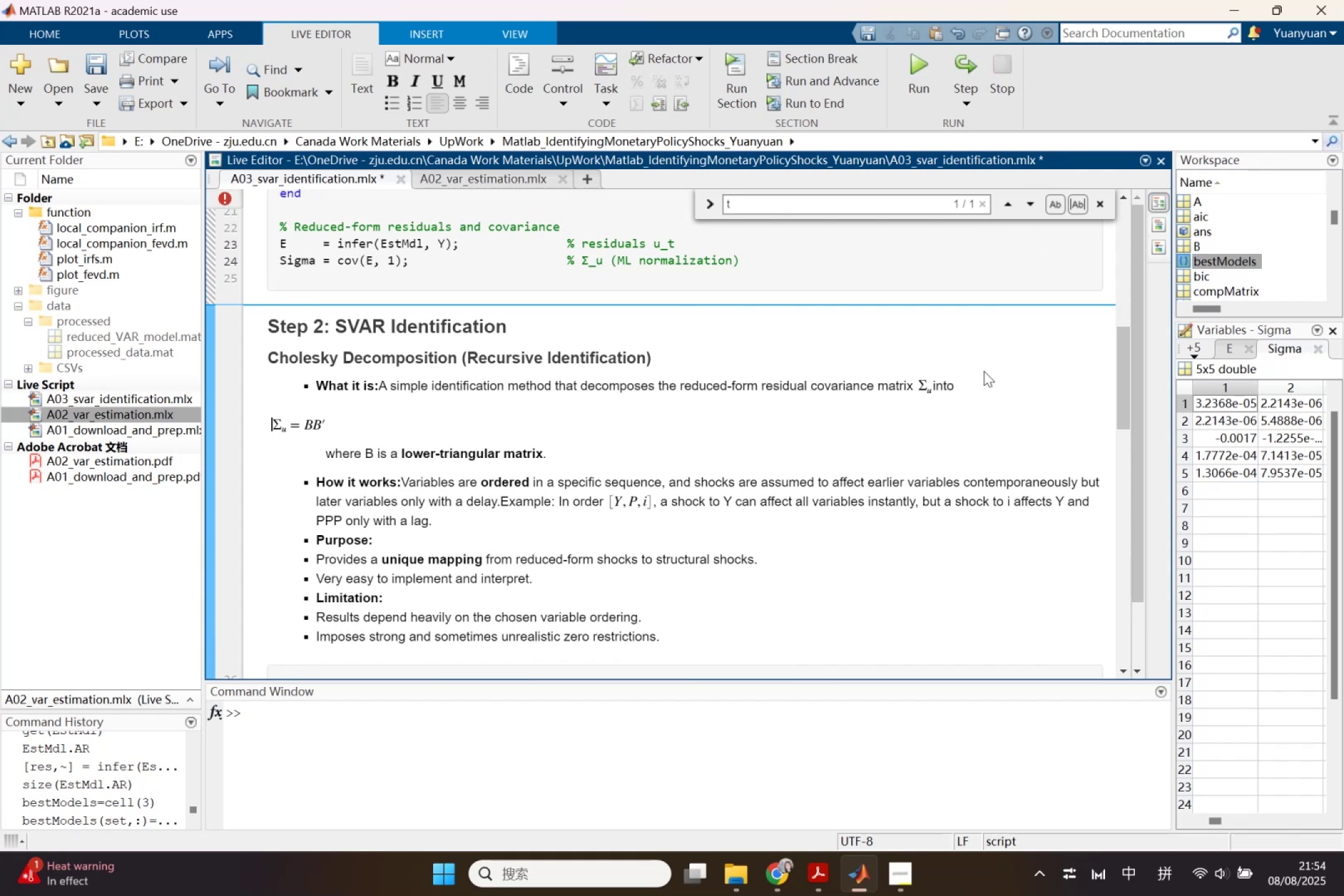 
hold_key(key=Space, duration=0.35)
 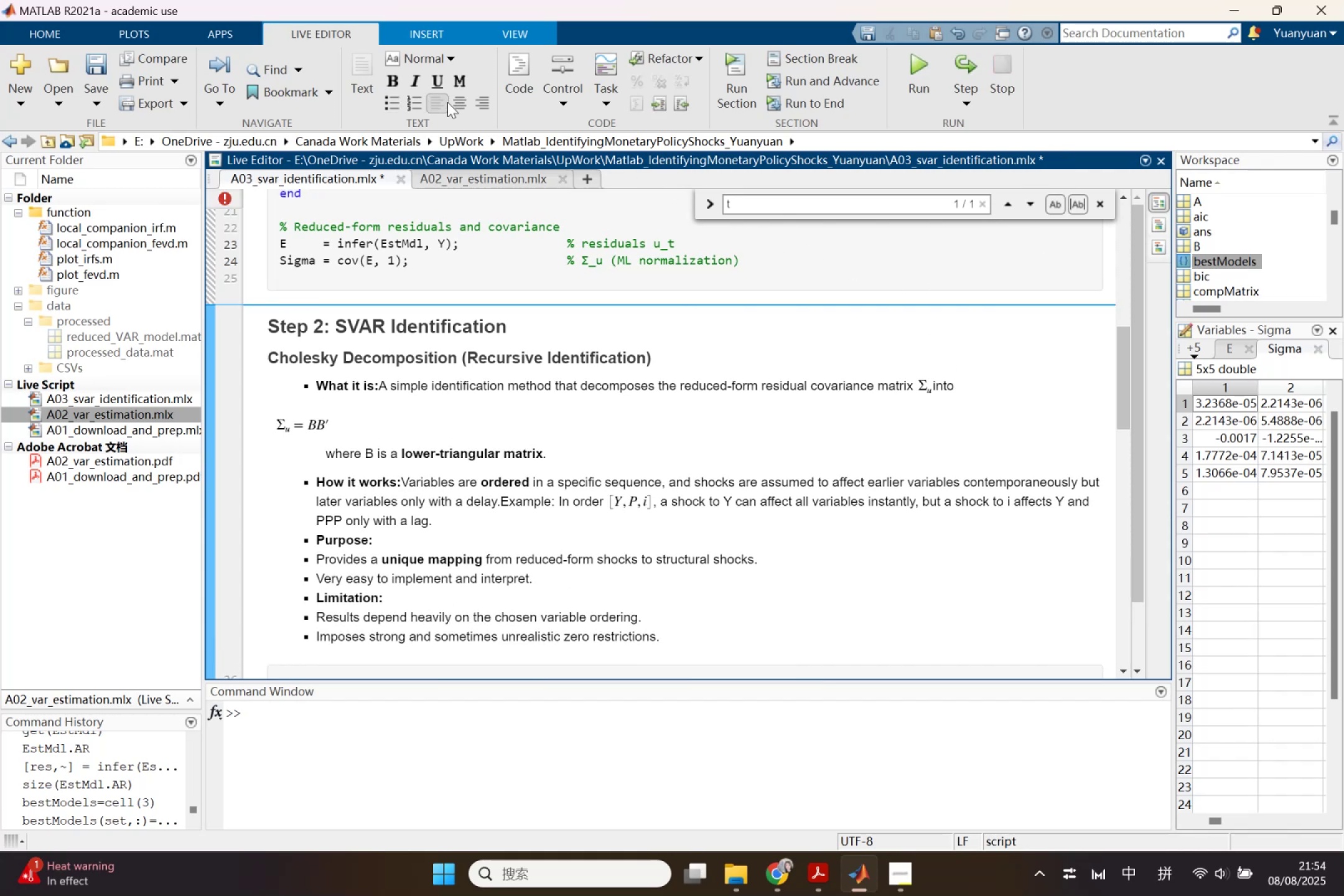 
left_click([460, 104])
 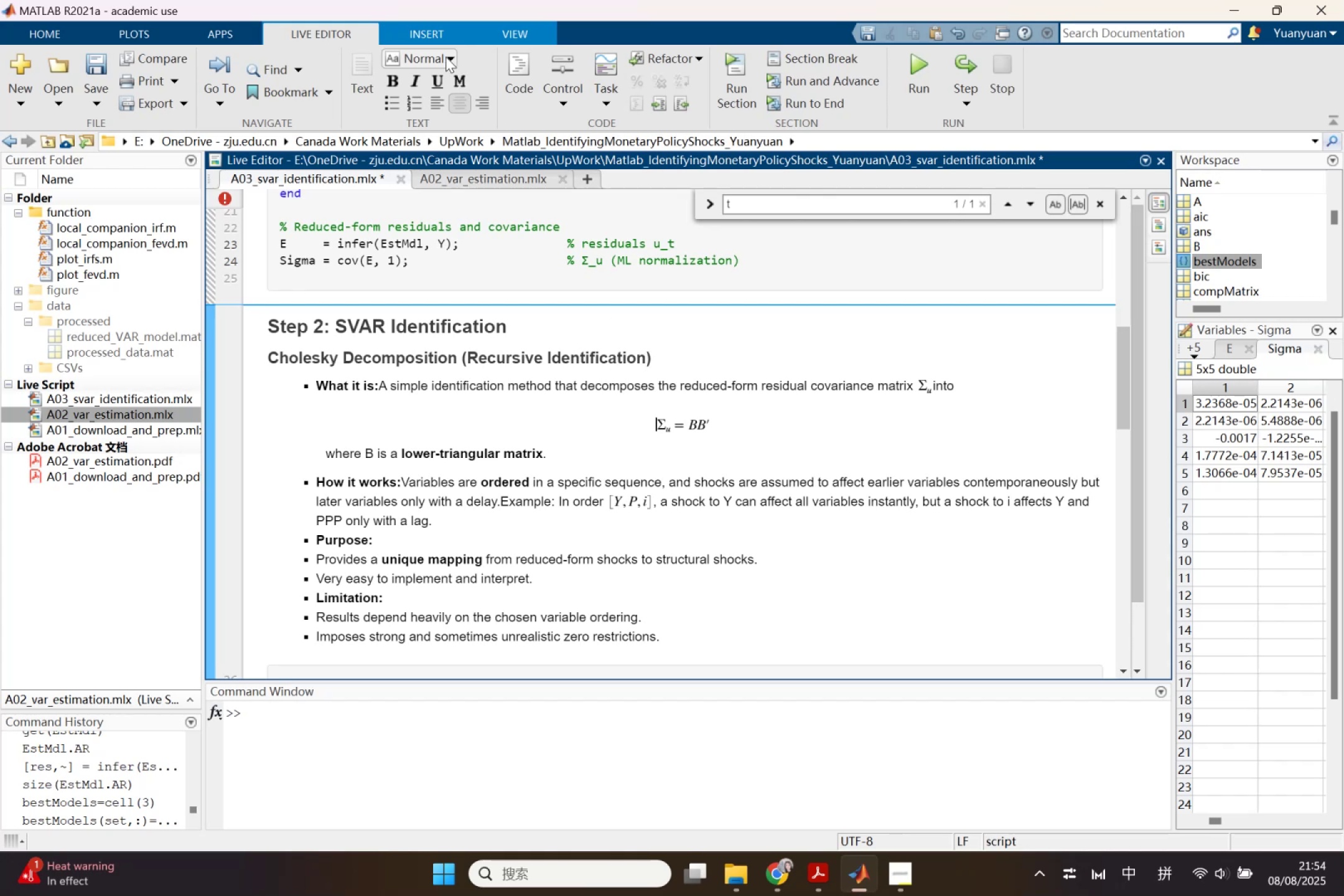 
left_click([443, 54])
 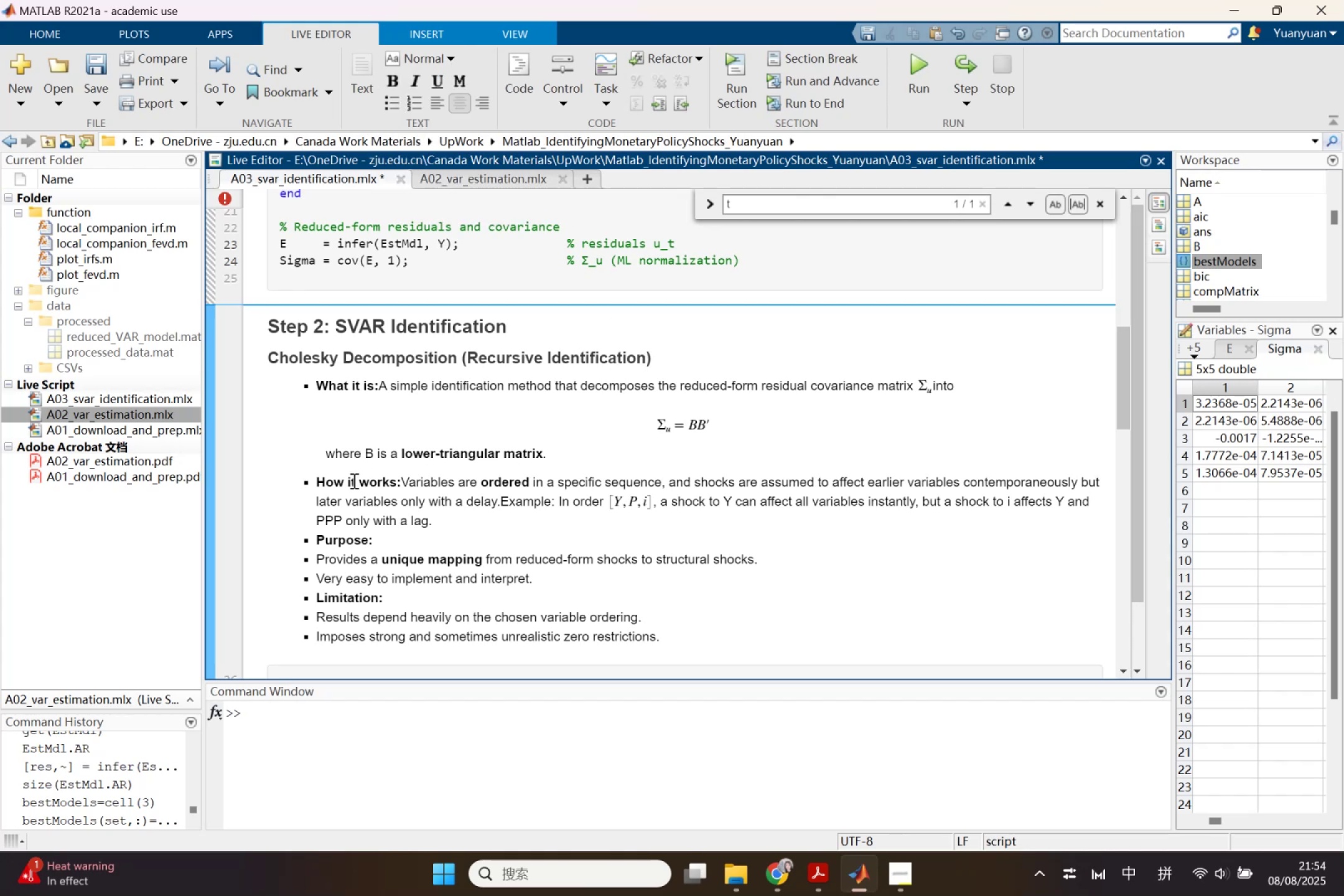 
left_click([399, 485])
 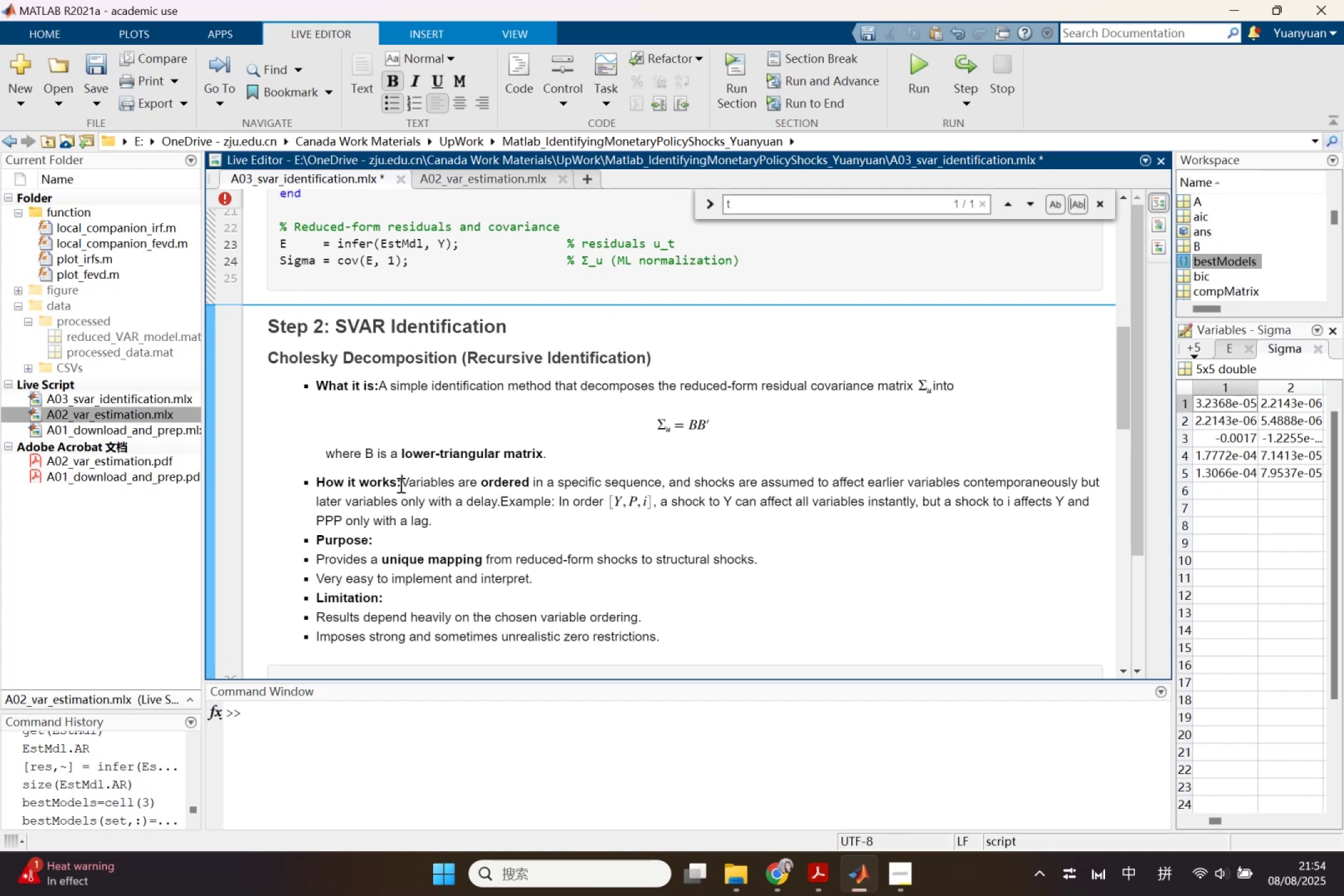 
key(Enter)
 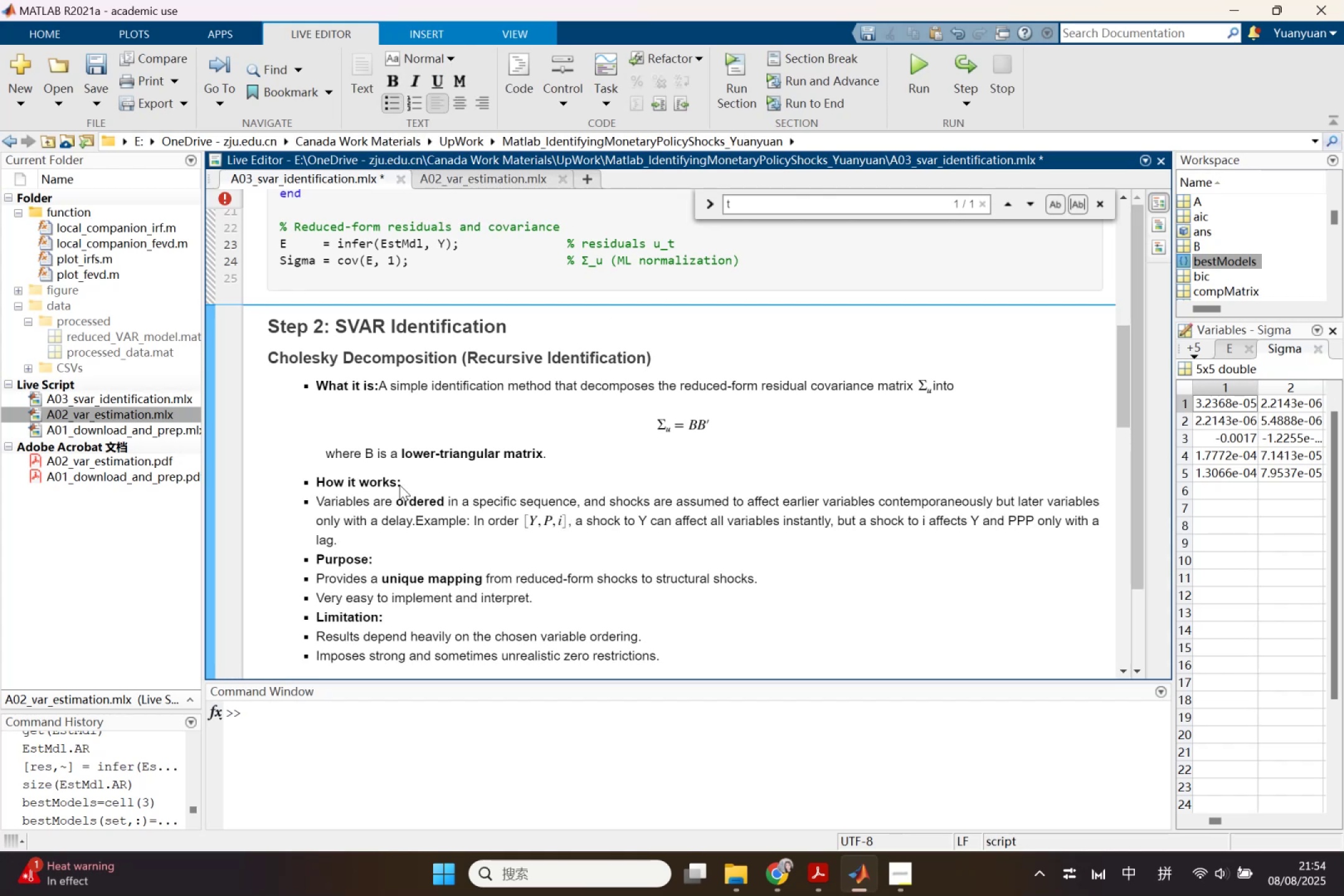 
key(Tab)
 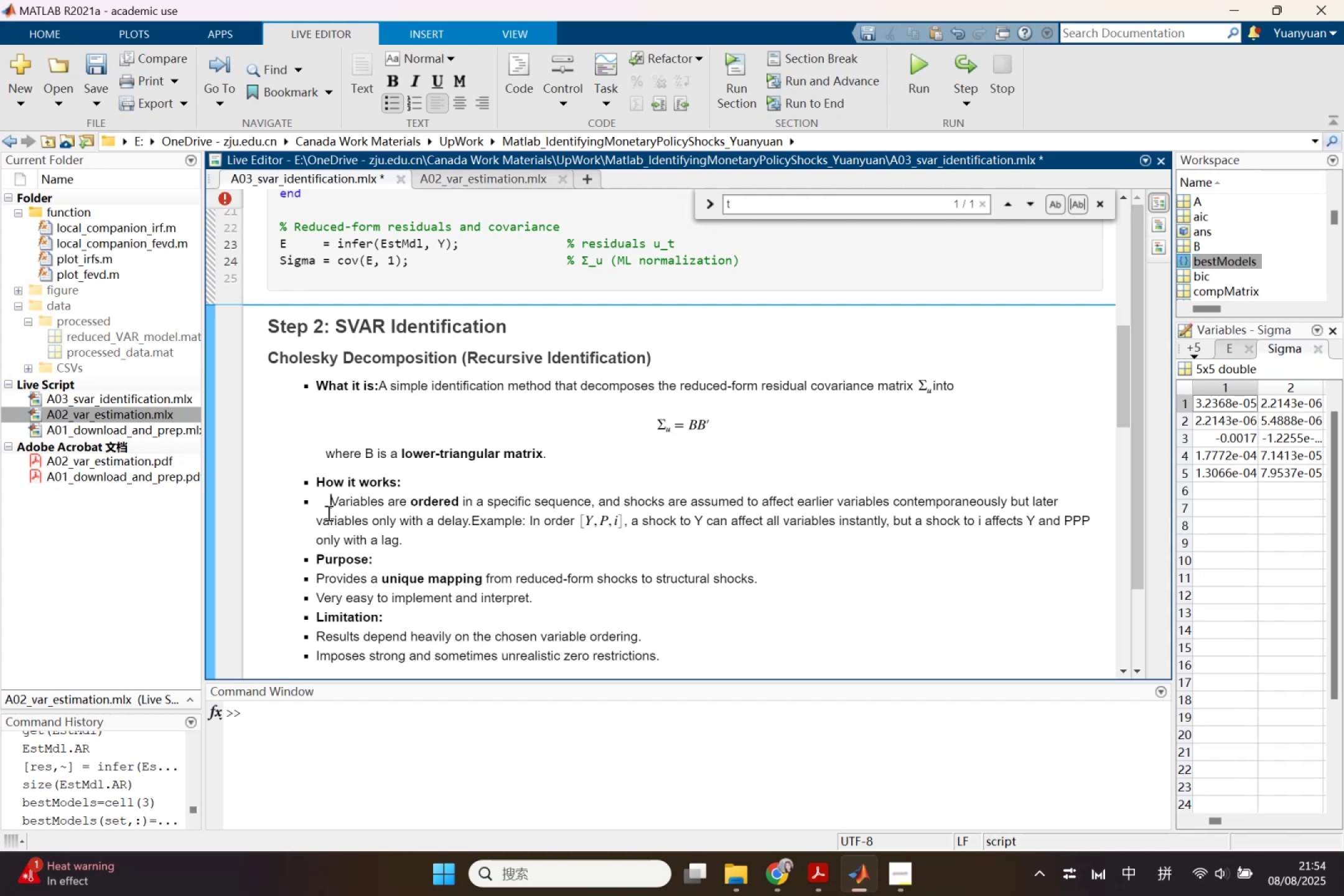 
left_click([423, 33])
 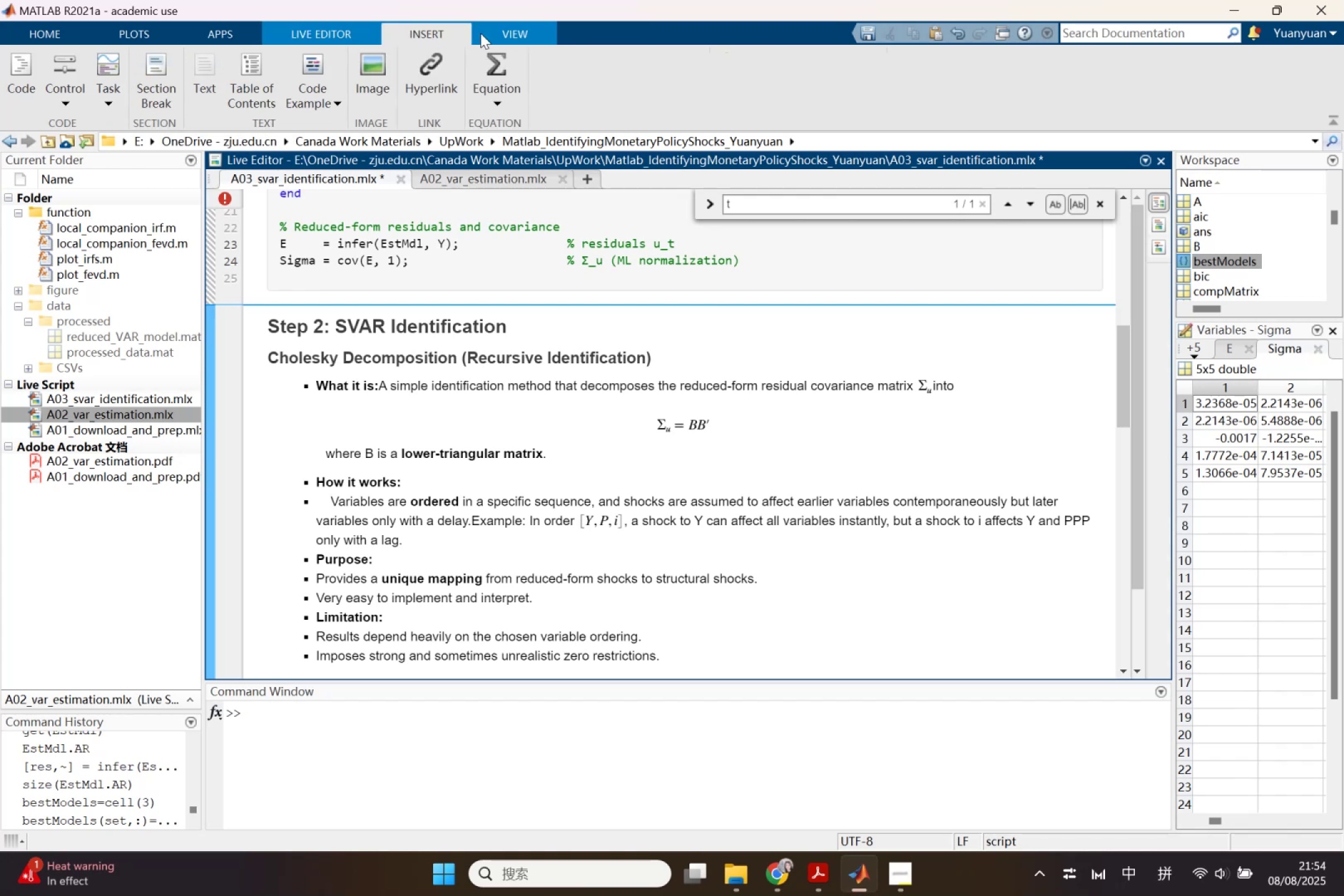 
left_click([531, 32])
 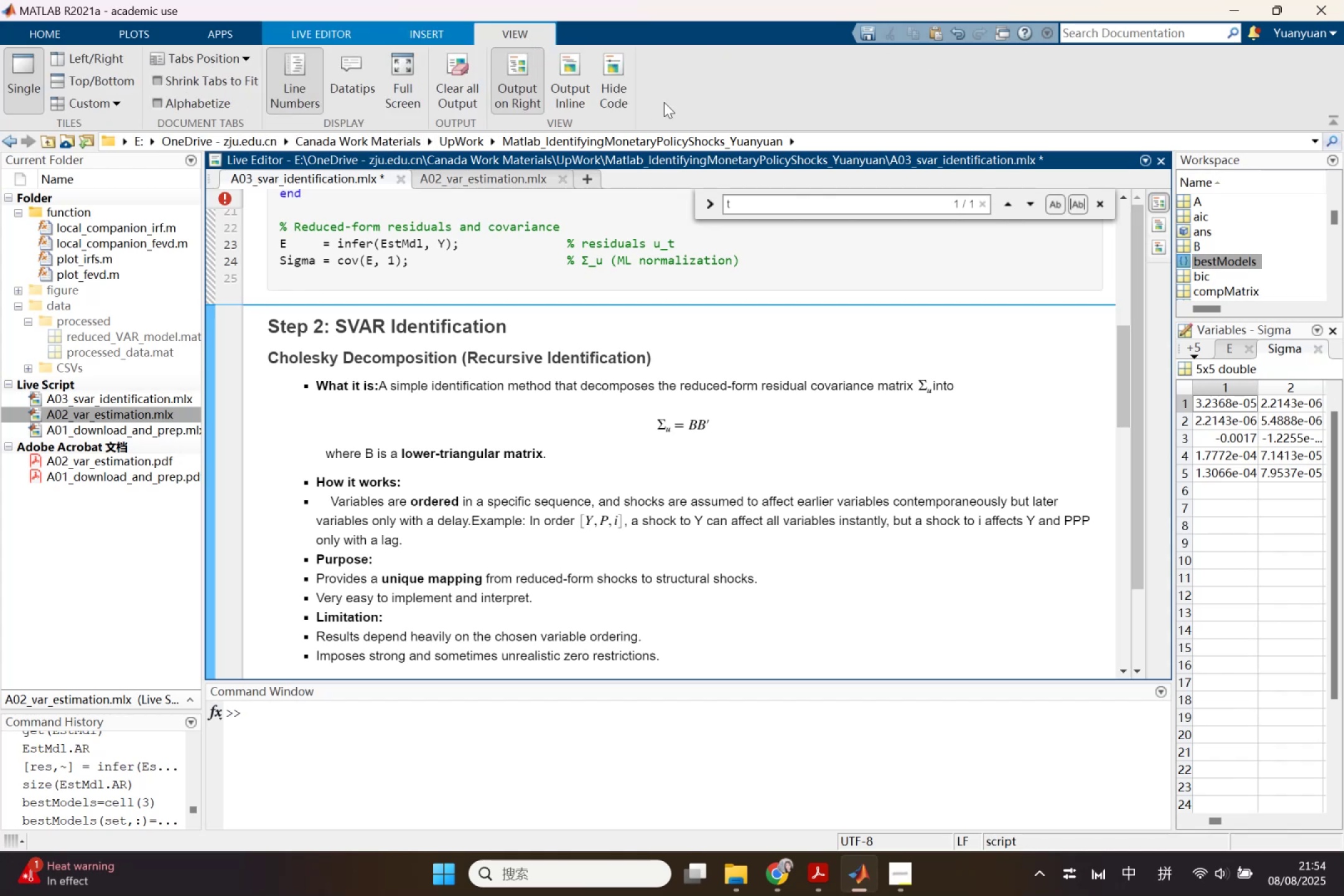 
wait(10.5)
 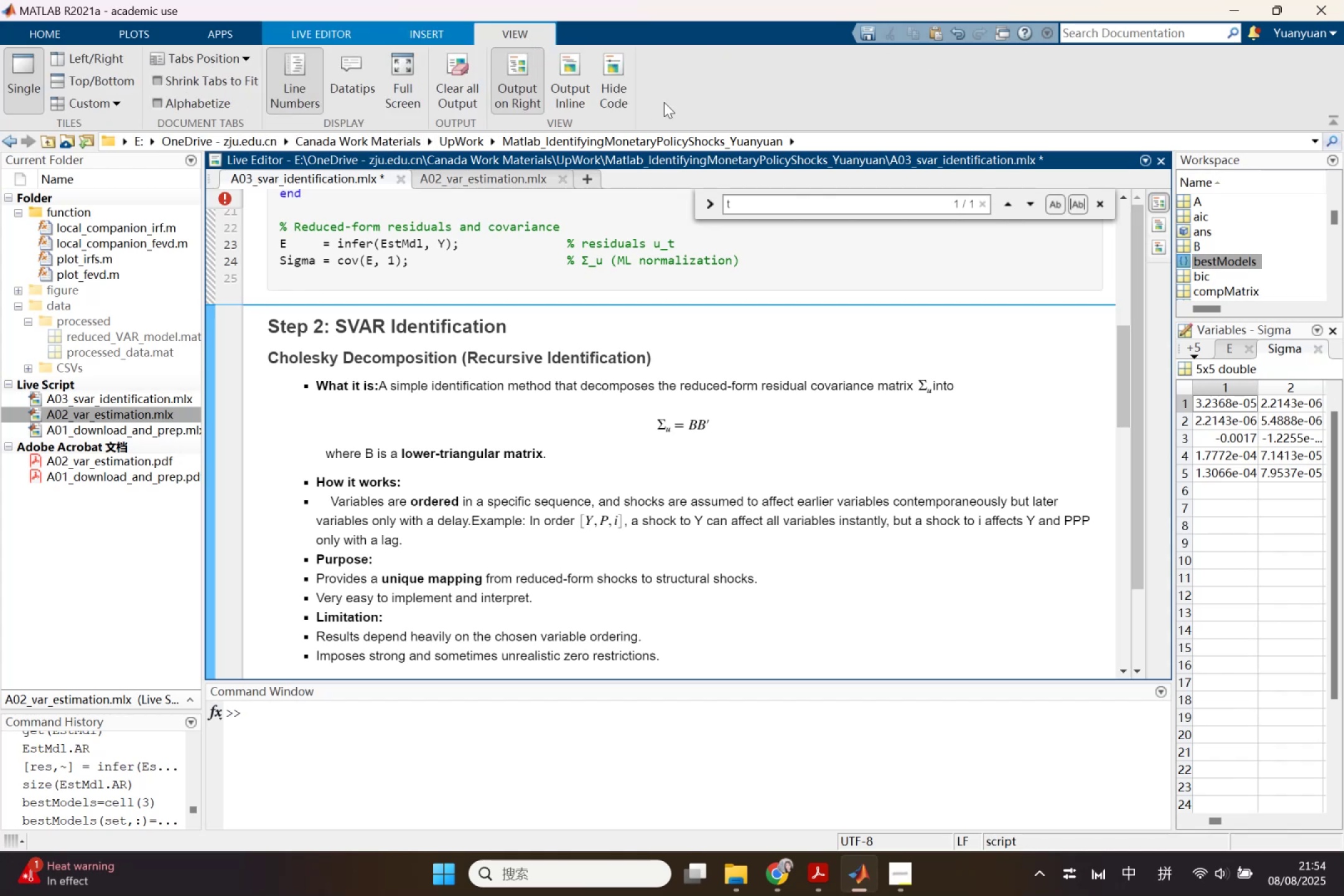 
left_click_drag(start_coordinate=[328, 500], to_coordinate=[308, 500])
 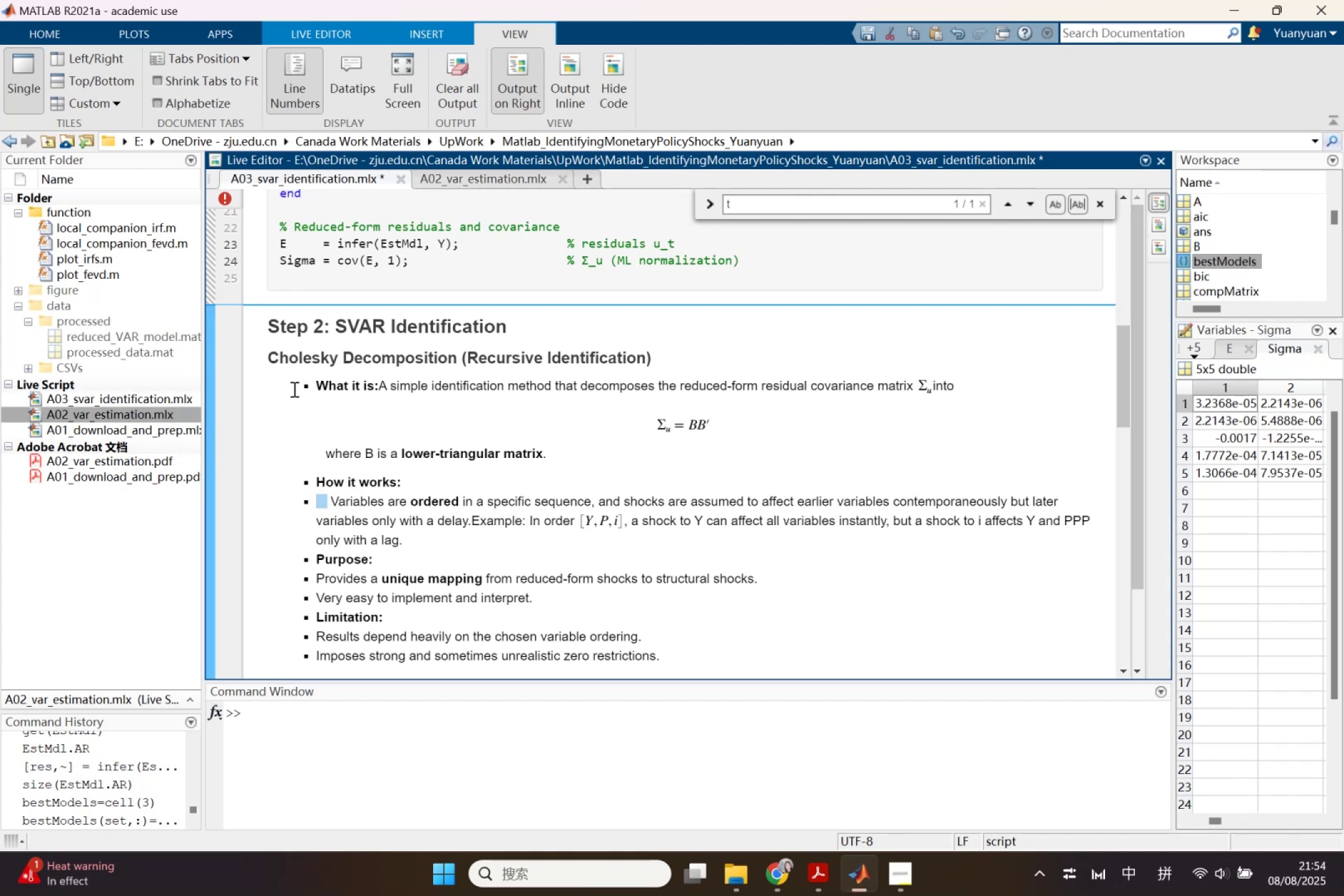 
left_click([319, 381])
 